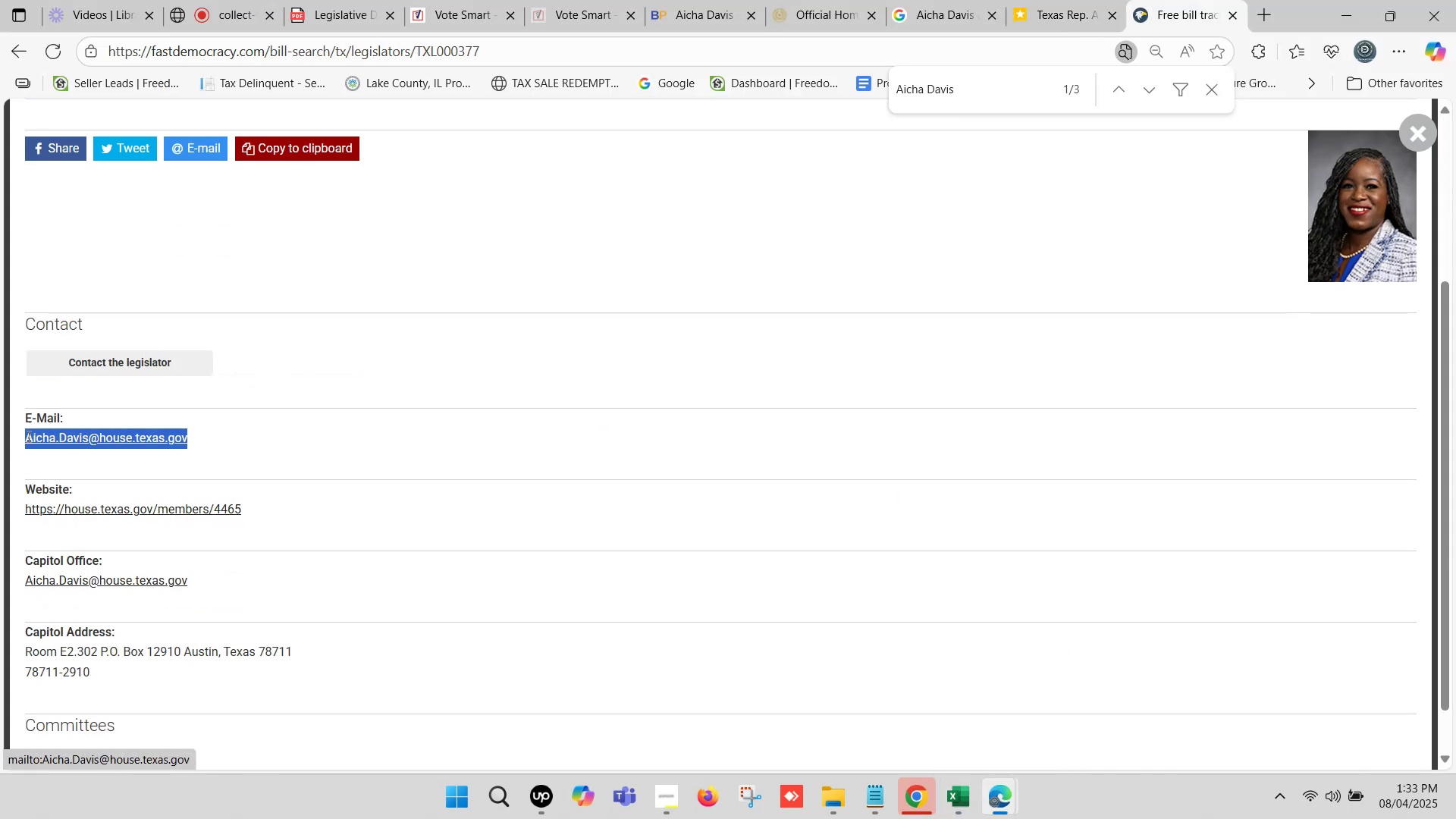 
key(Control+C)
 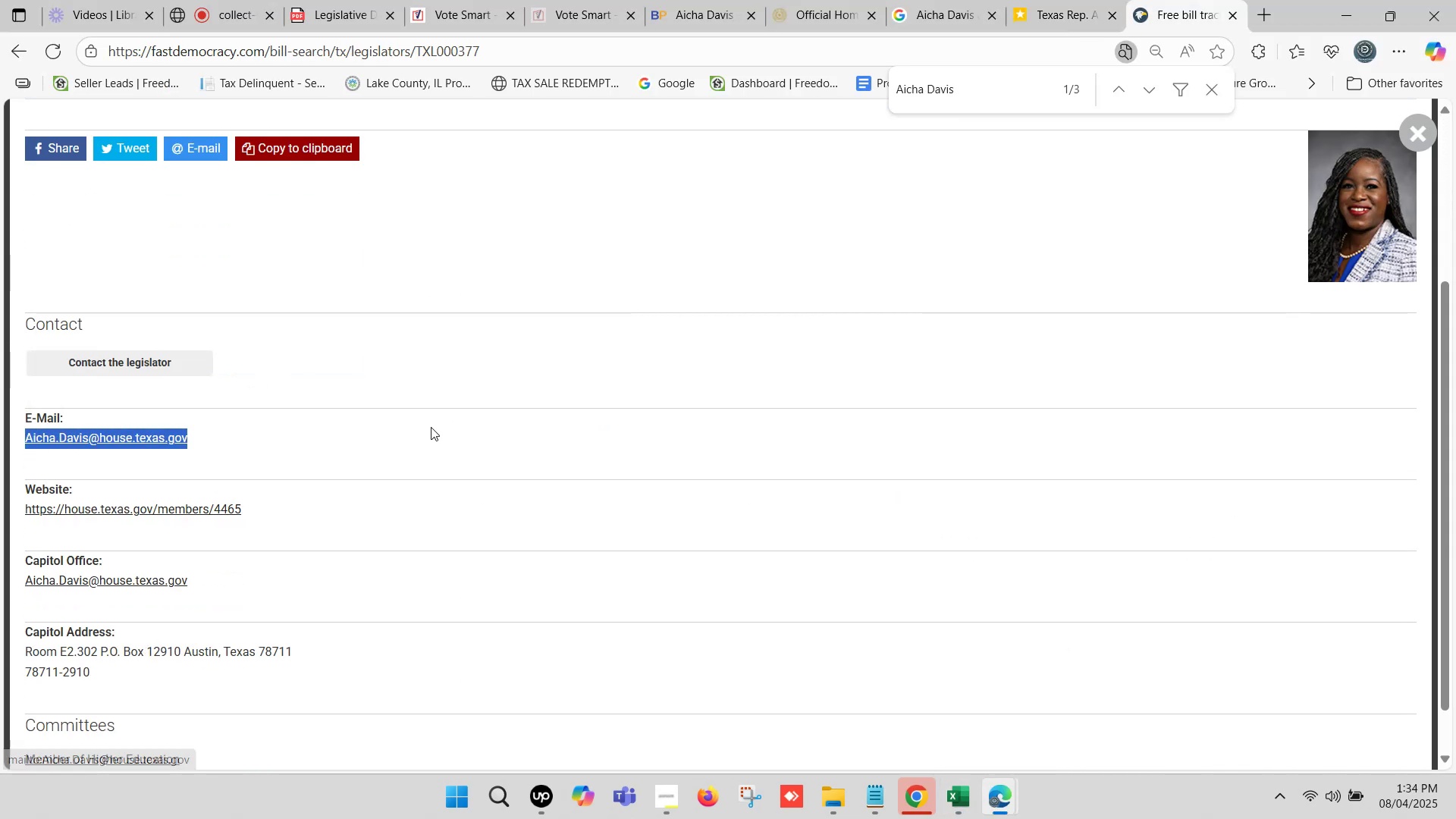 
scroll: coordinate [488, 465], scroll_direction: down, amount: 1.0
 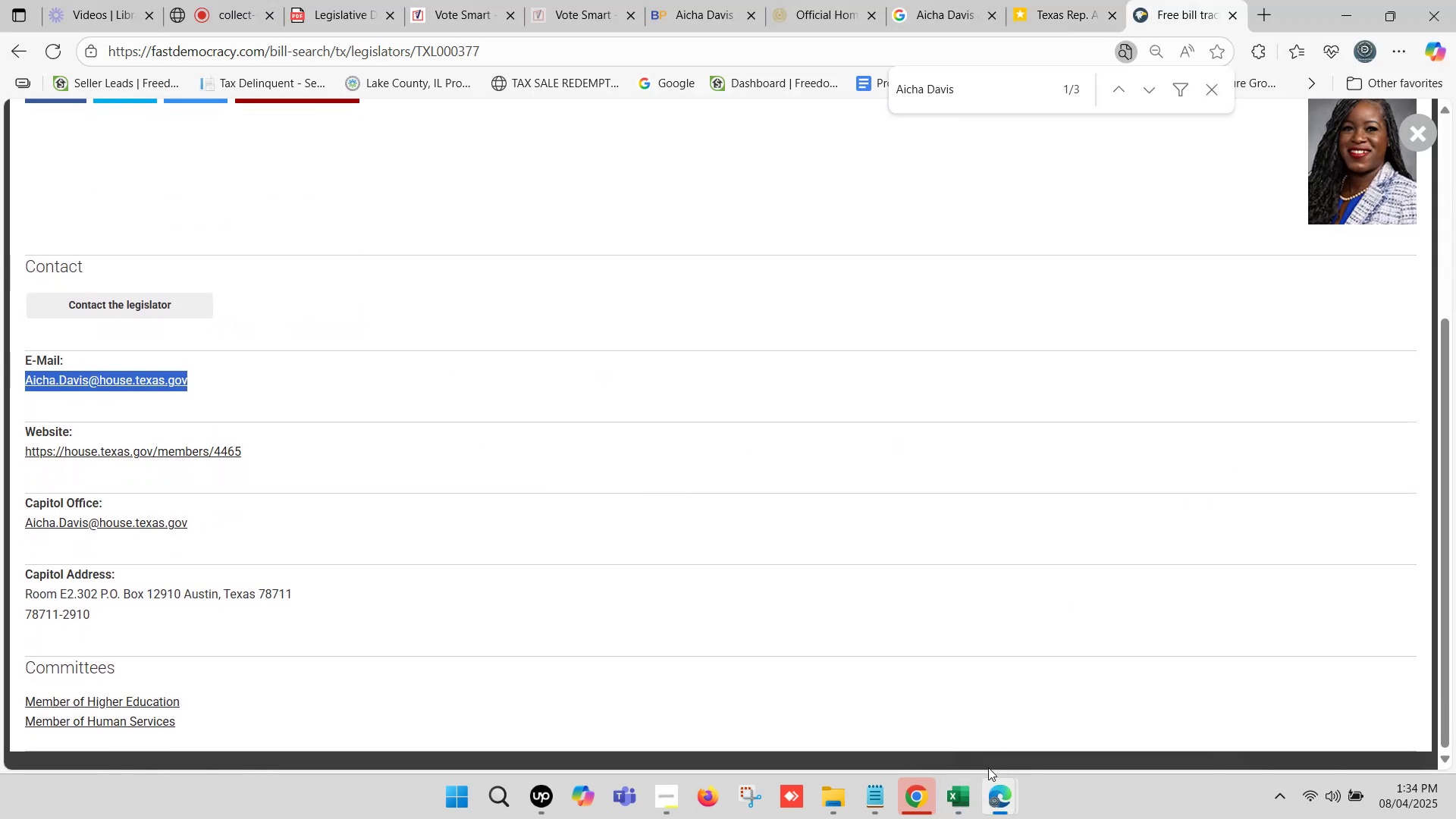 
left_click([968, 790])
 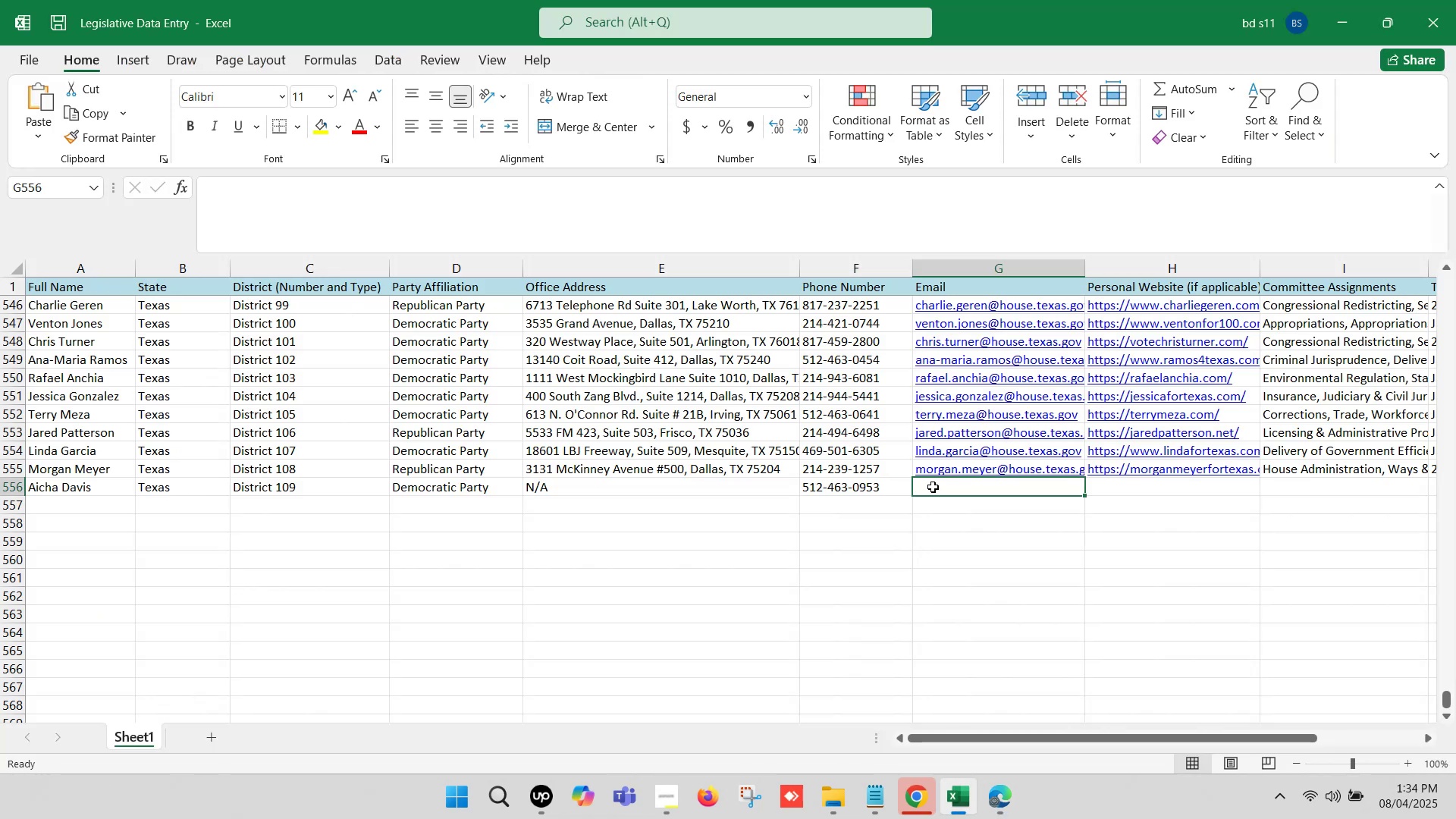 
double_click([933, 487])
 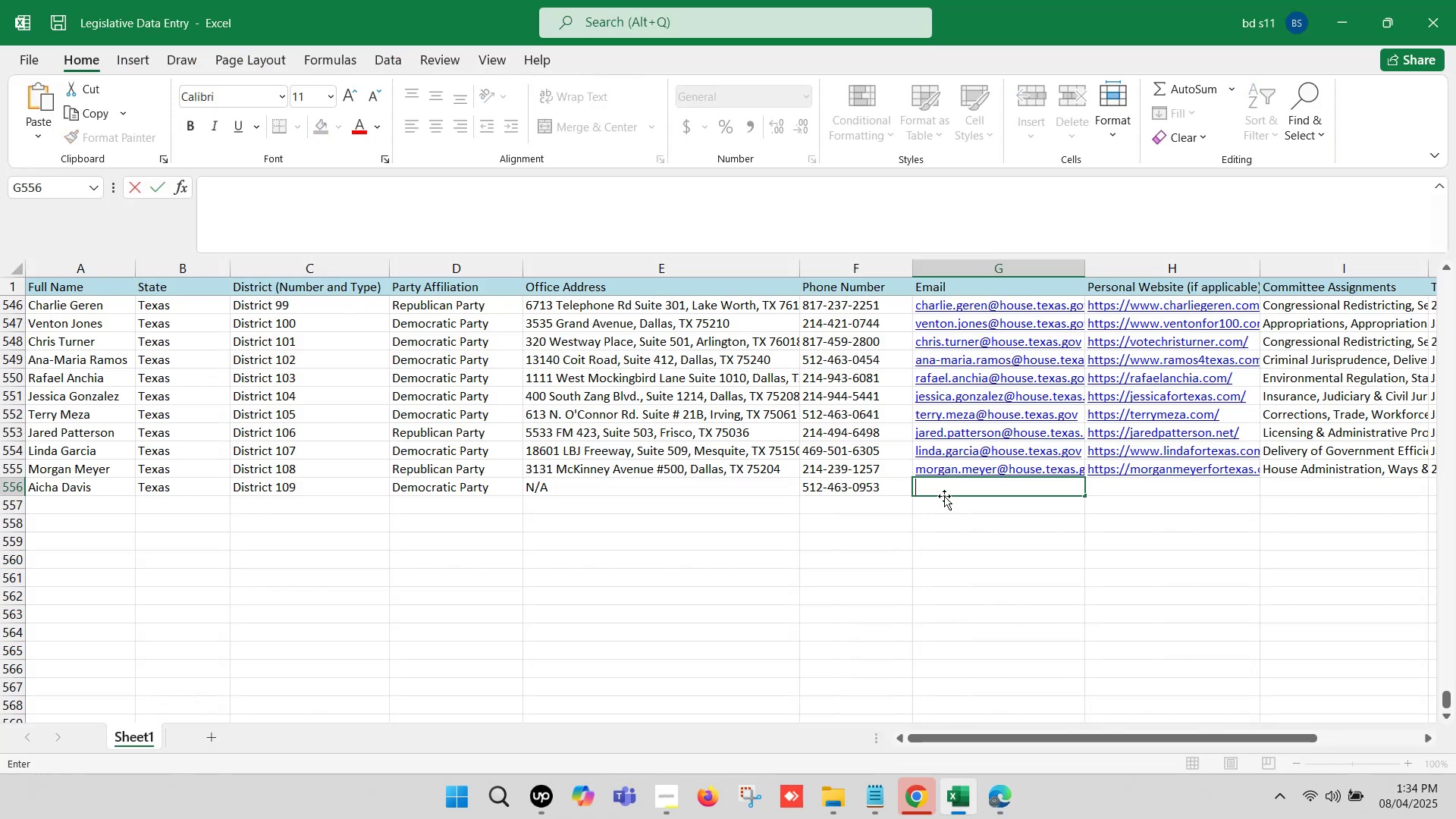 
key(Control+ControlLeft)
 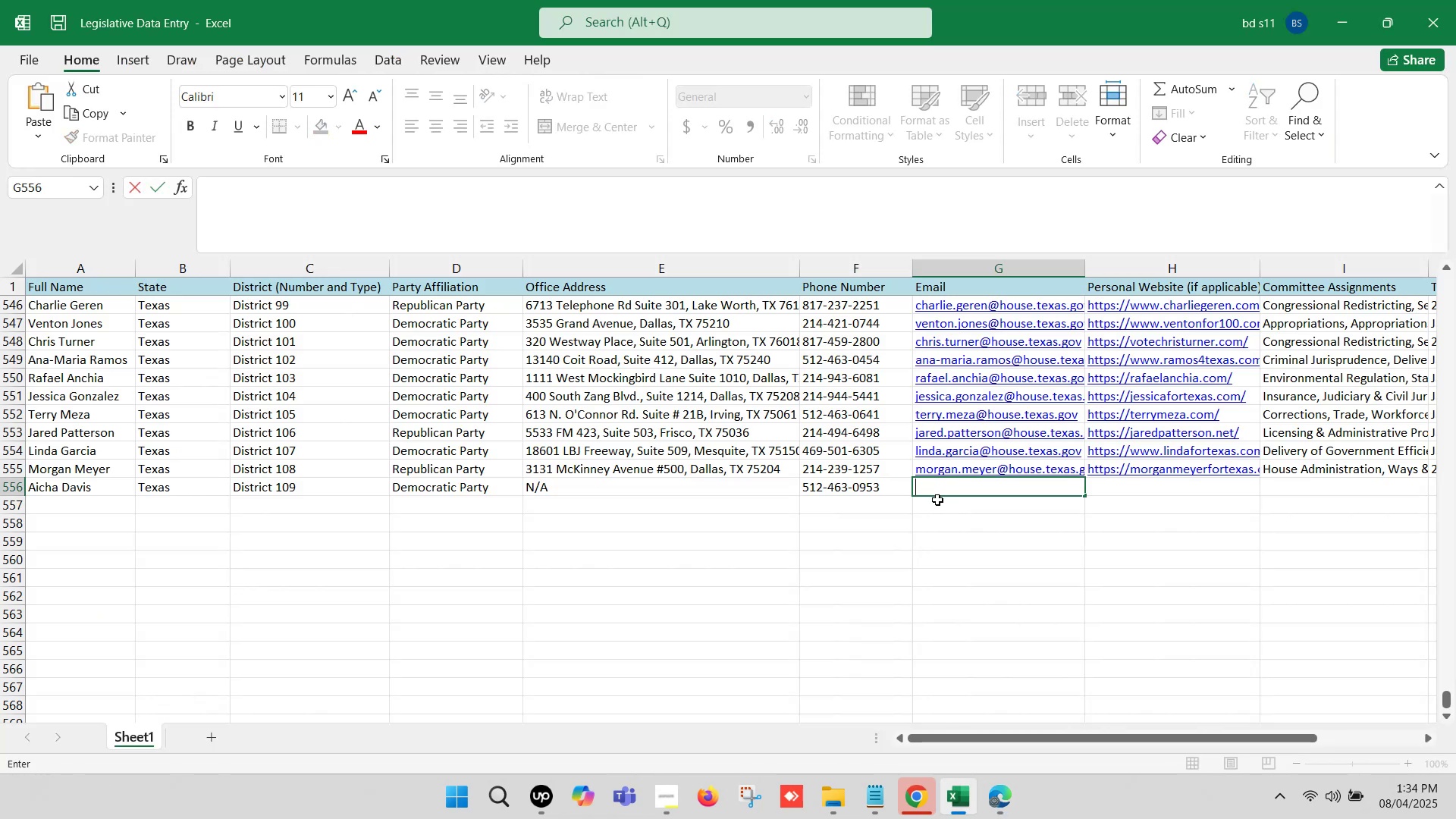 
key(Control+V)
 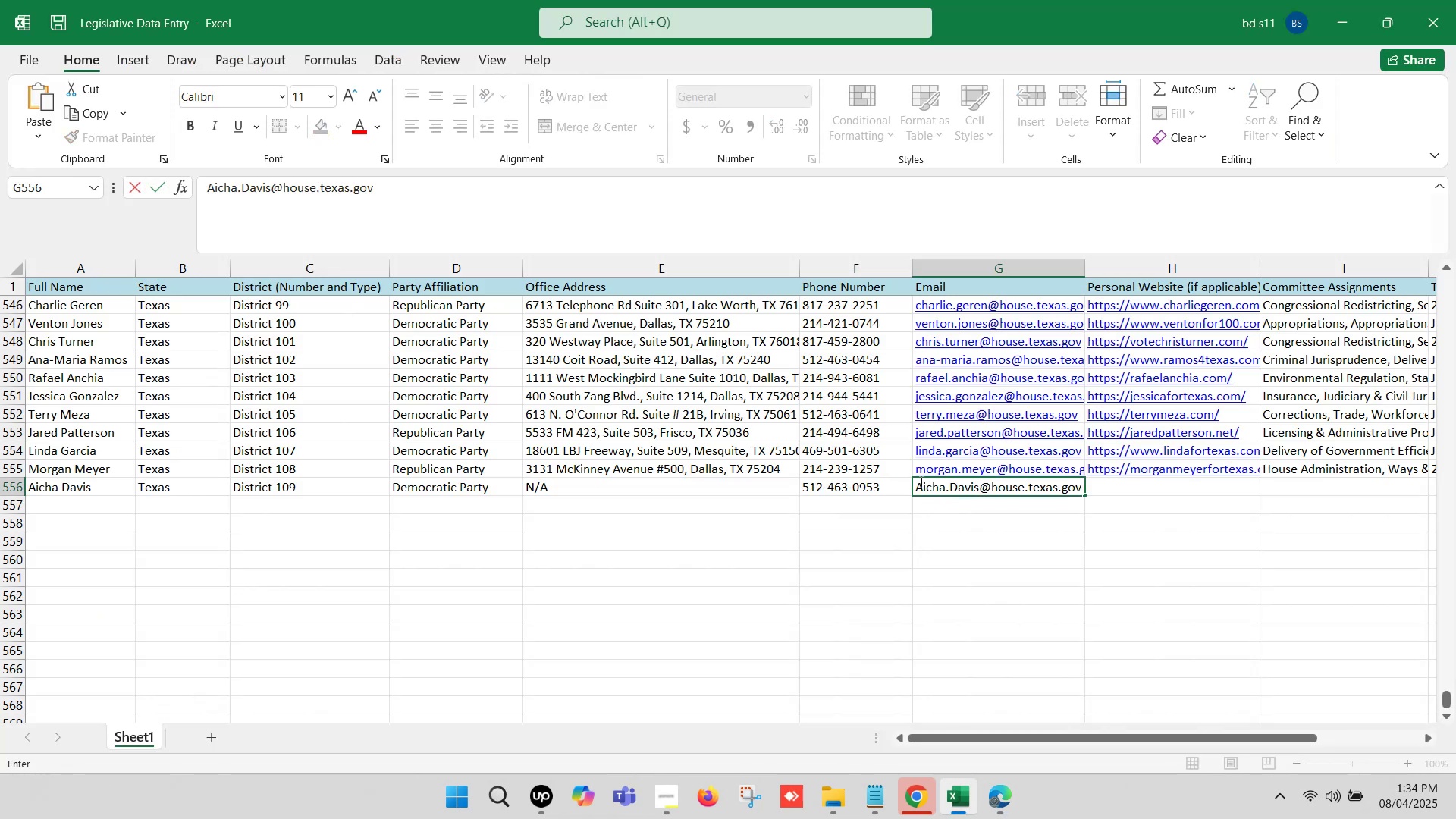 
left_click([920, 482])
 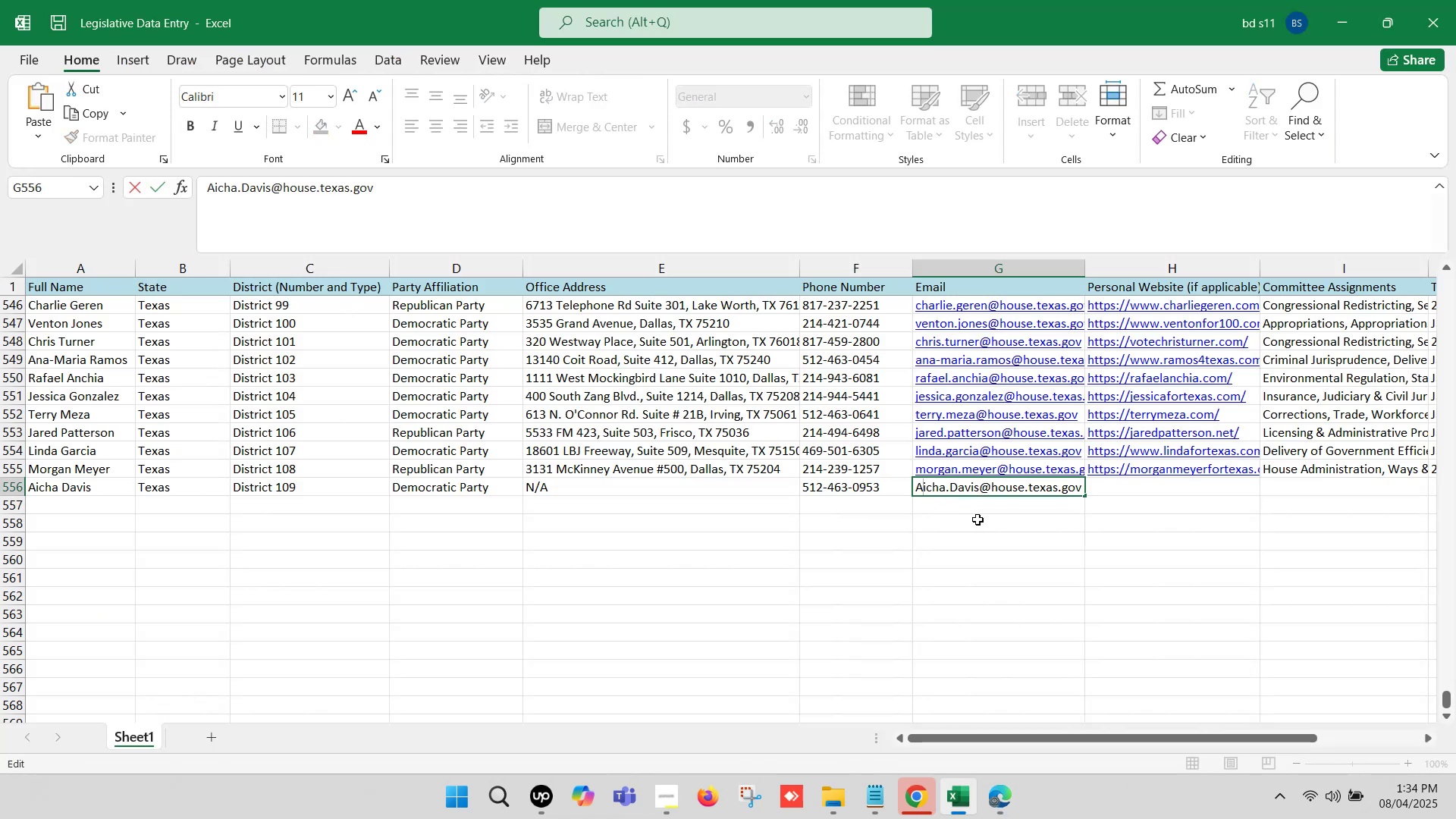 
key(Backspace)
 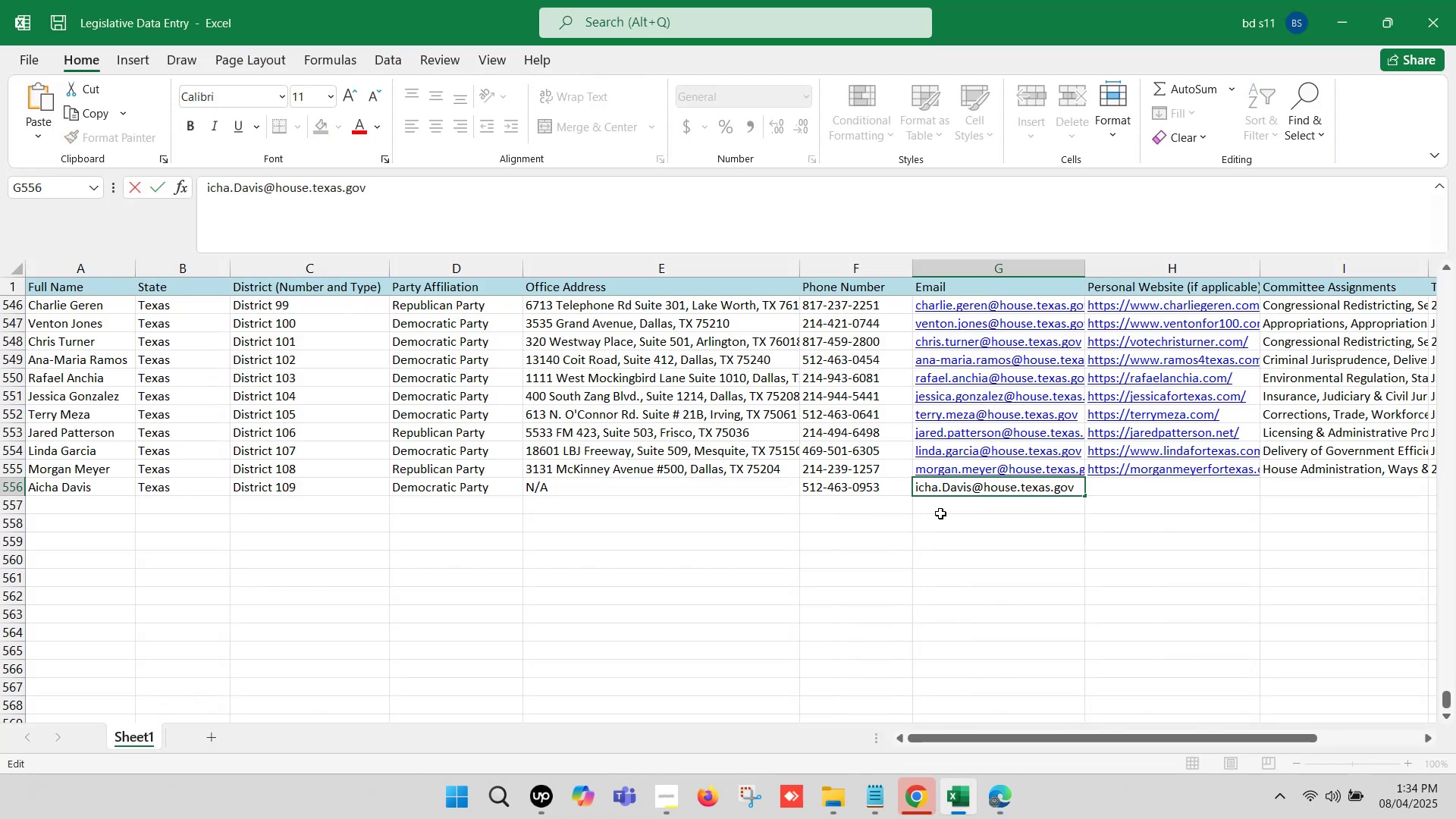 
key(A)
 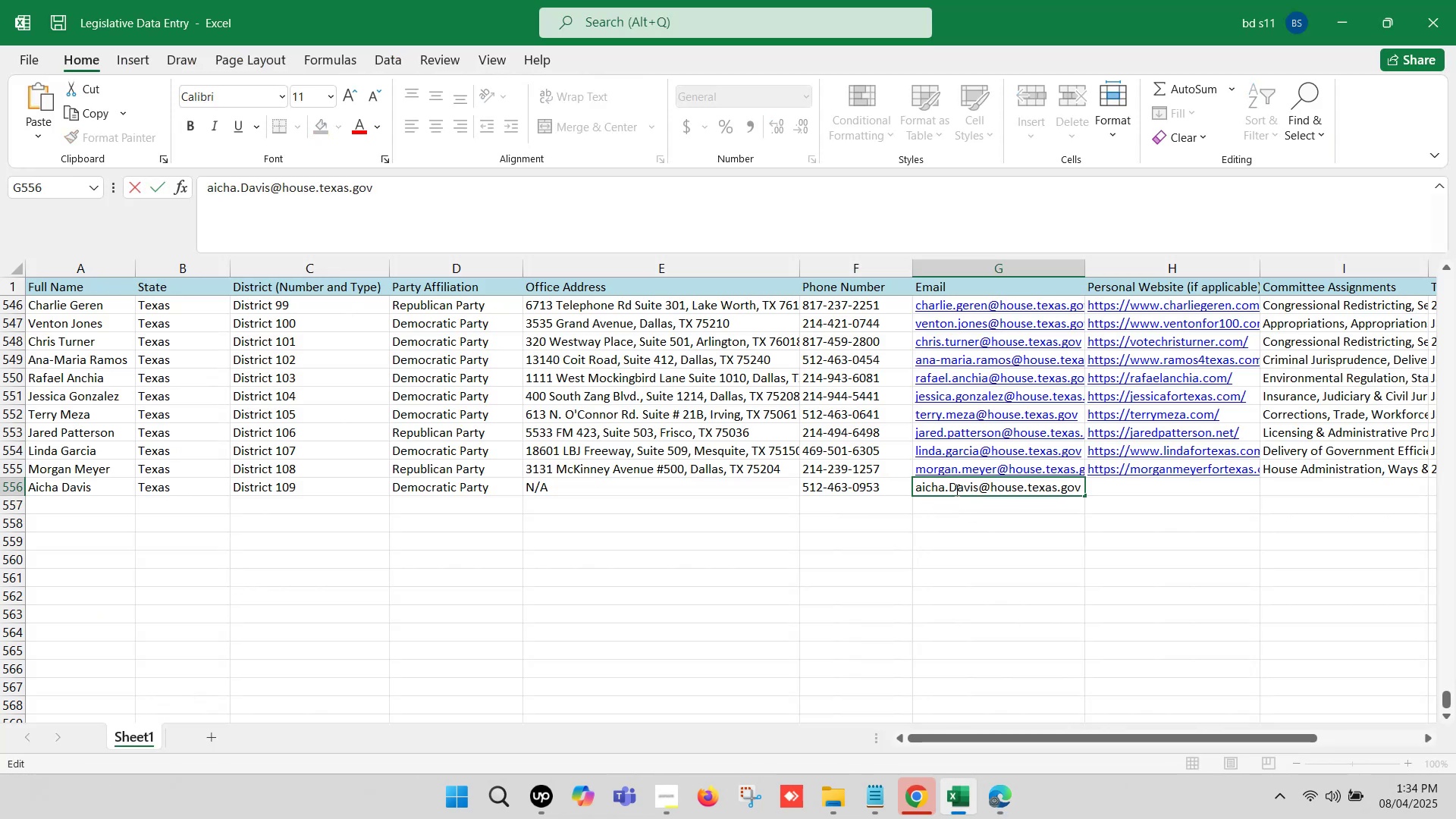 
left_click([956, 490])
 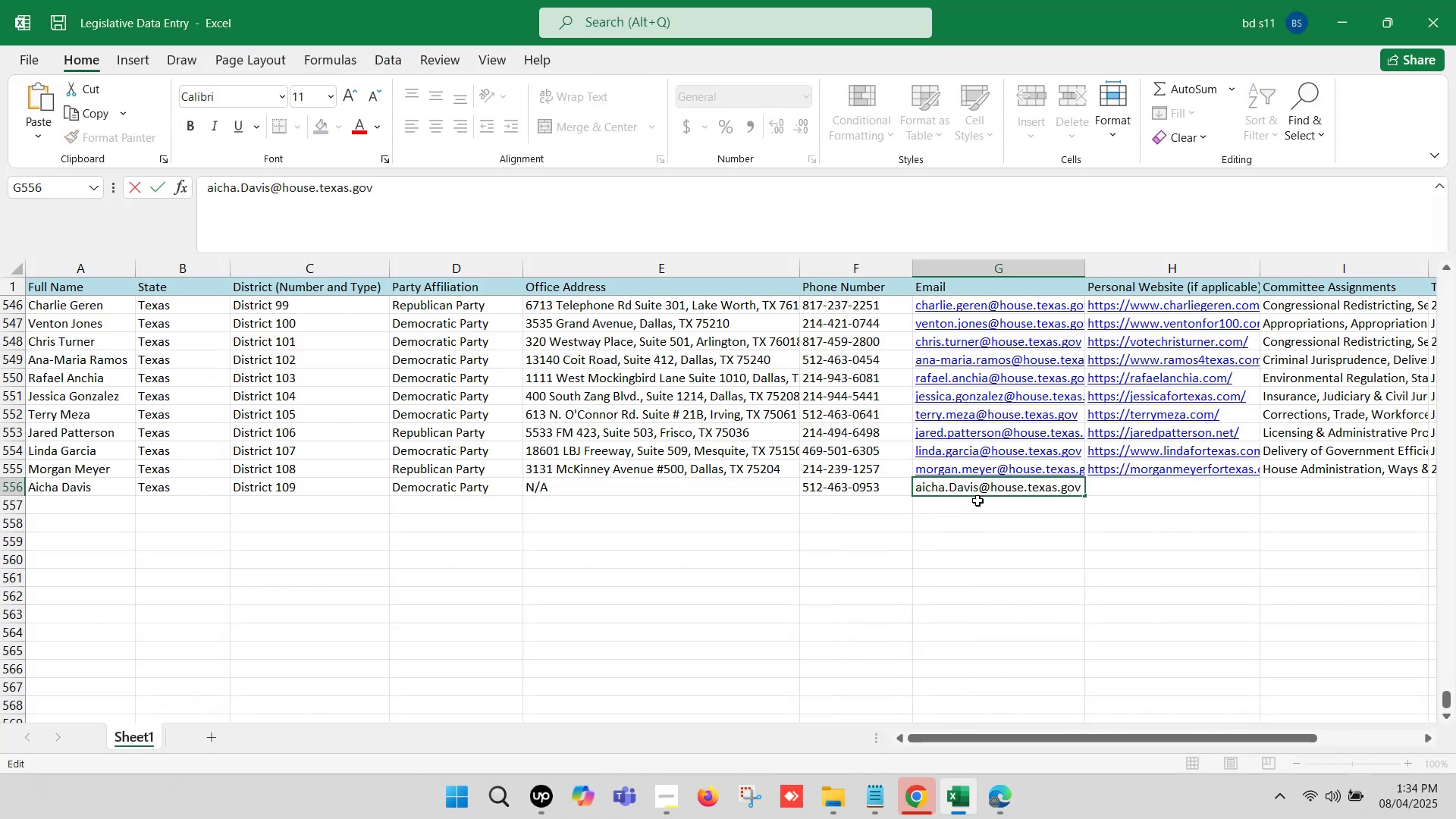 
key(Backspace)
 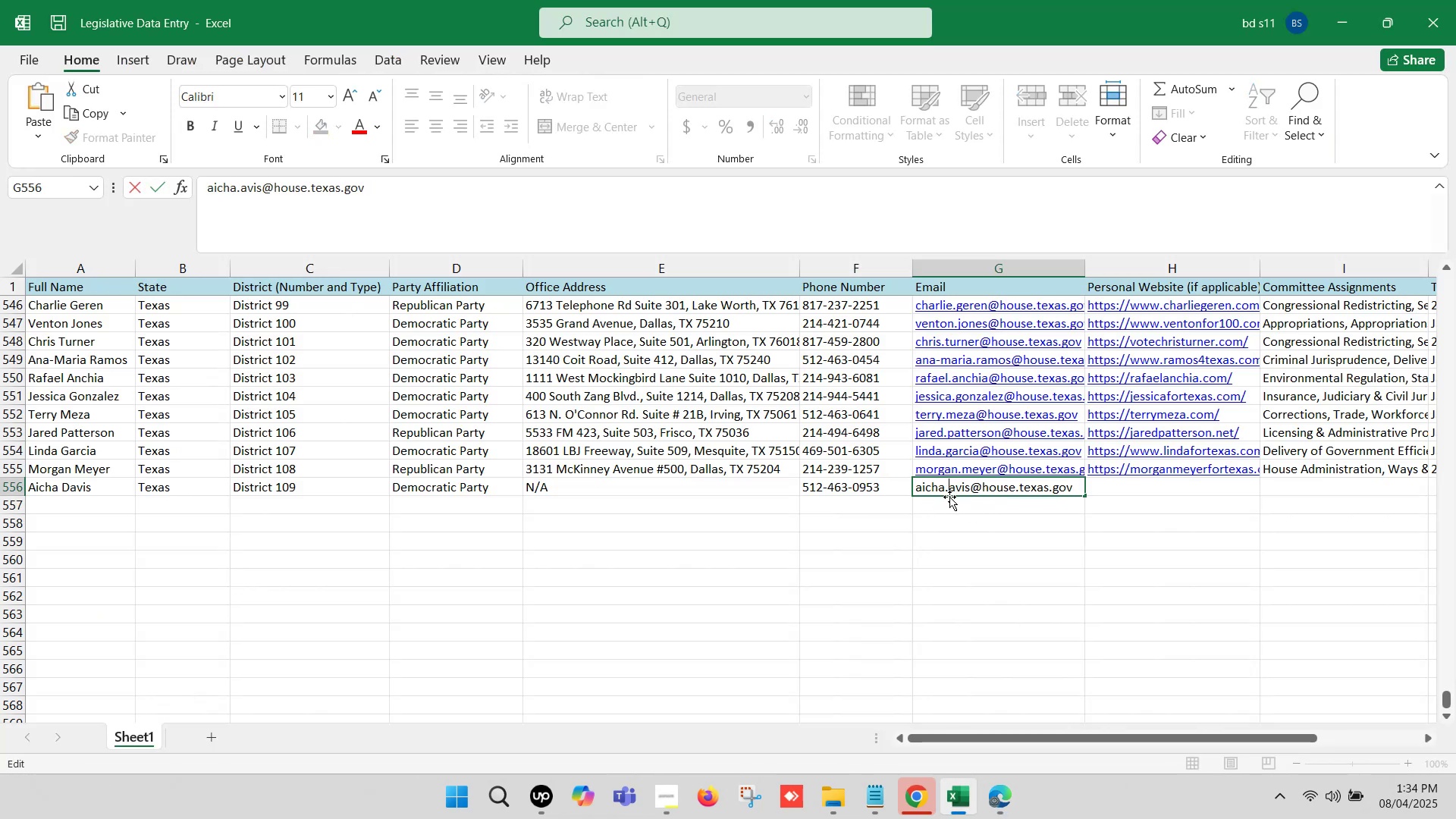 
key(D)
 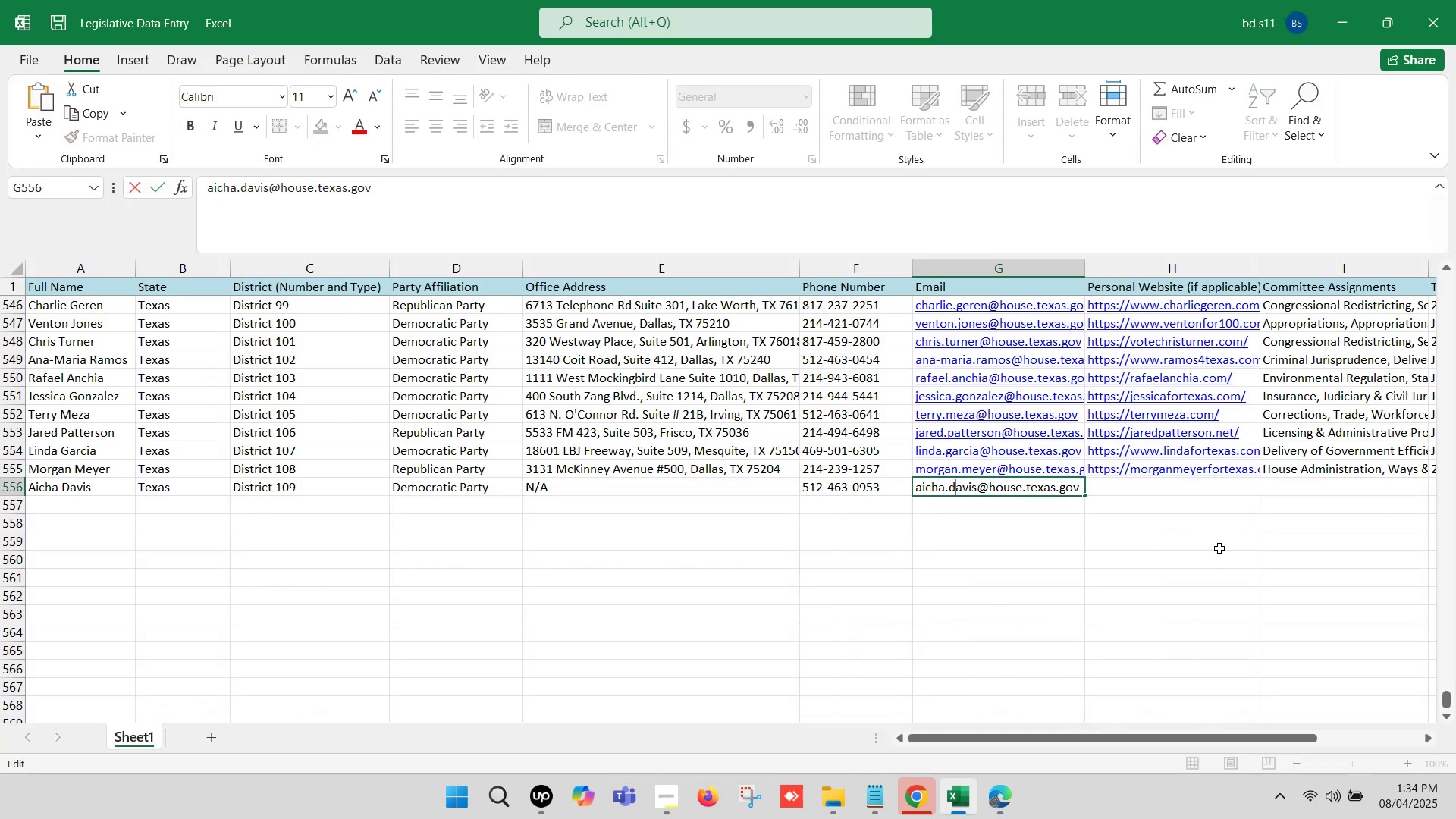 
left_click([1215, 540])
 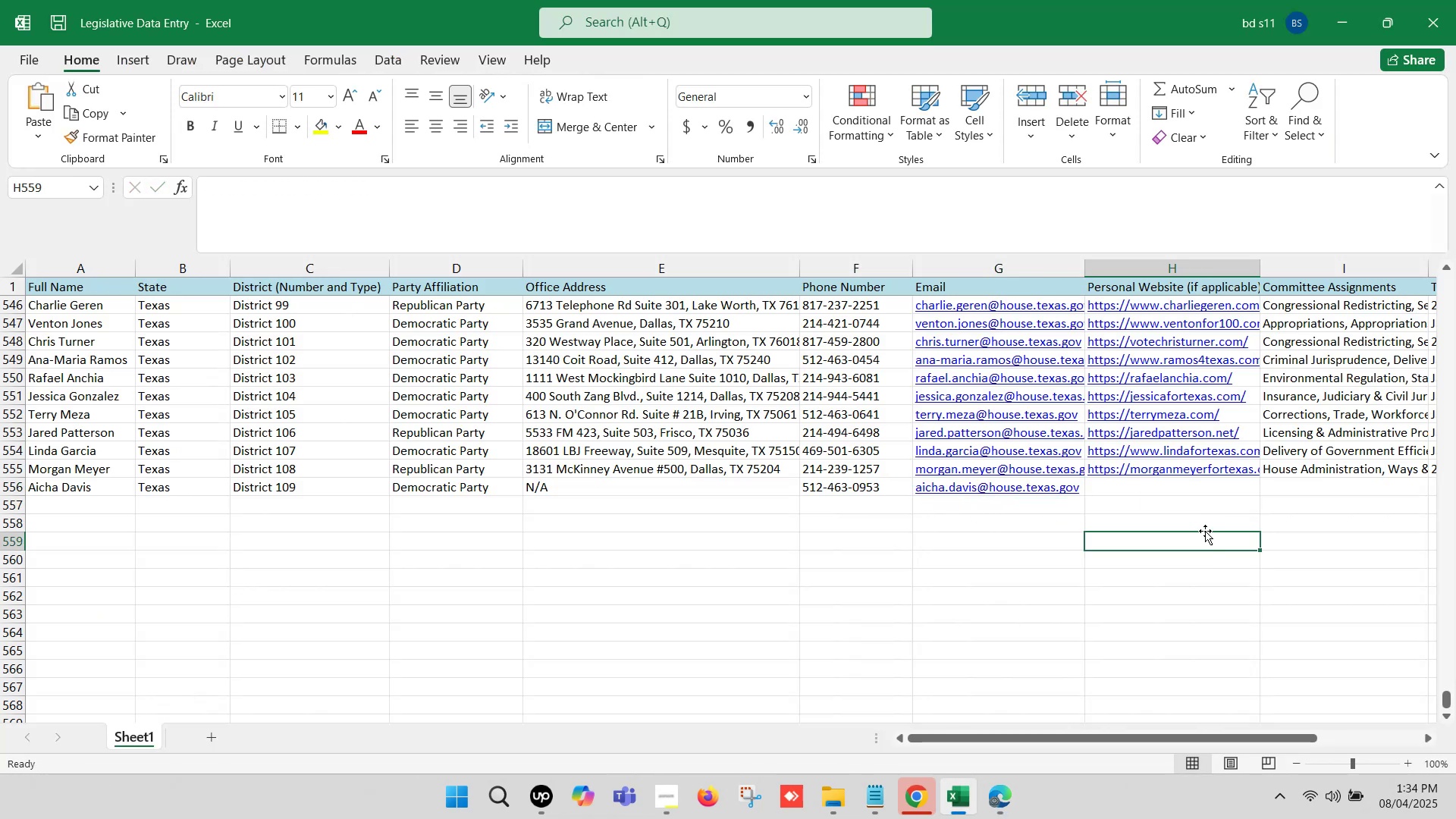 
key(ArrowRight)
 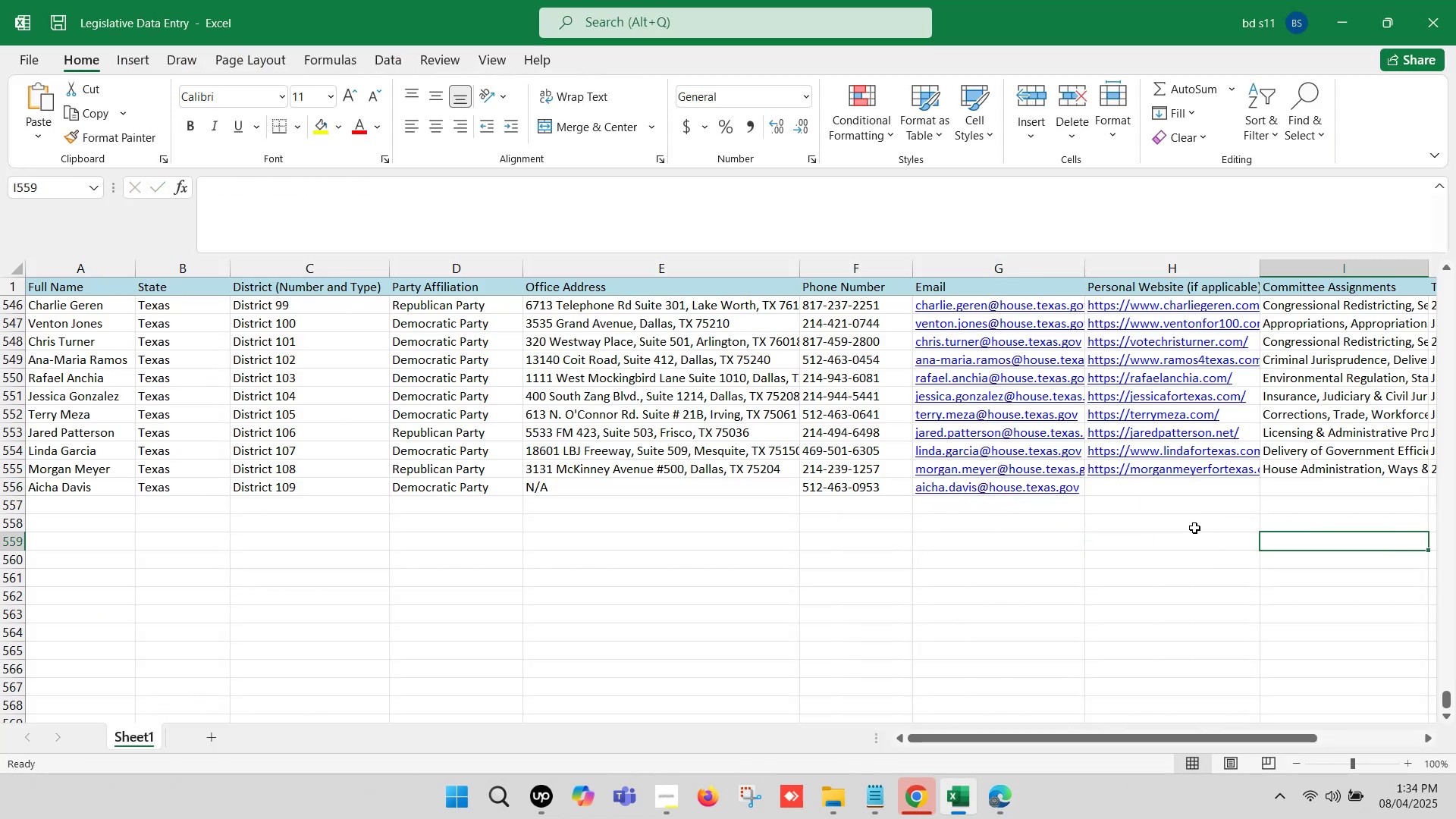 
key(ArrowRight)
 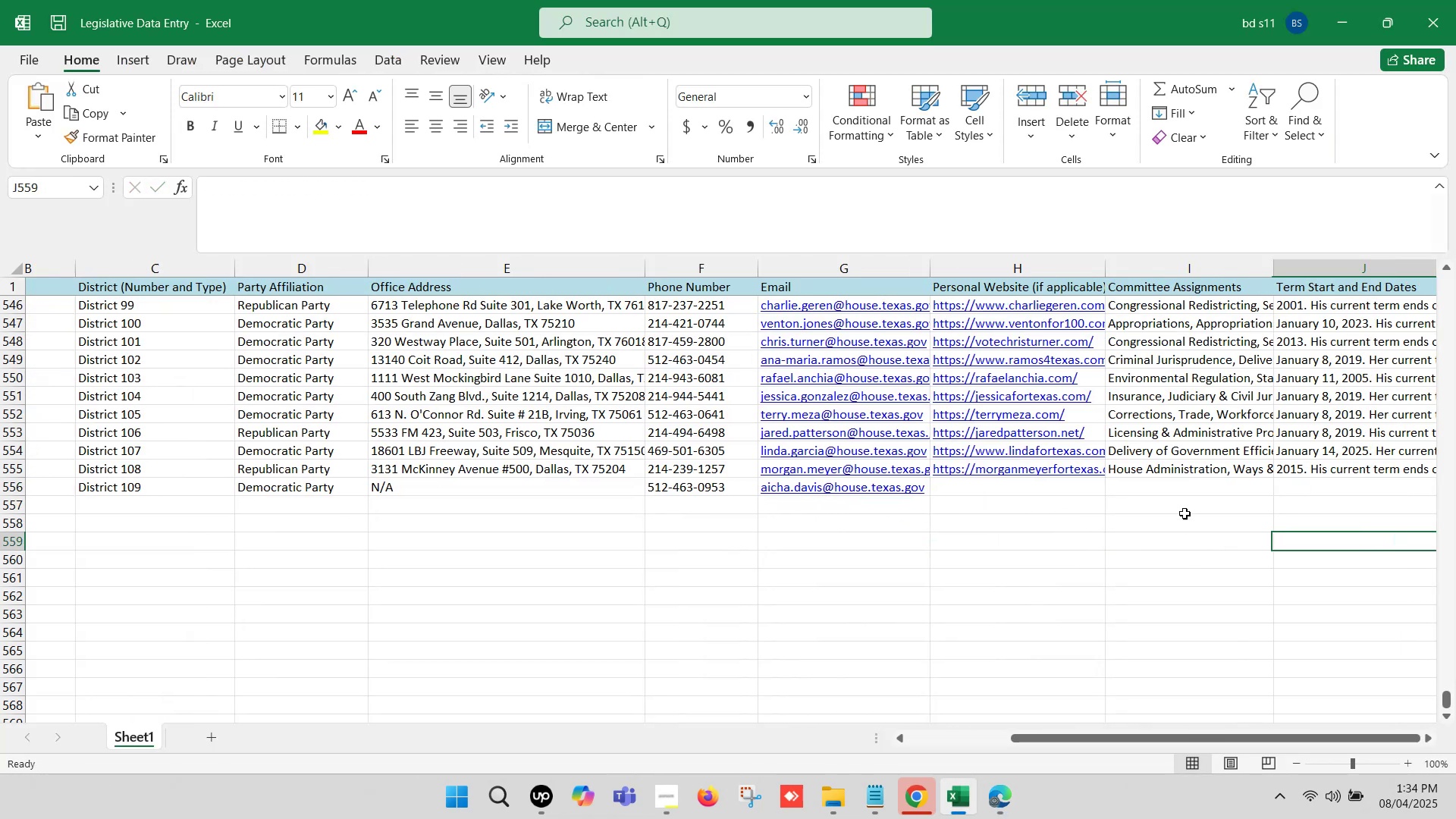 
key(ArrowRight)
 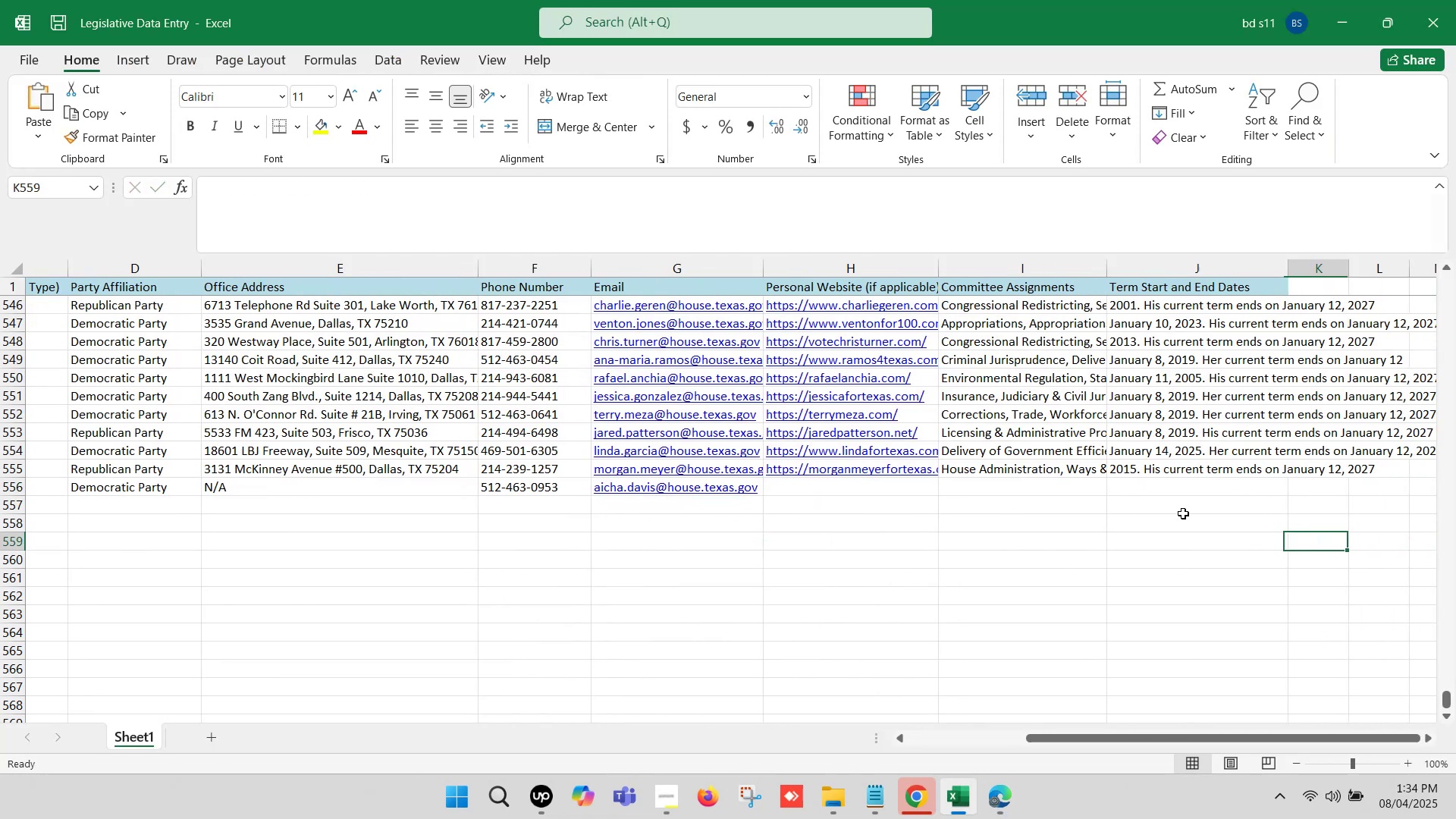 
key(ArrowRight)
 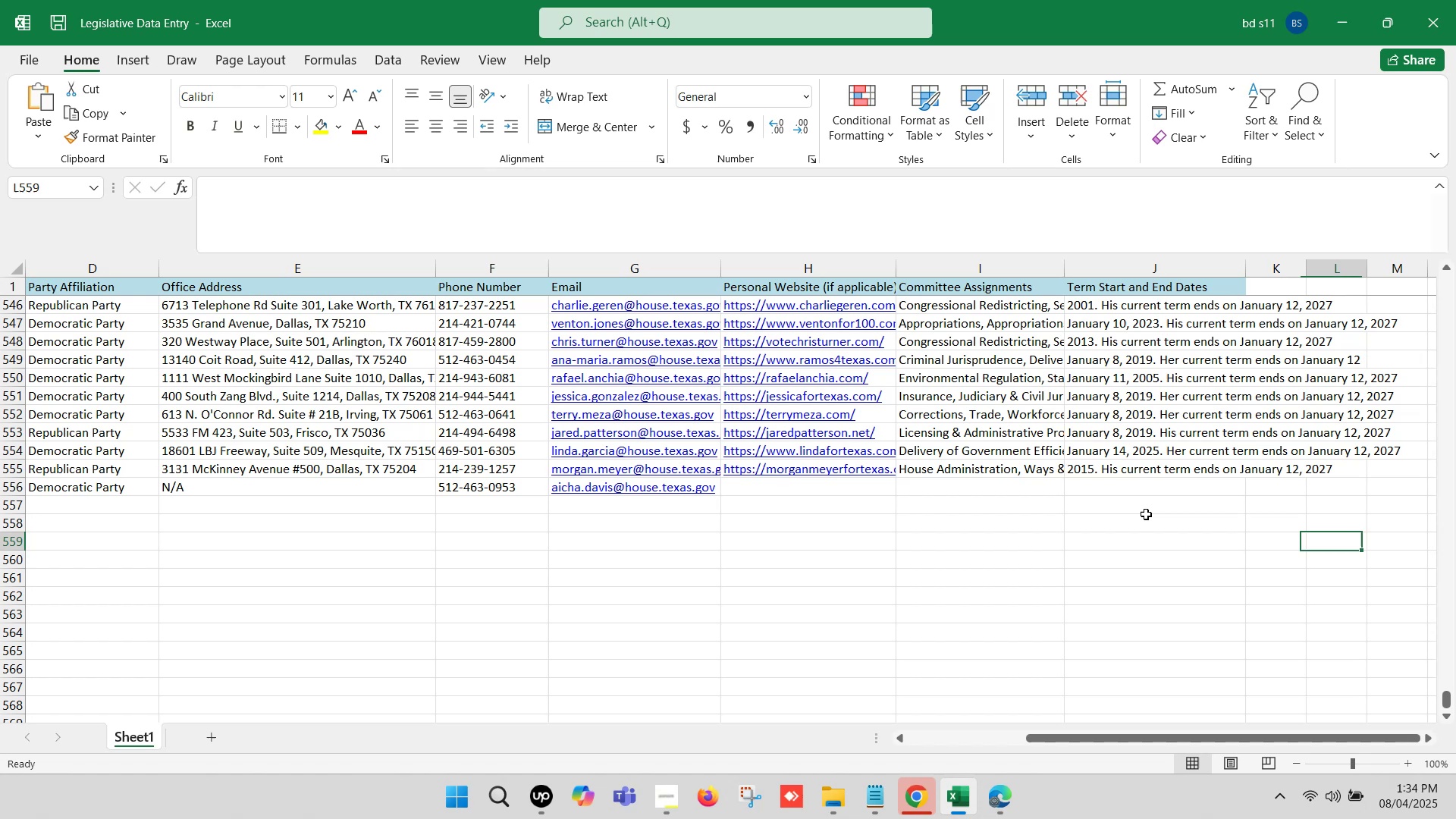 
key(ArrowRight)
 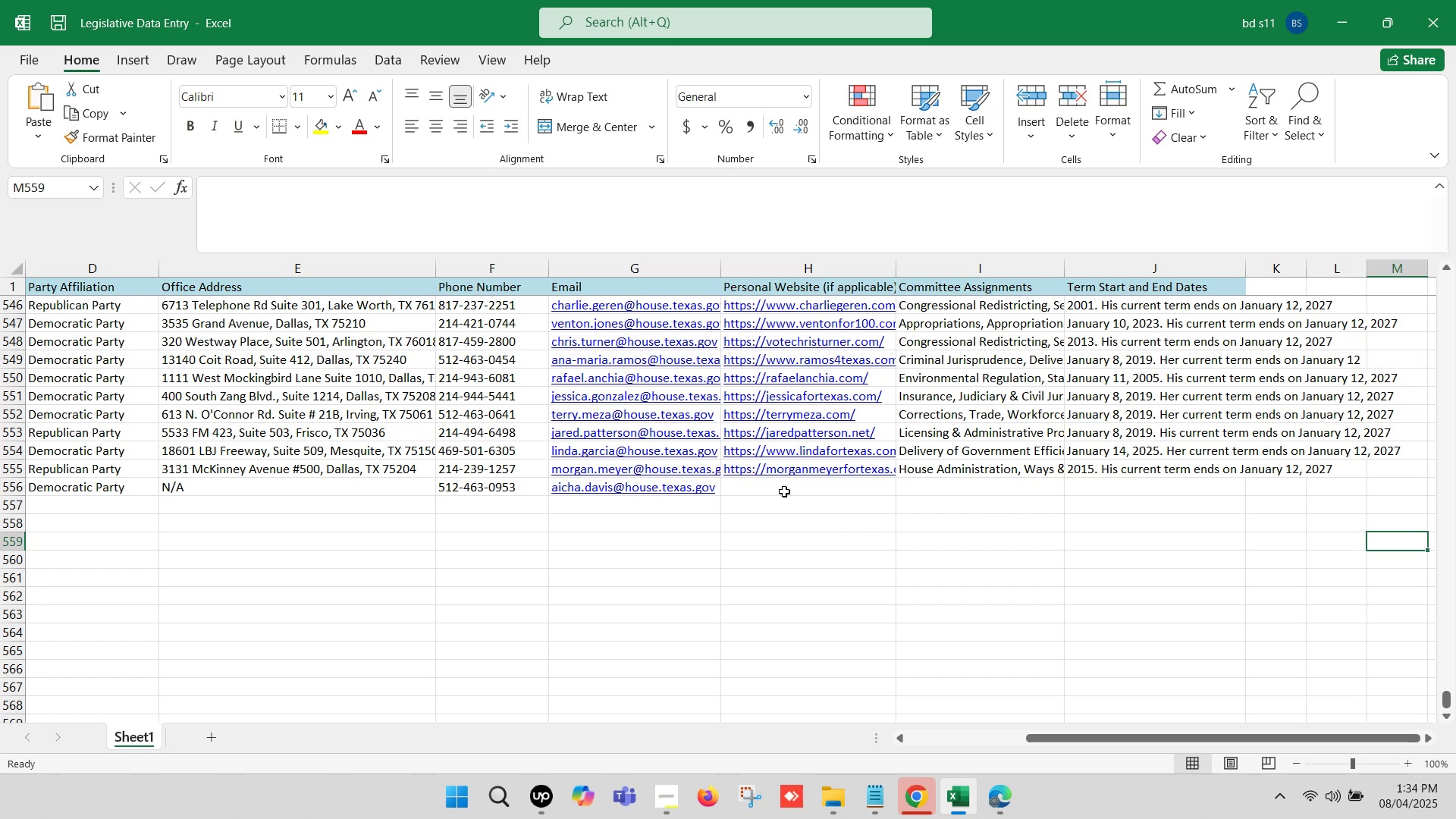 
left_click([784, 491])
 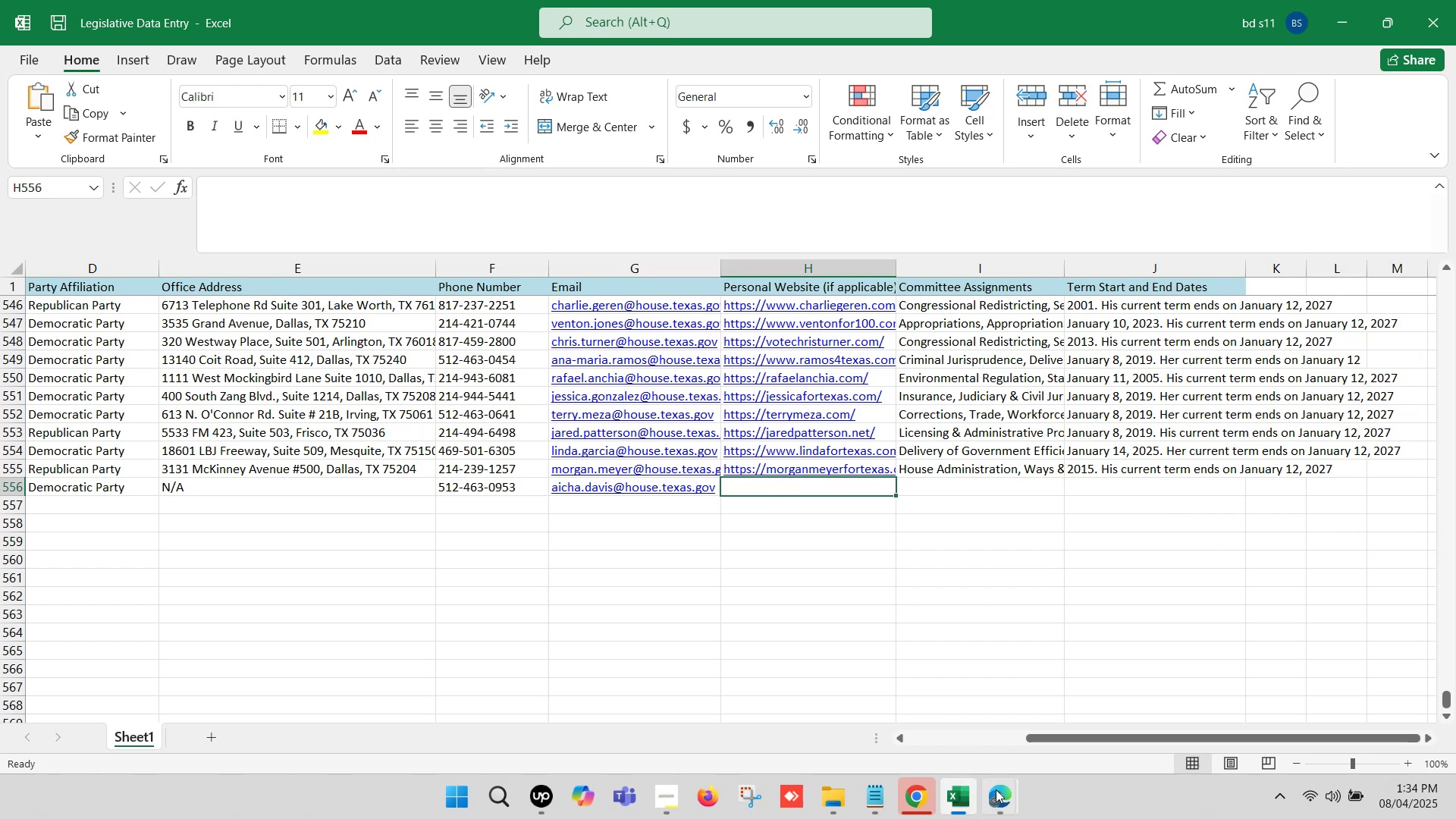 
left_click([1003, 793])
 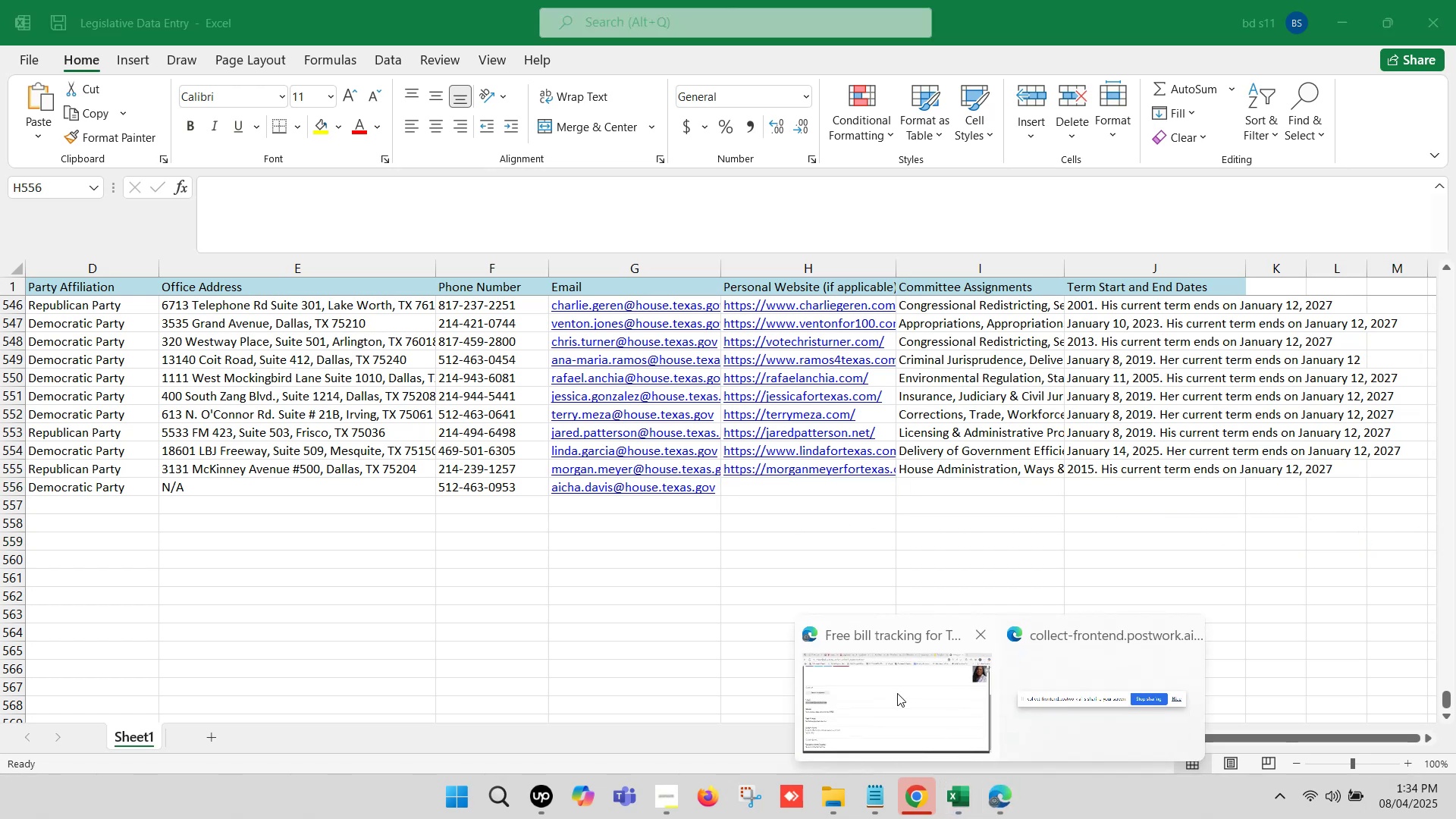 
left_click([897, 692])
 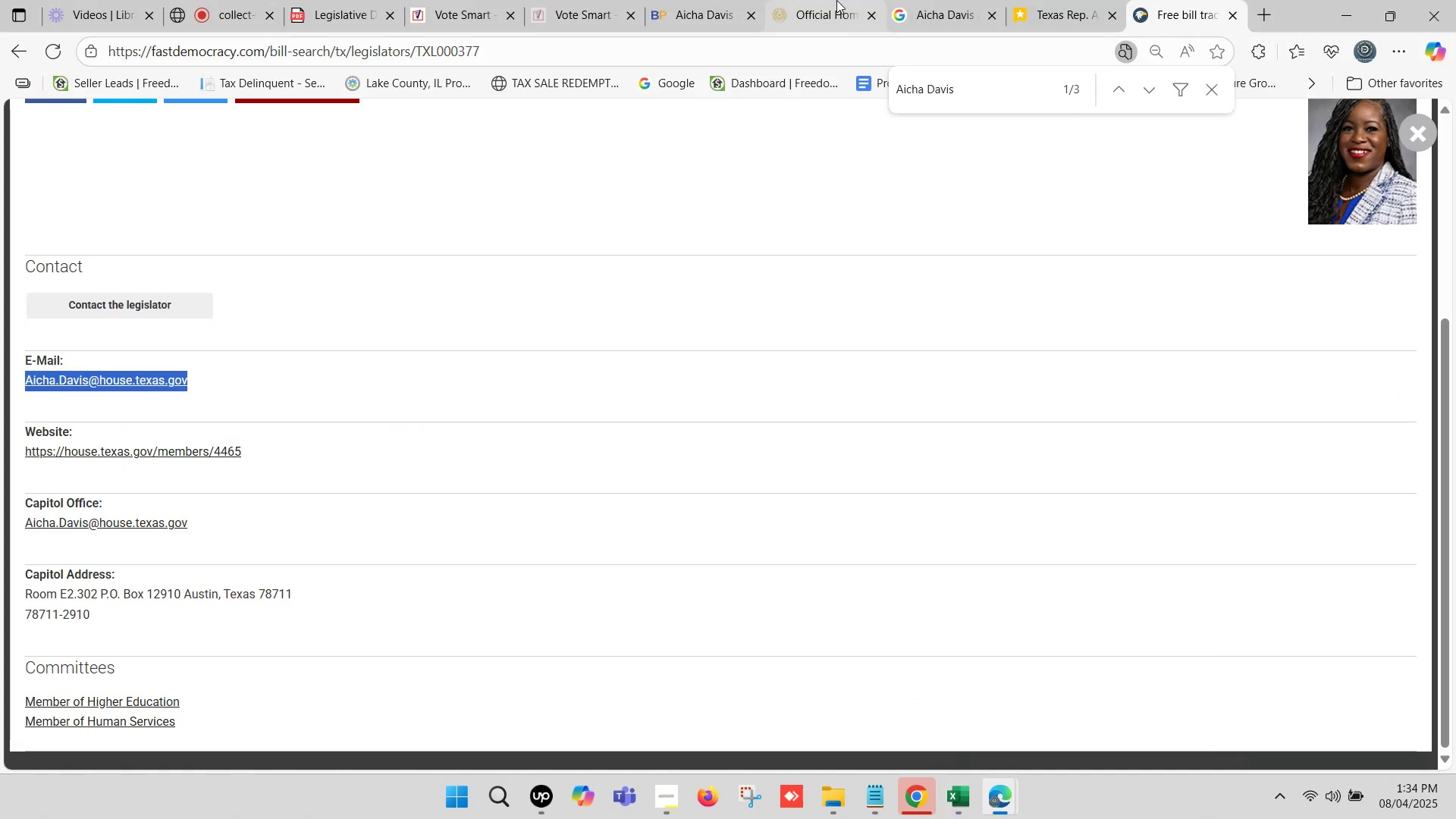 
left_click([833, 0])
 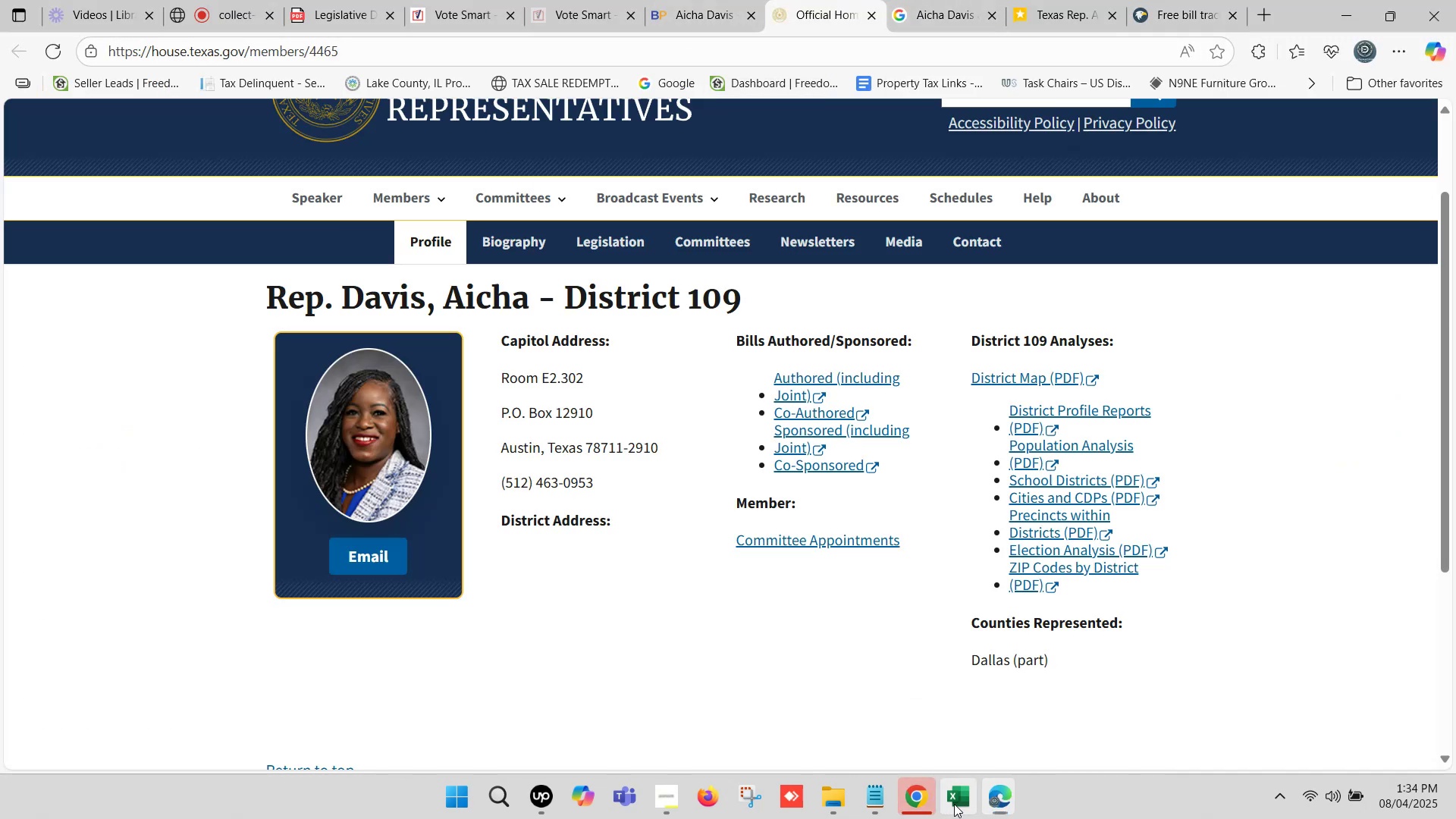 
wait(5.25)
 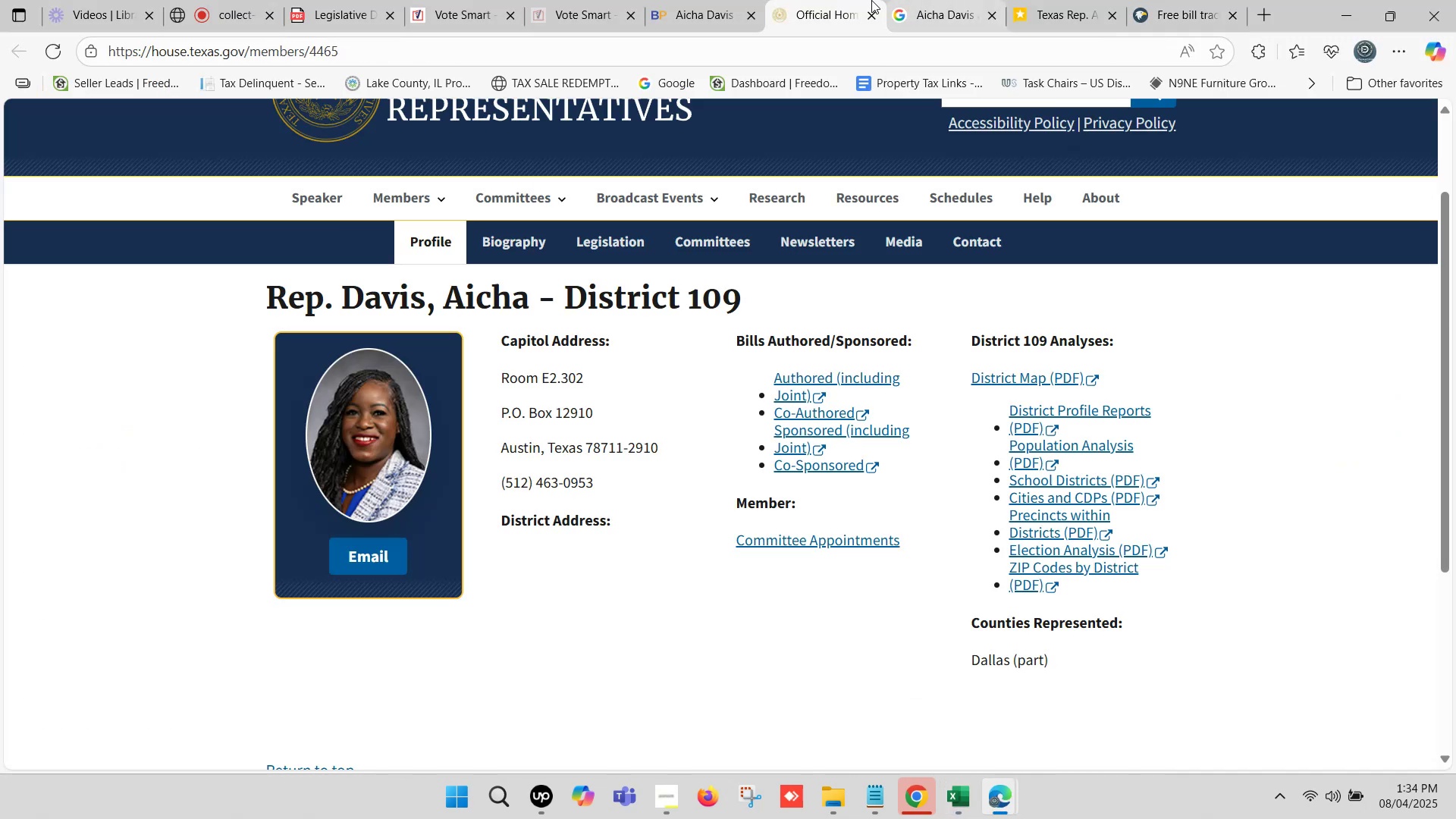 
key(Shift+N)
 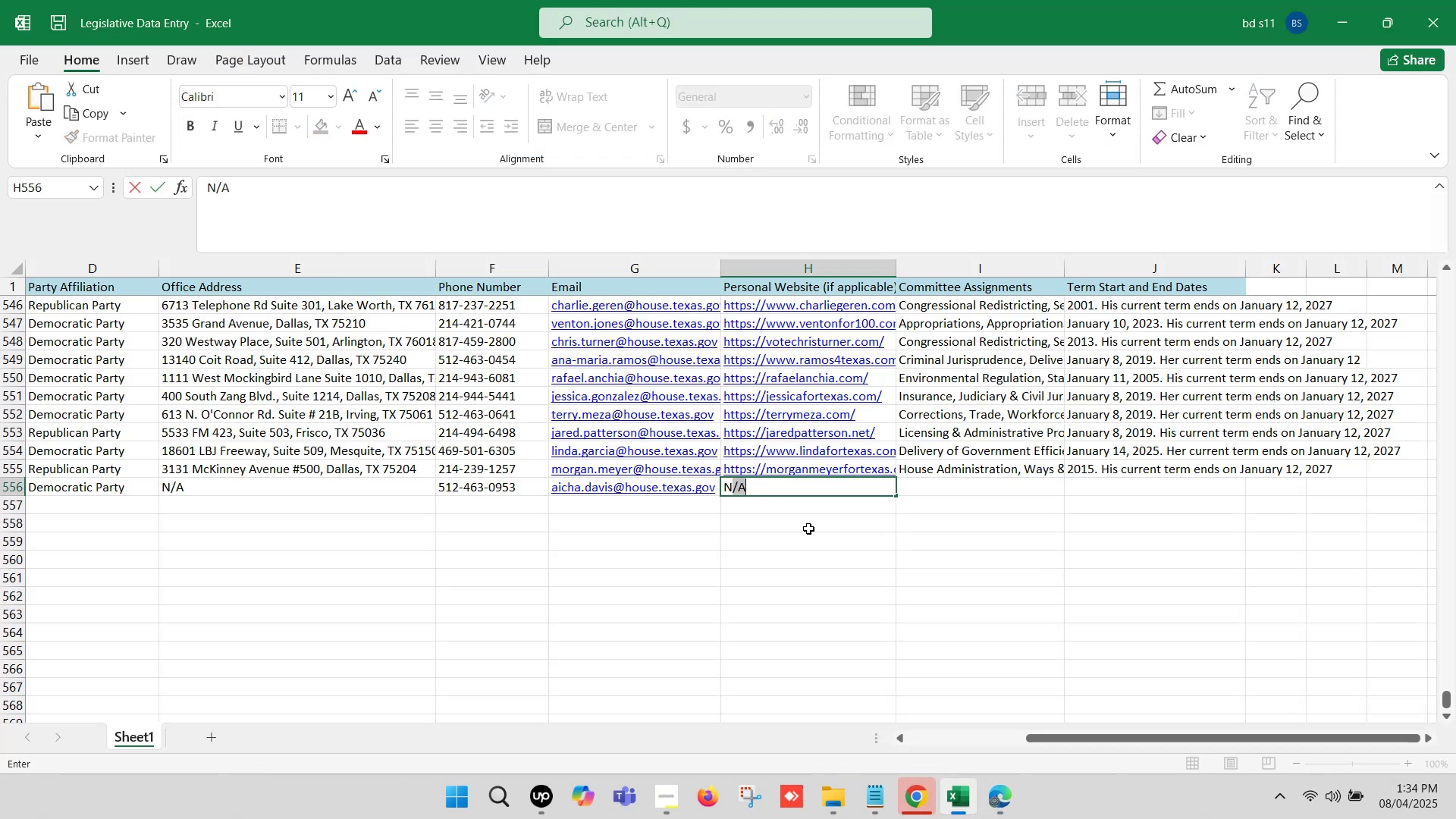 
key(Slash)
 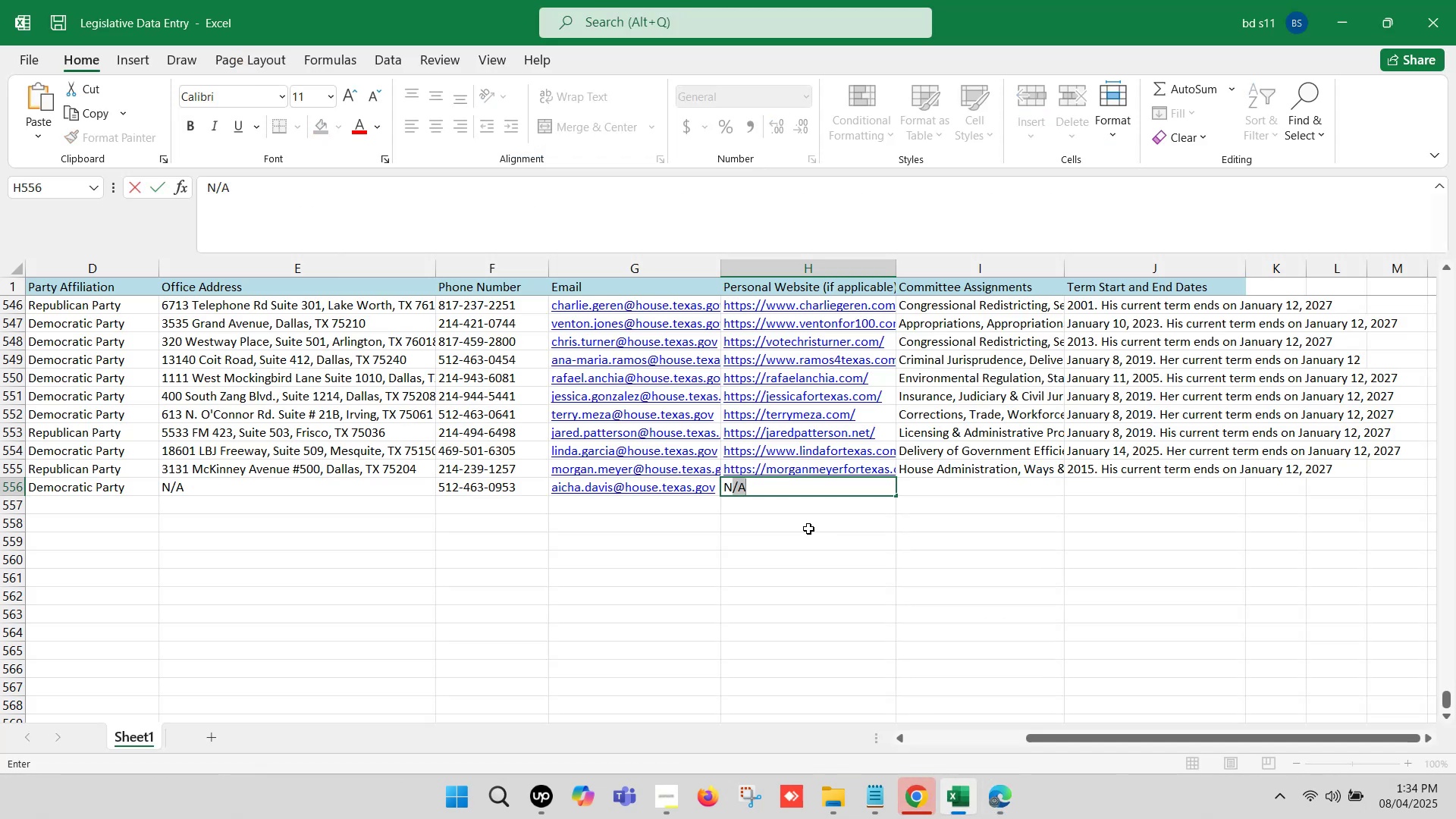 
key(Shift+A)
 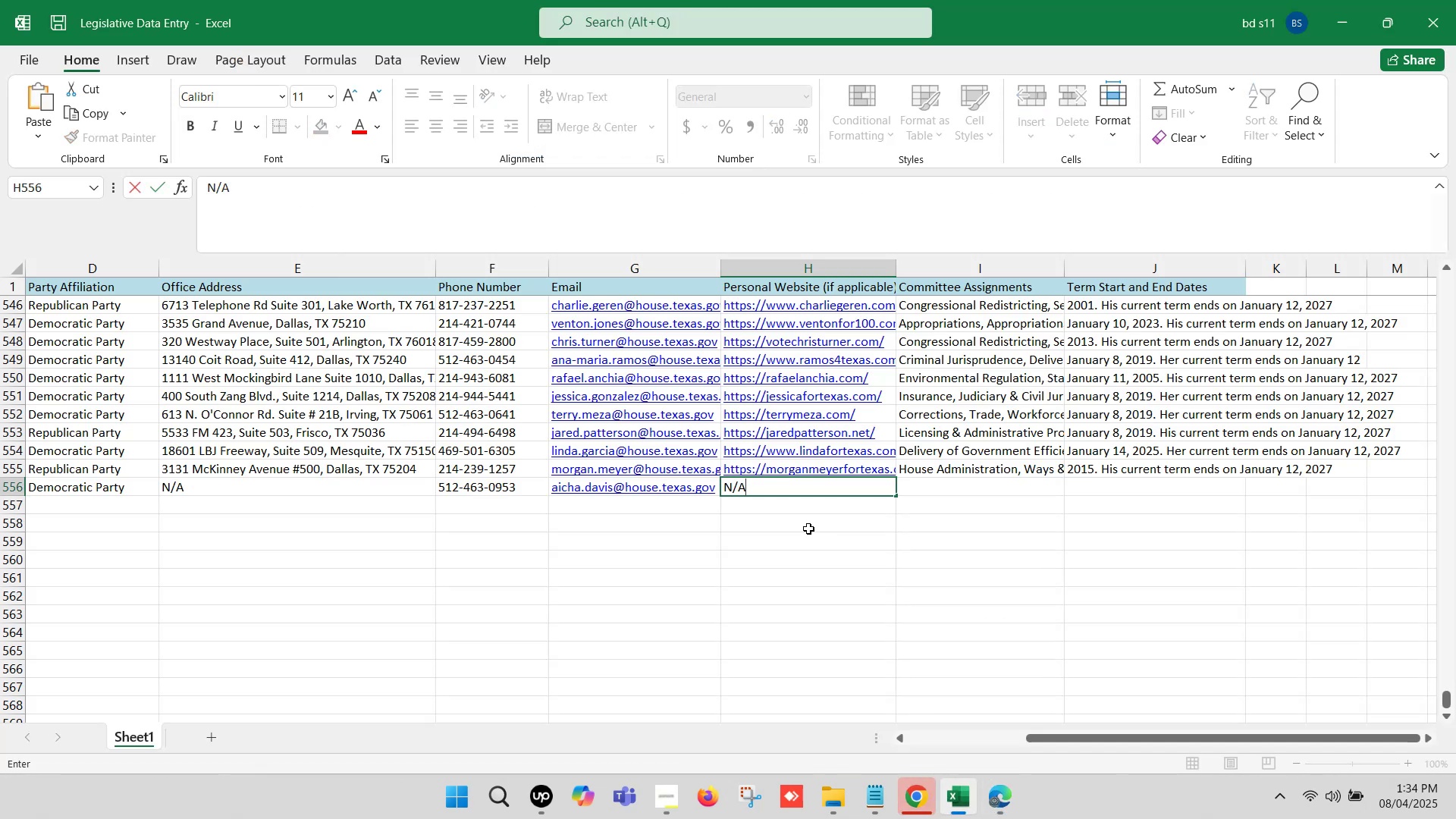 
left_click([808, 529])
 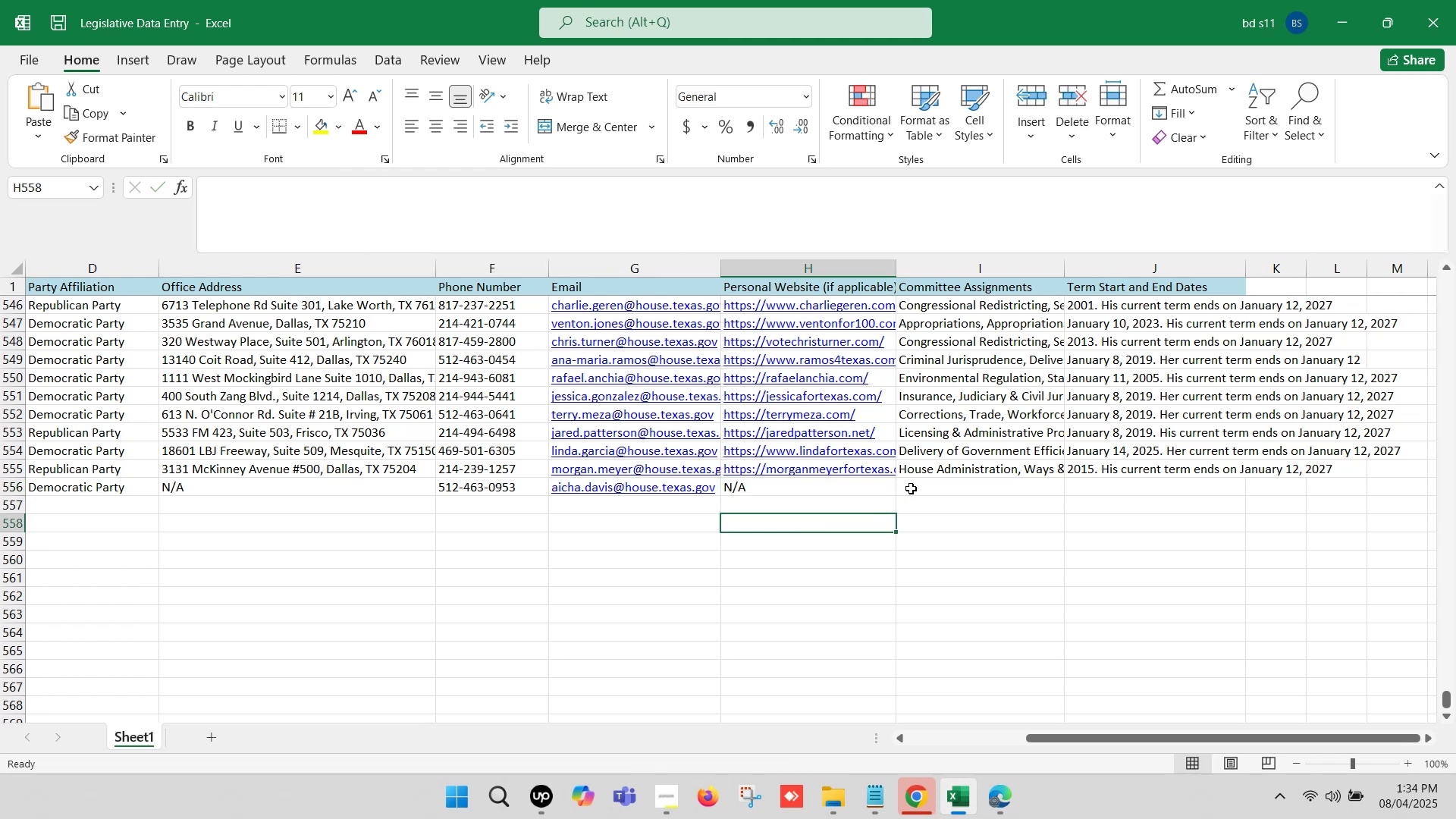 
left_click([911, 488])
 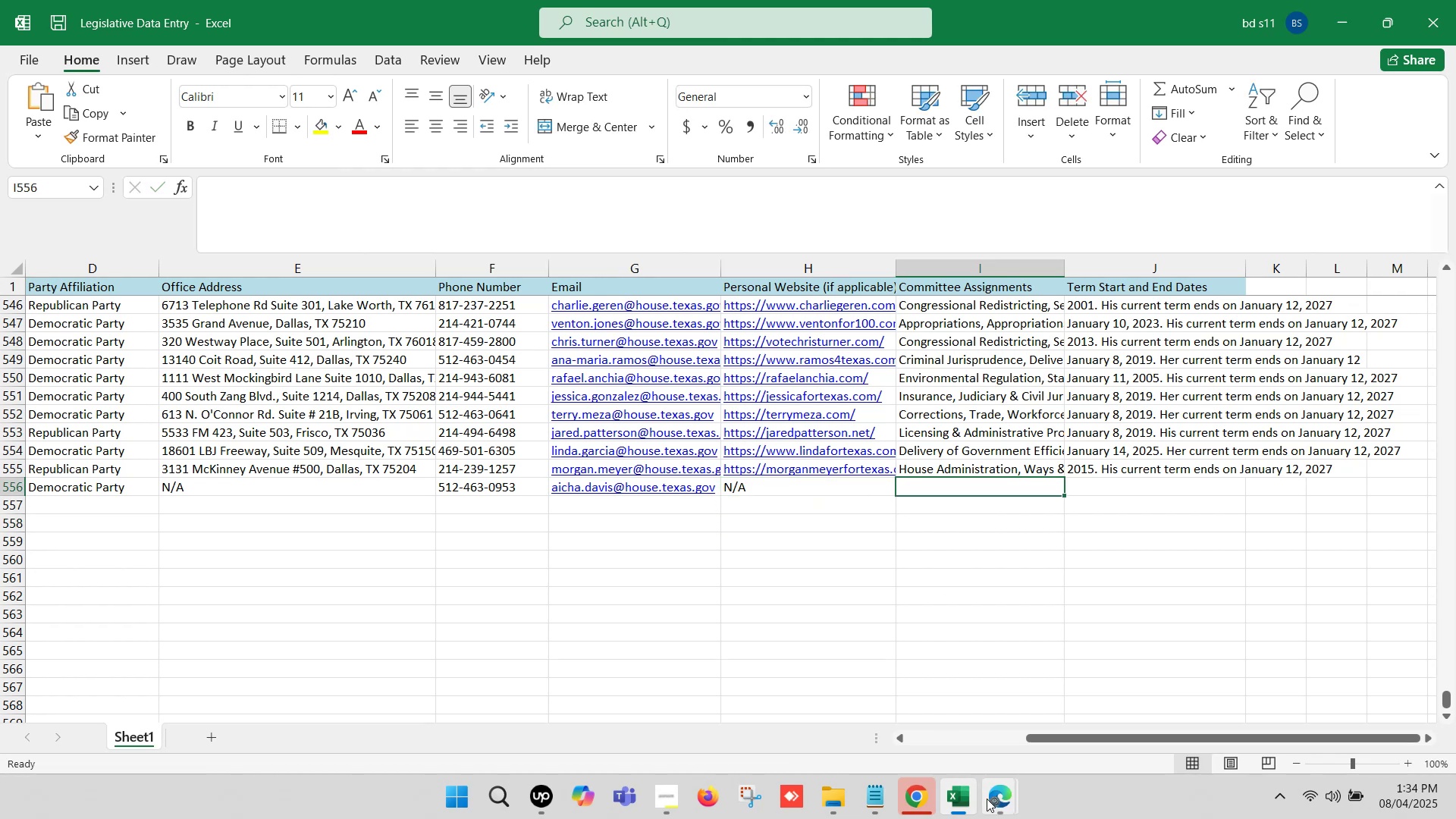 
left_click([999, 799])
 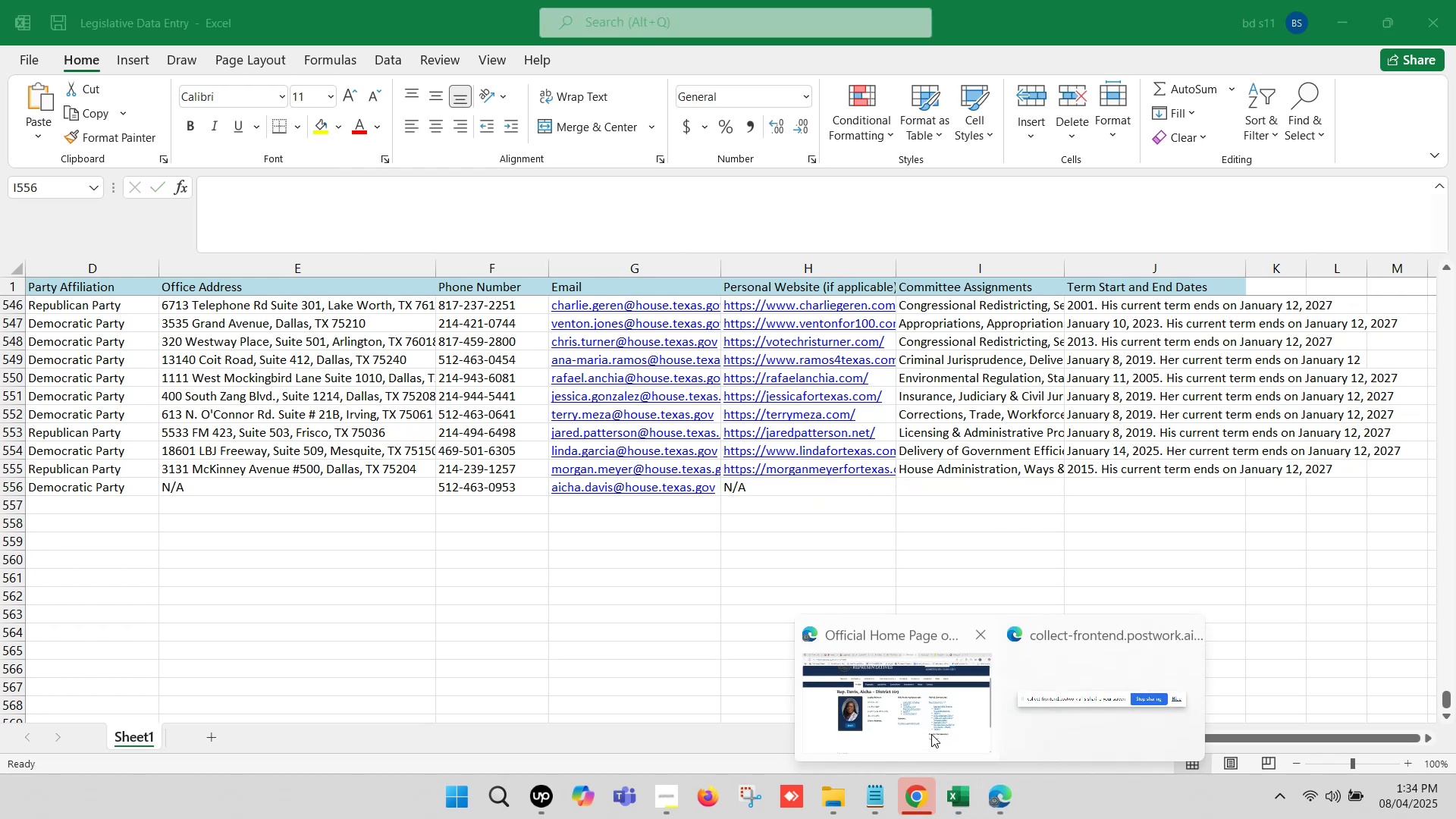 
left_click([930, 733])
 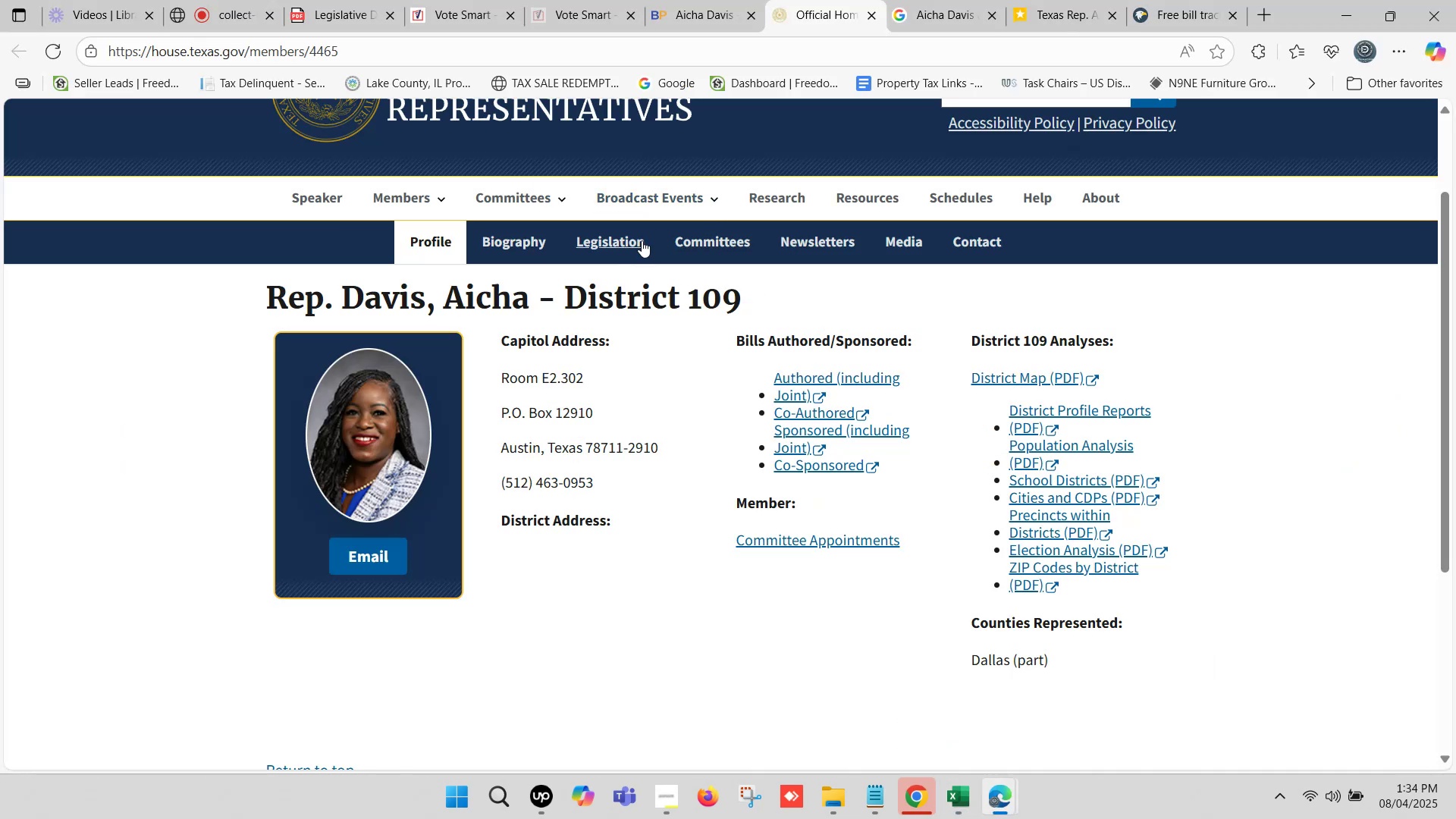 
left_click([742, 239])
 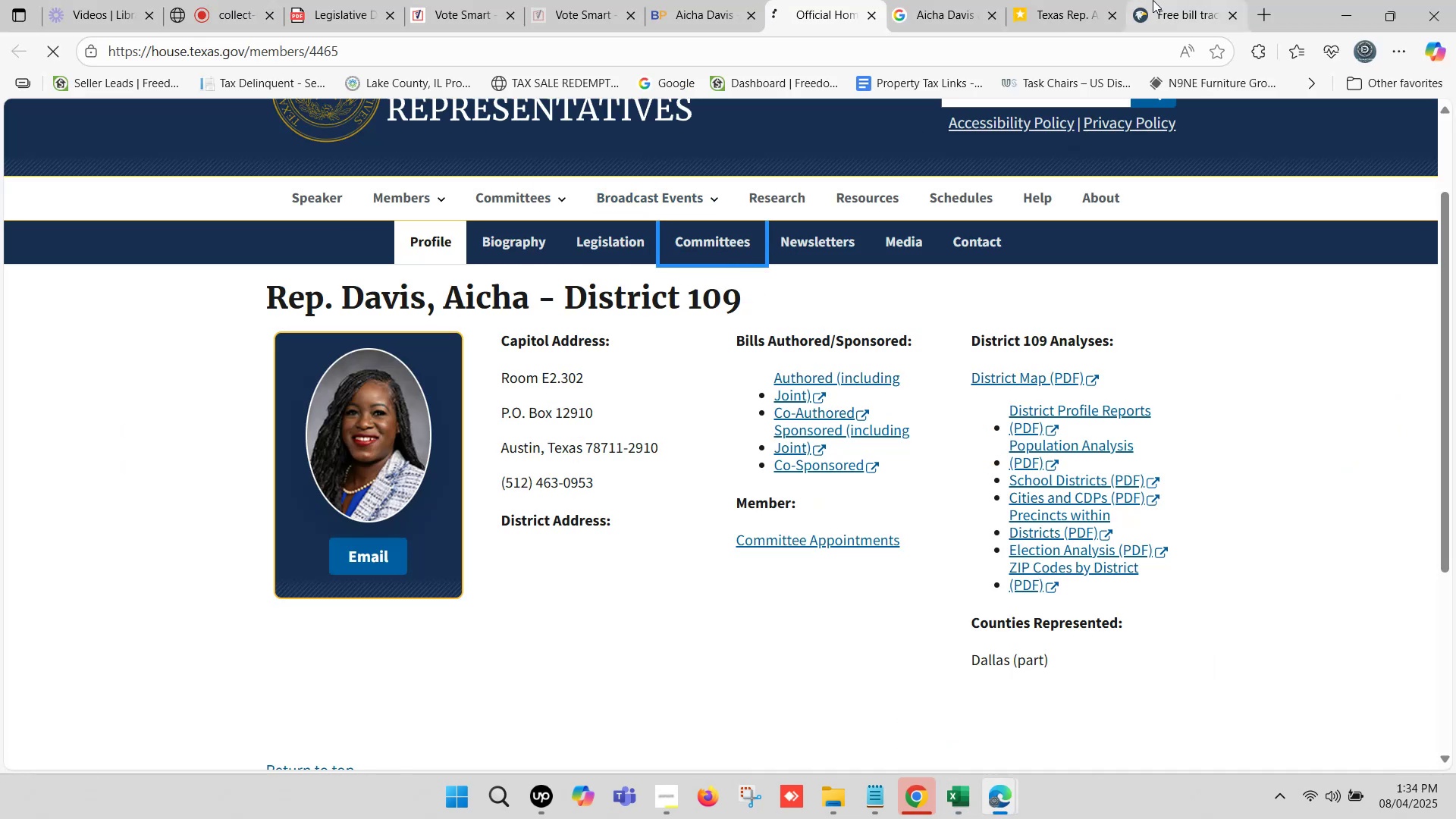 
left_click([1159, 0])
 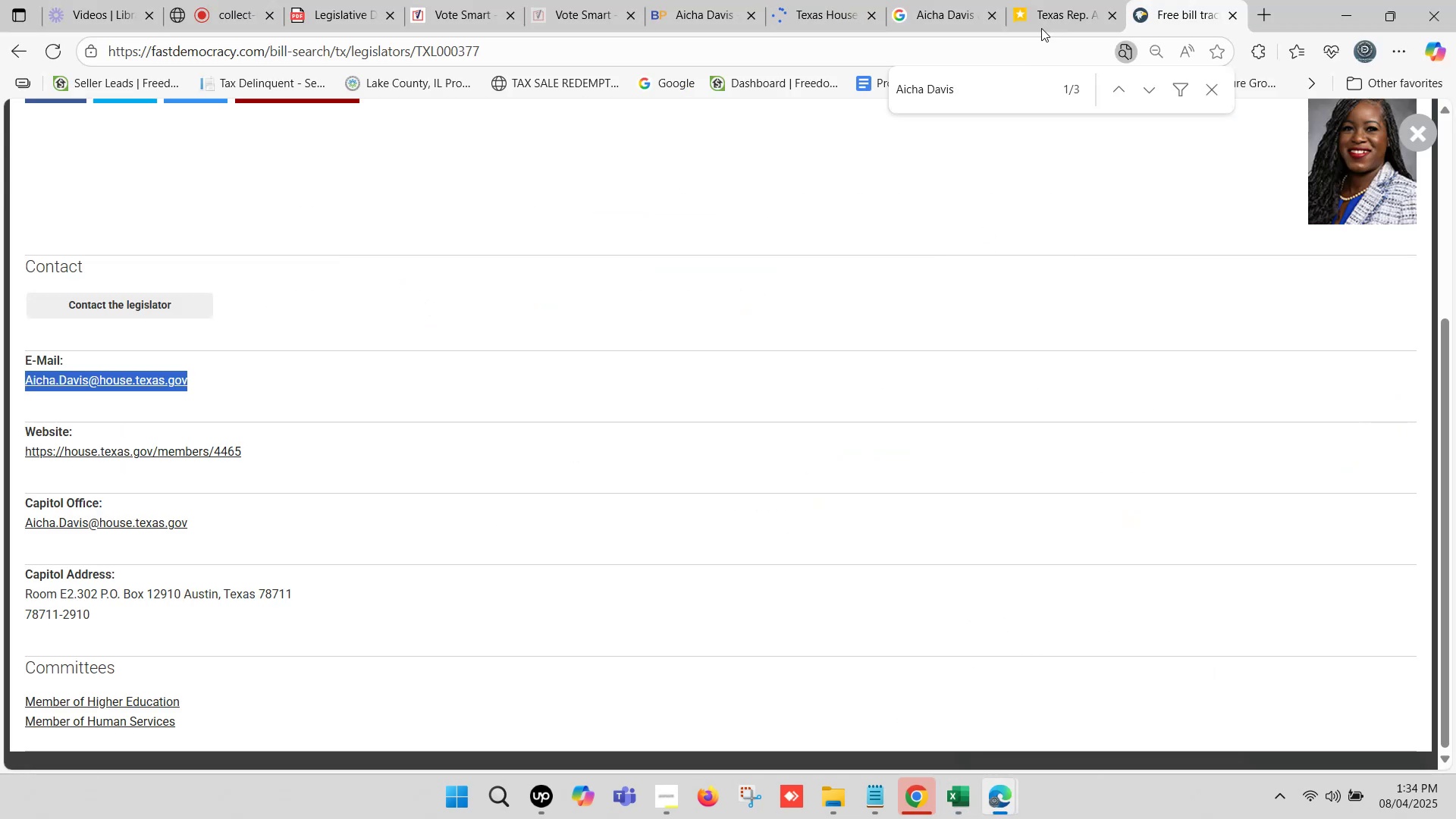 
left_click([1054, 0])
 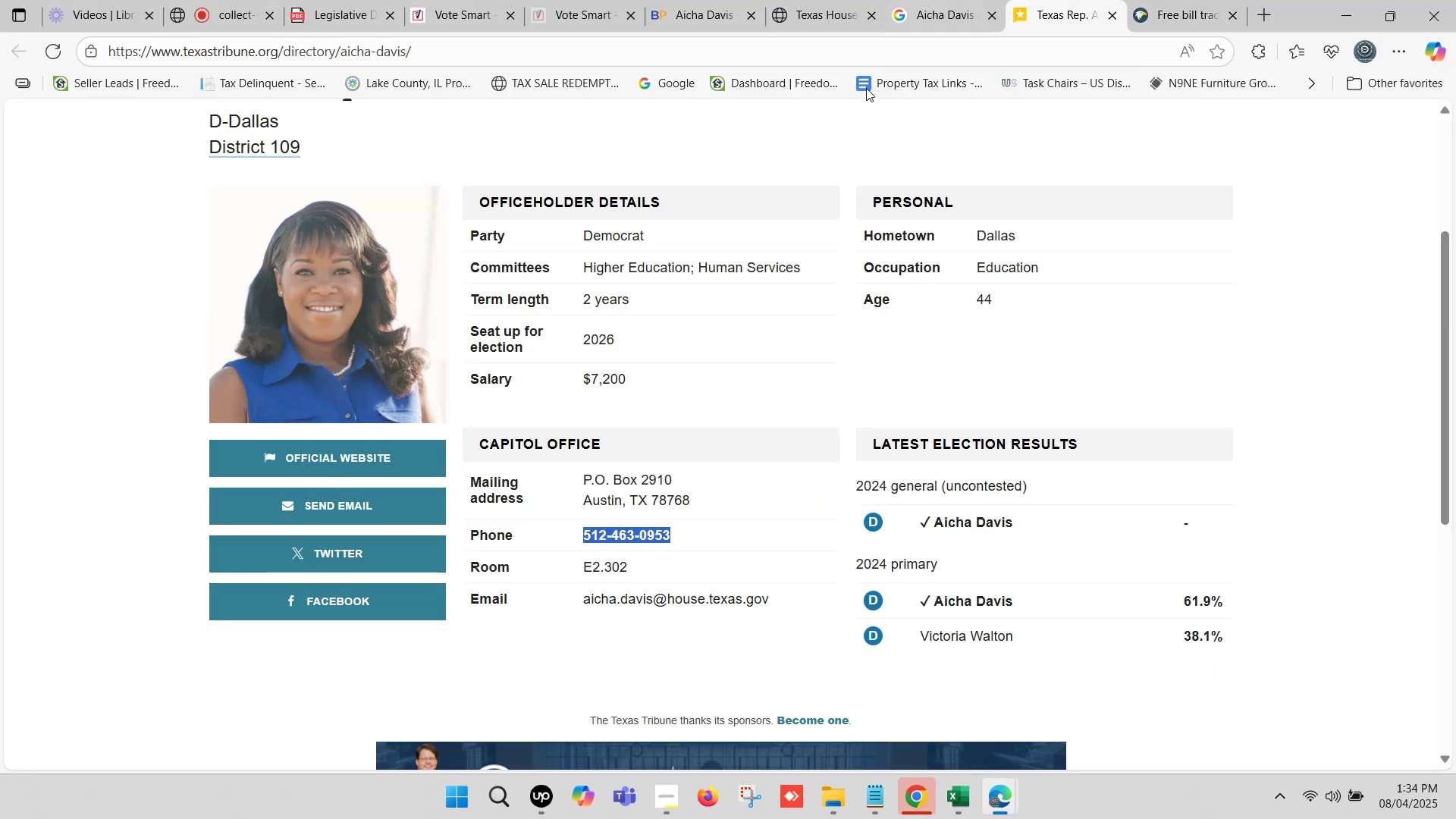 
left_click([670, 0])
 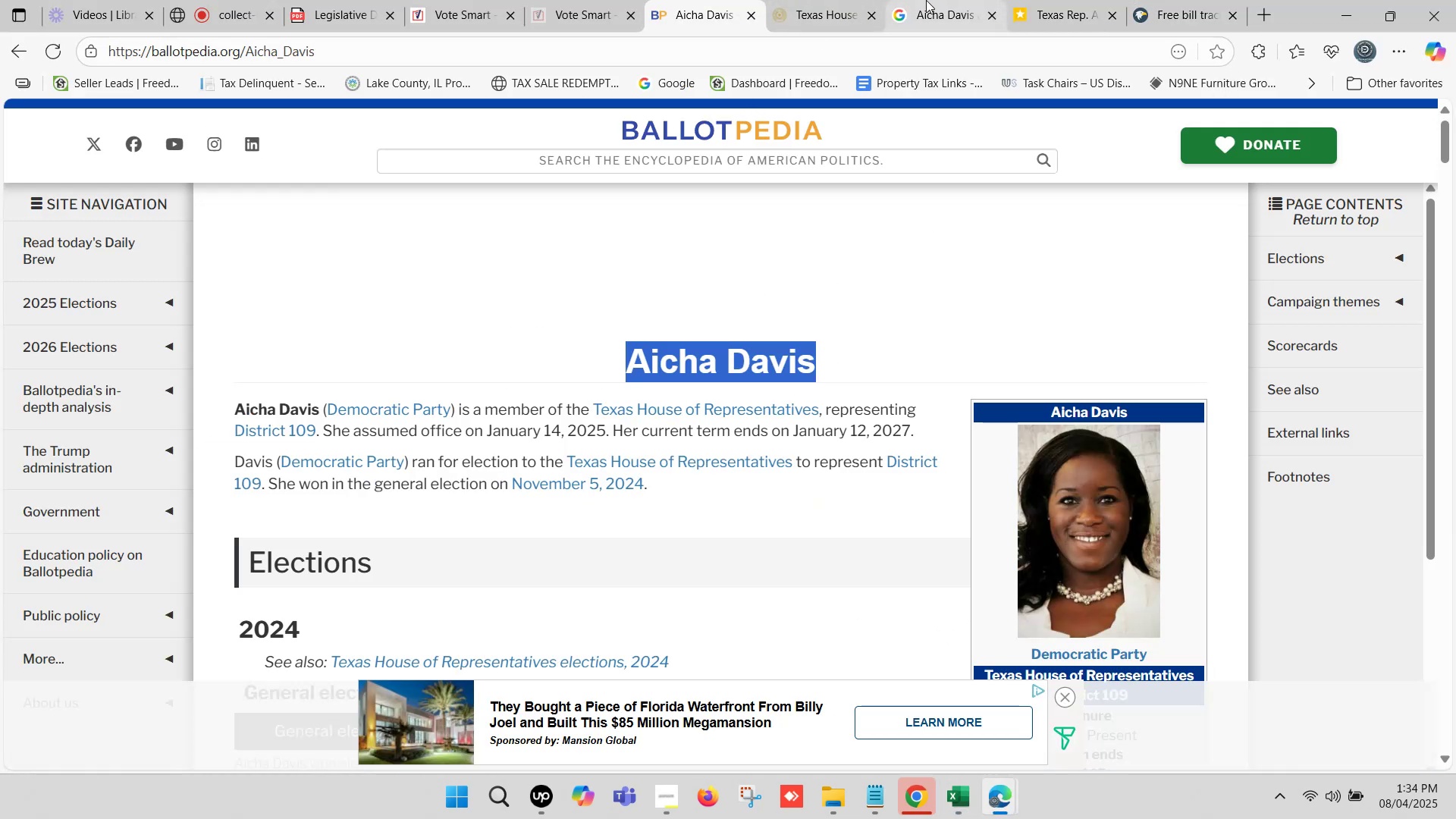 
left_click([843, 0])
 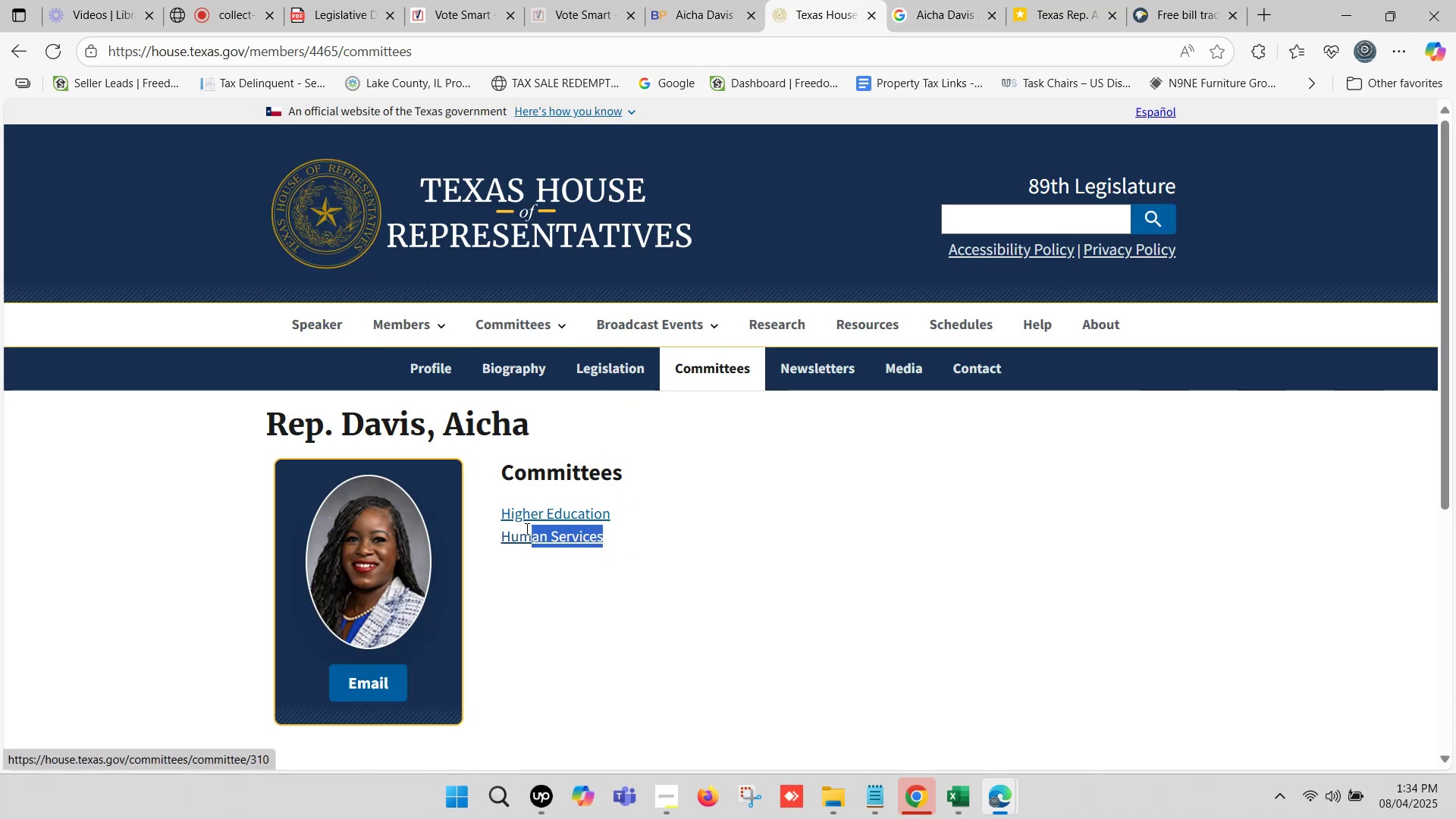 
key(Control+C)
 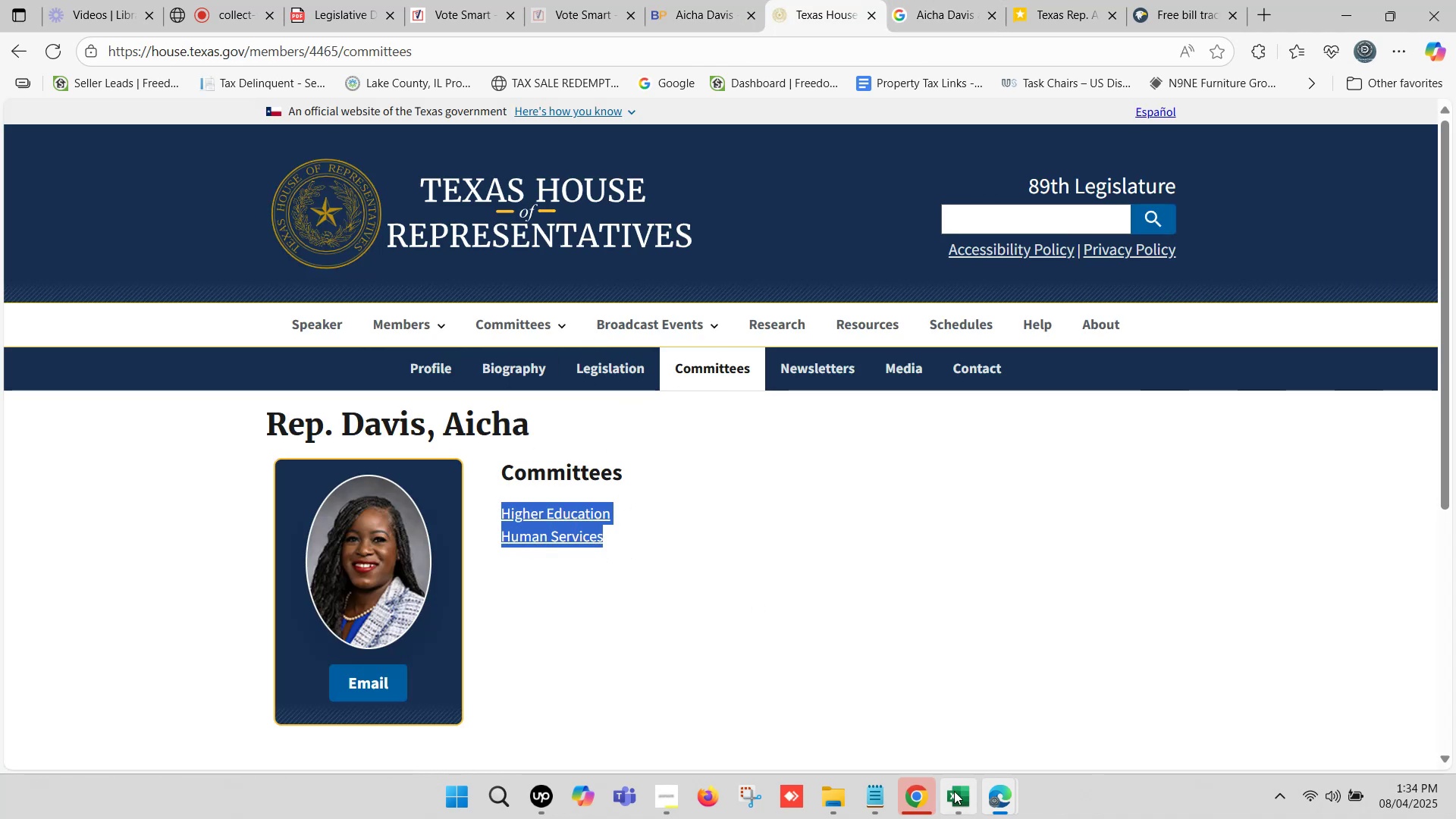 
left_click([956, 799])
 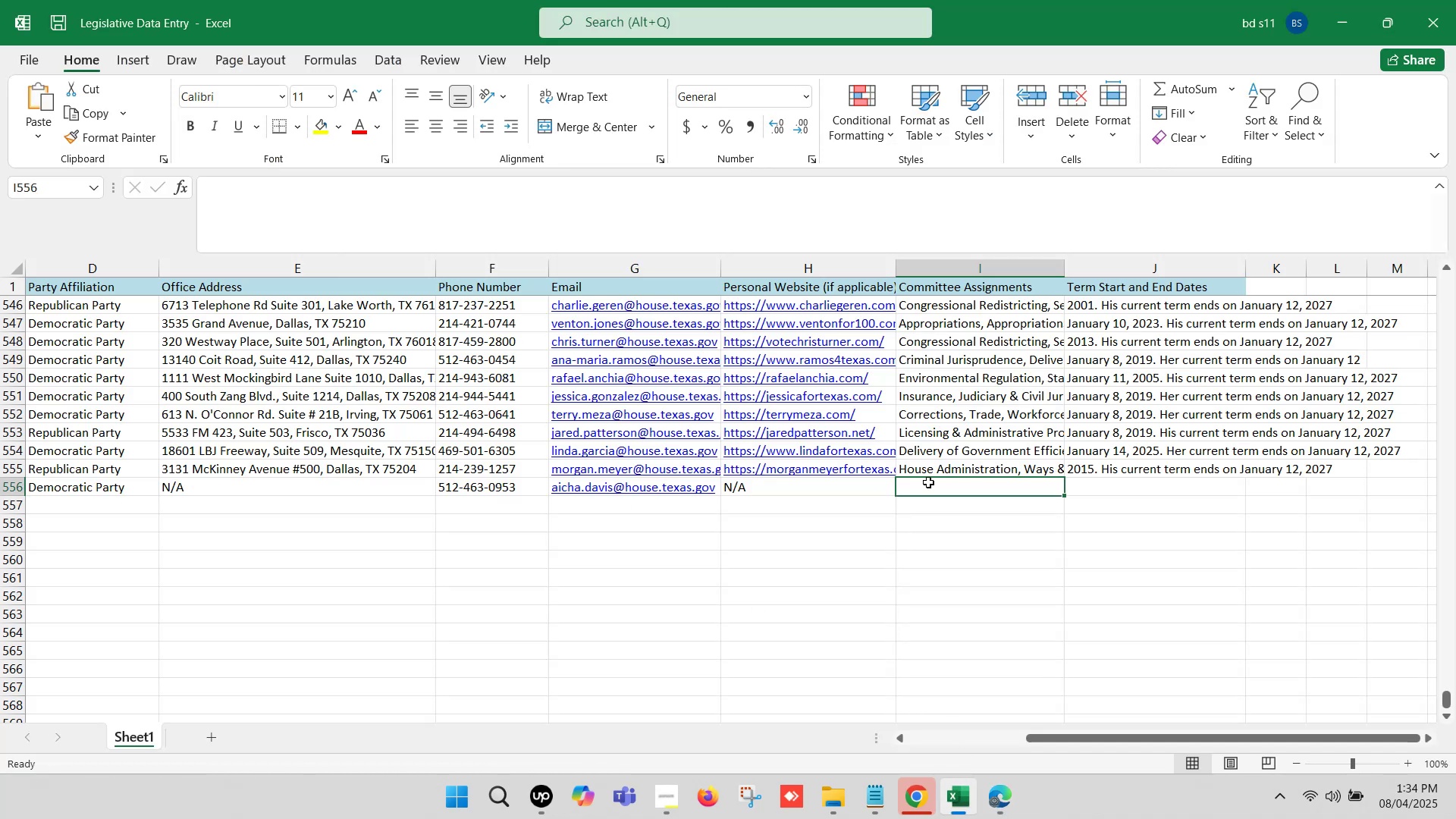 
double_click([928, 482])
 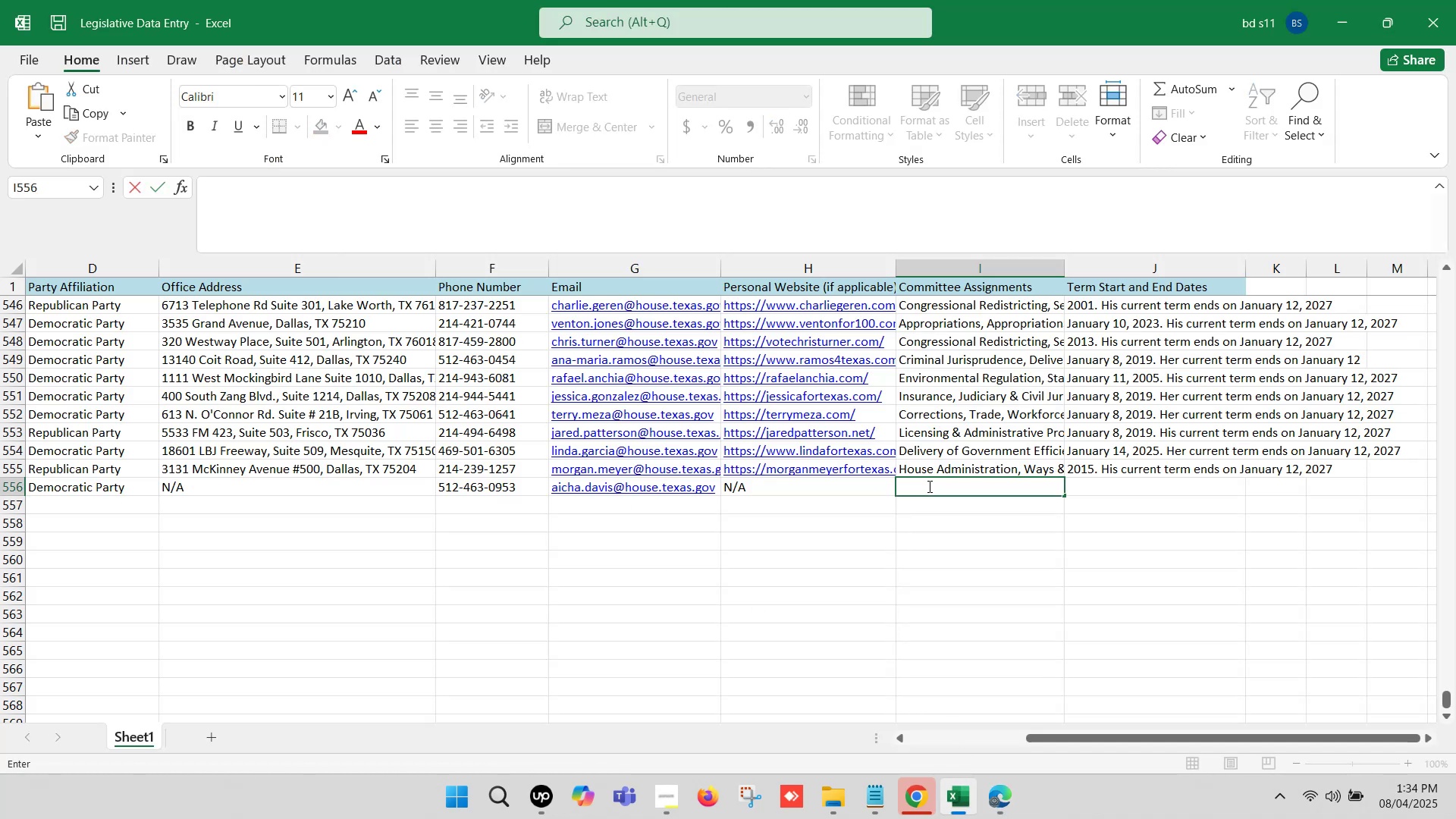 
left_click([927, 486])
 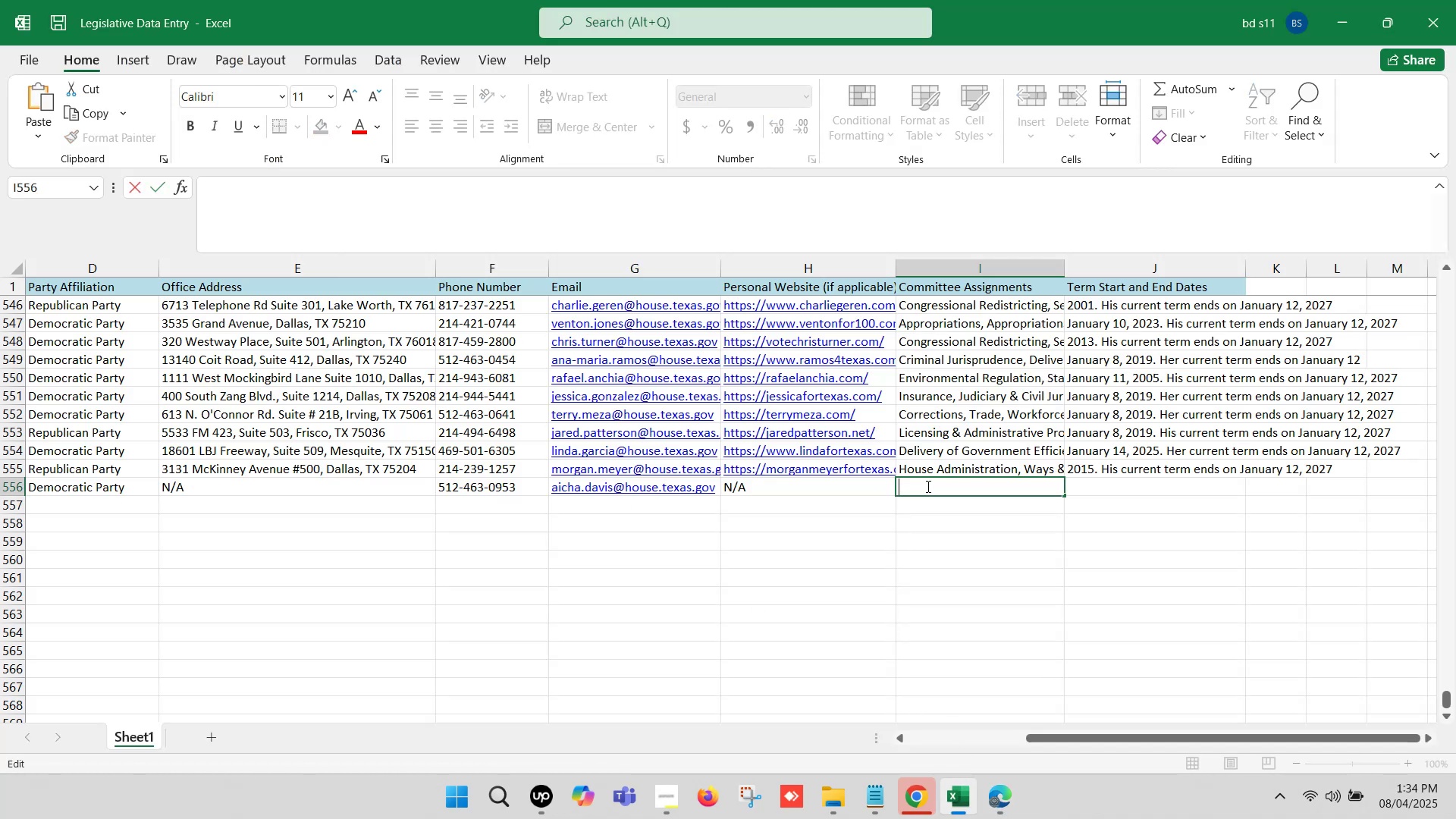 
key(Control+ControlLeft)
 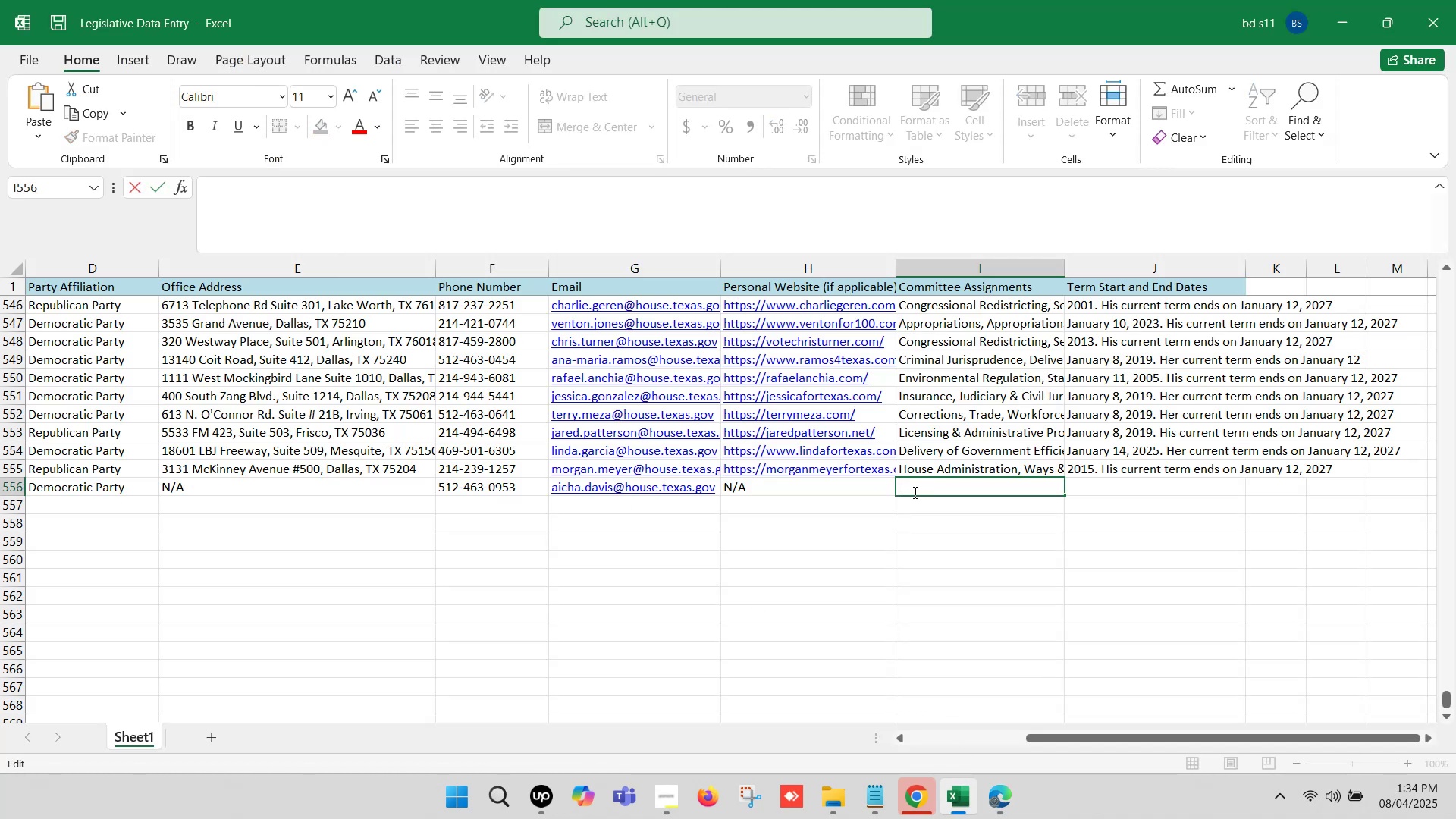 
key(Control+V)
 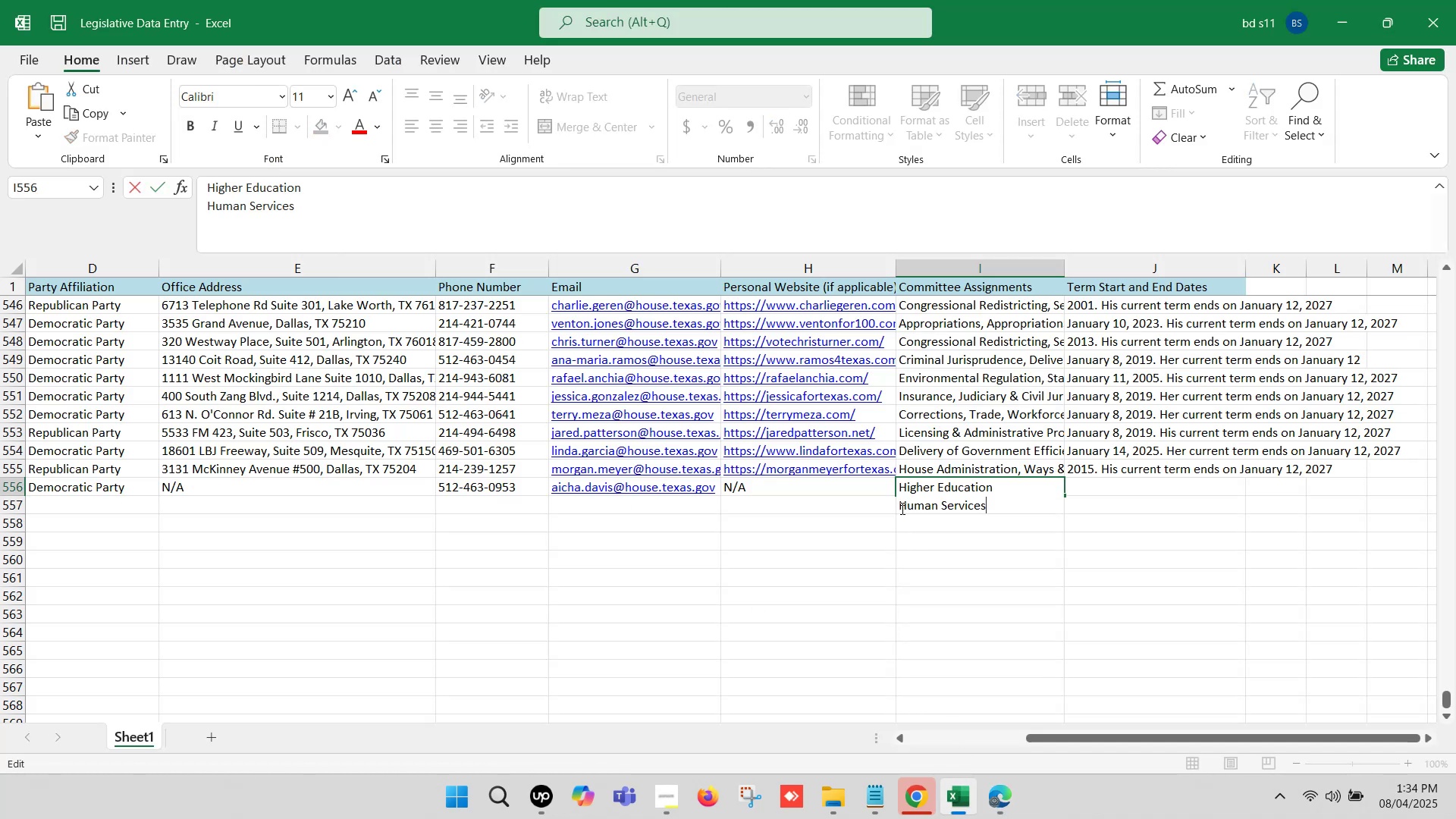 
left_click([901, 508])
 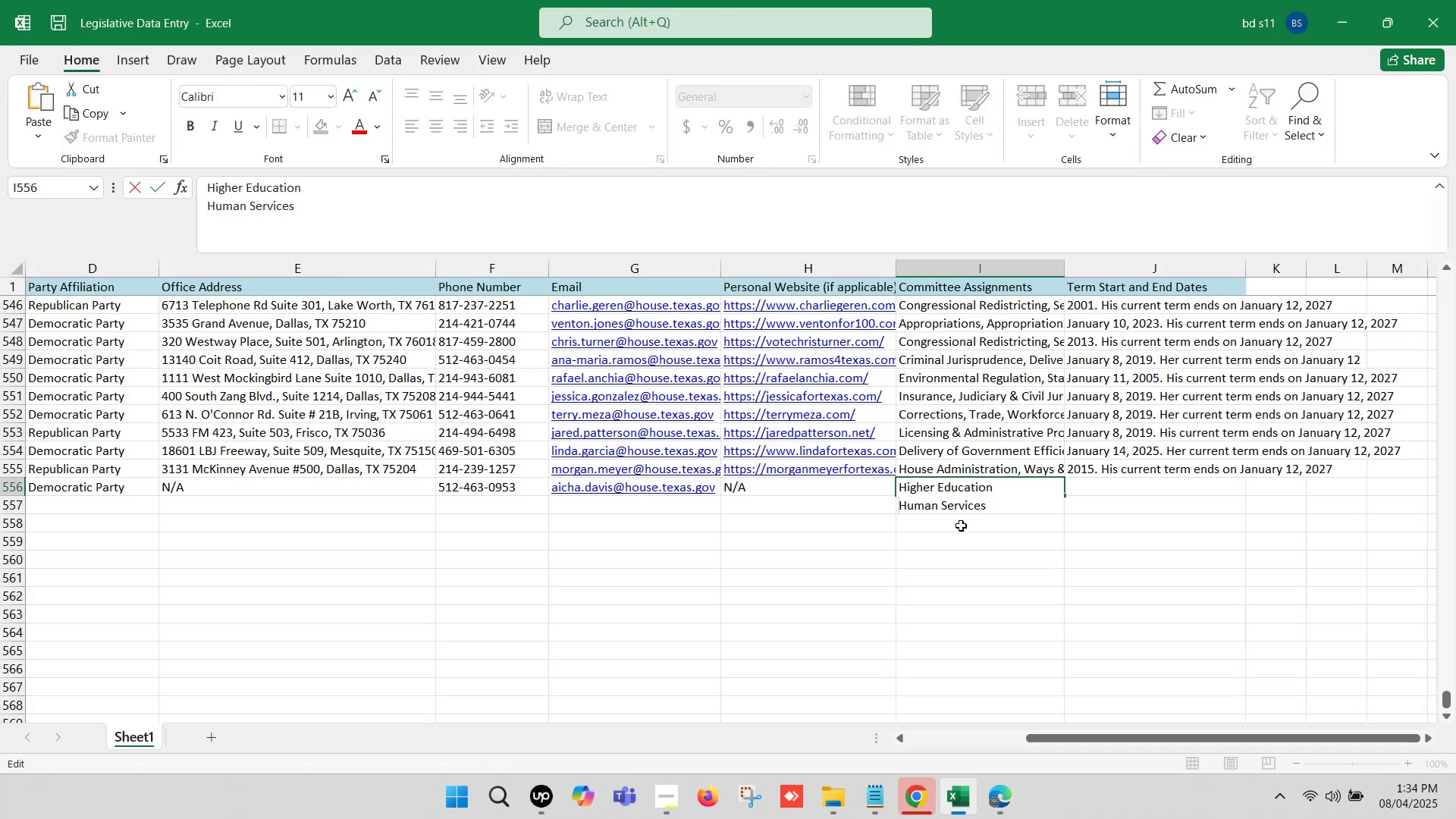 
key(Backspace)
 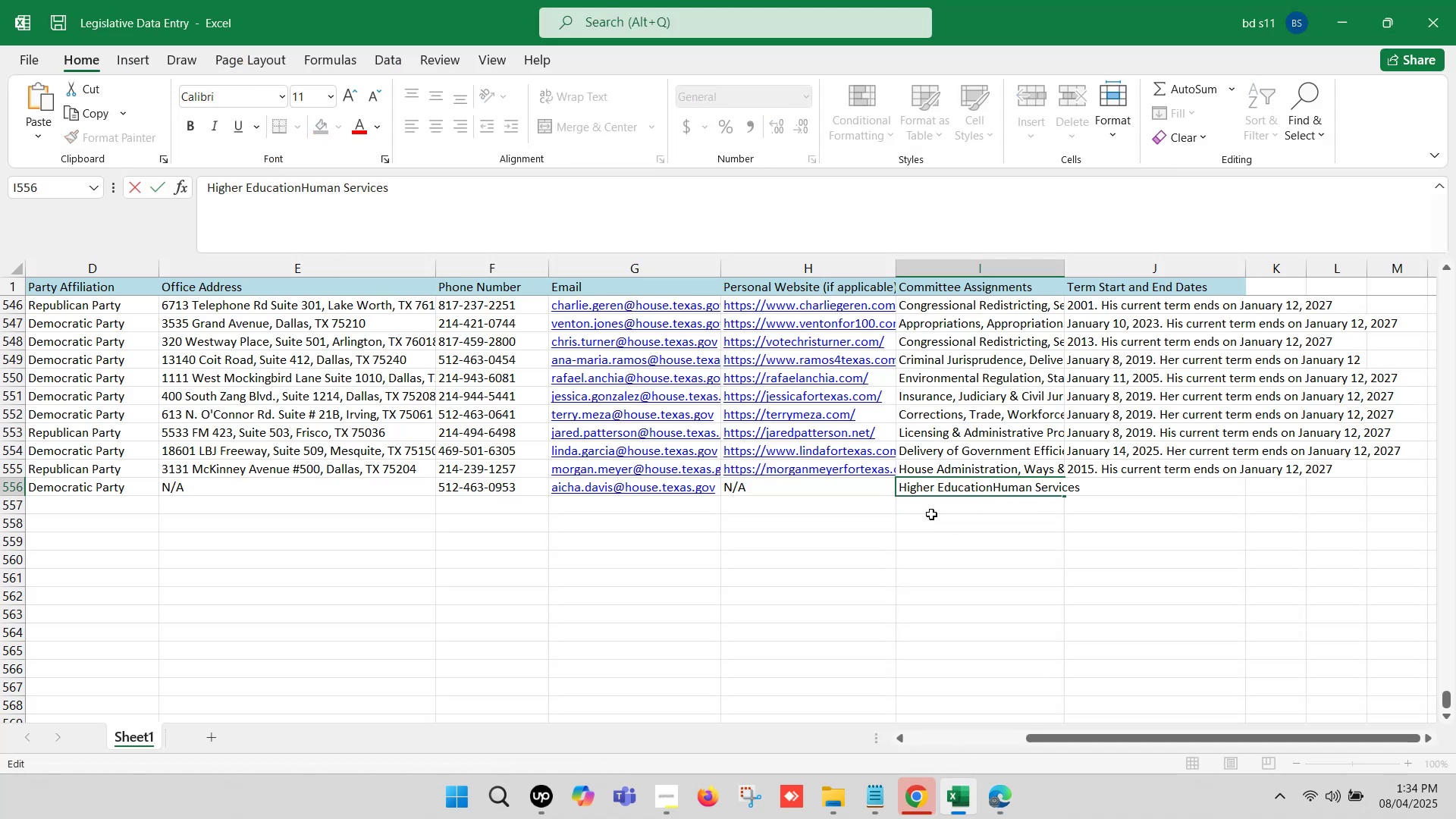 
key(Comma)
 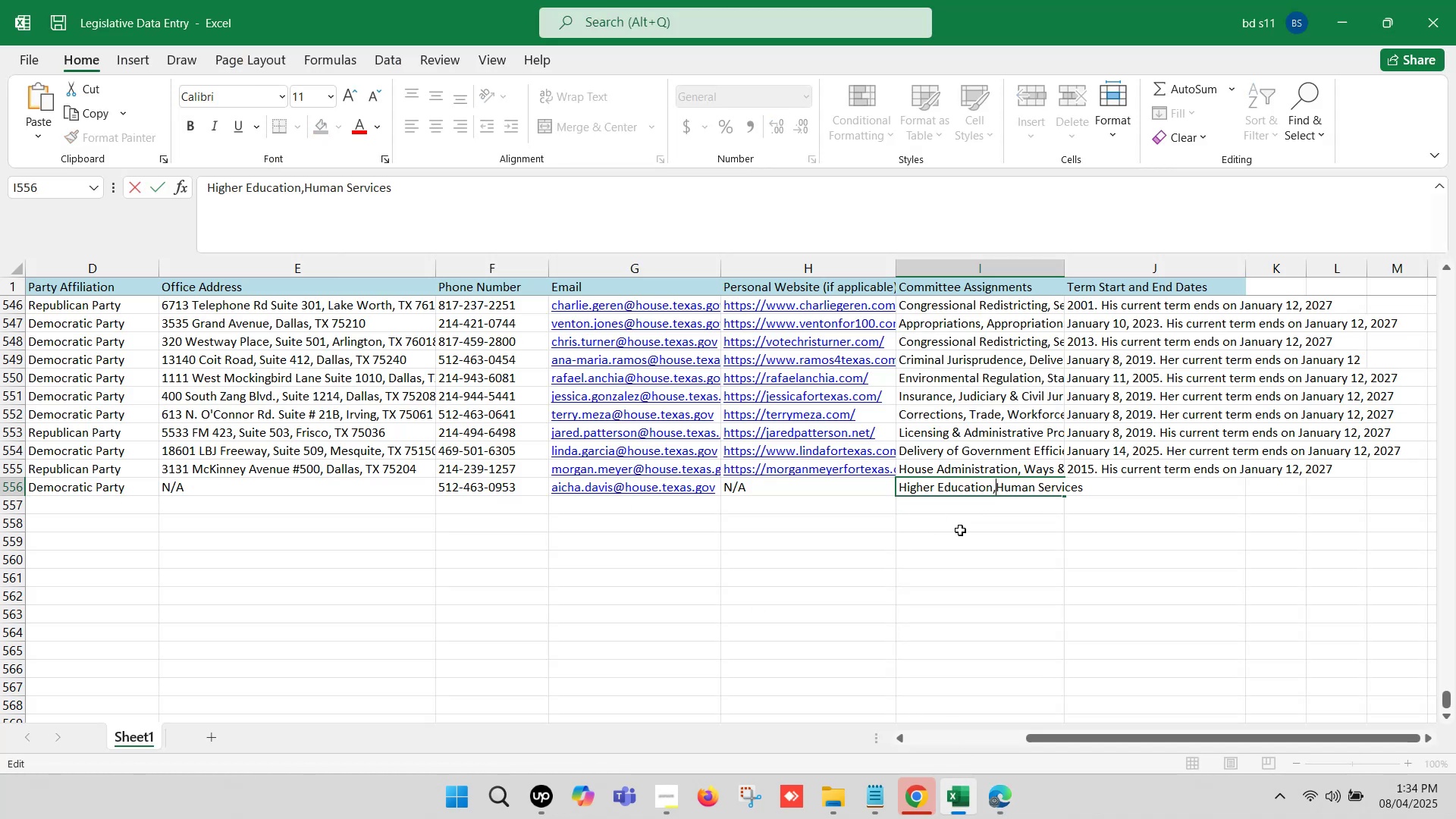 
key(Space)
 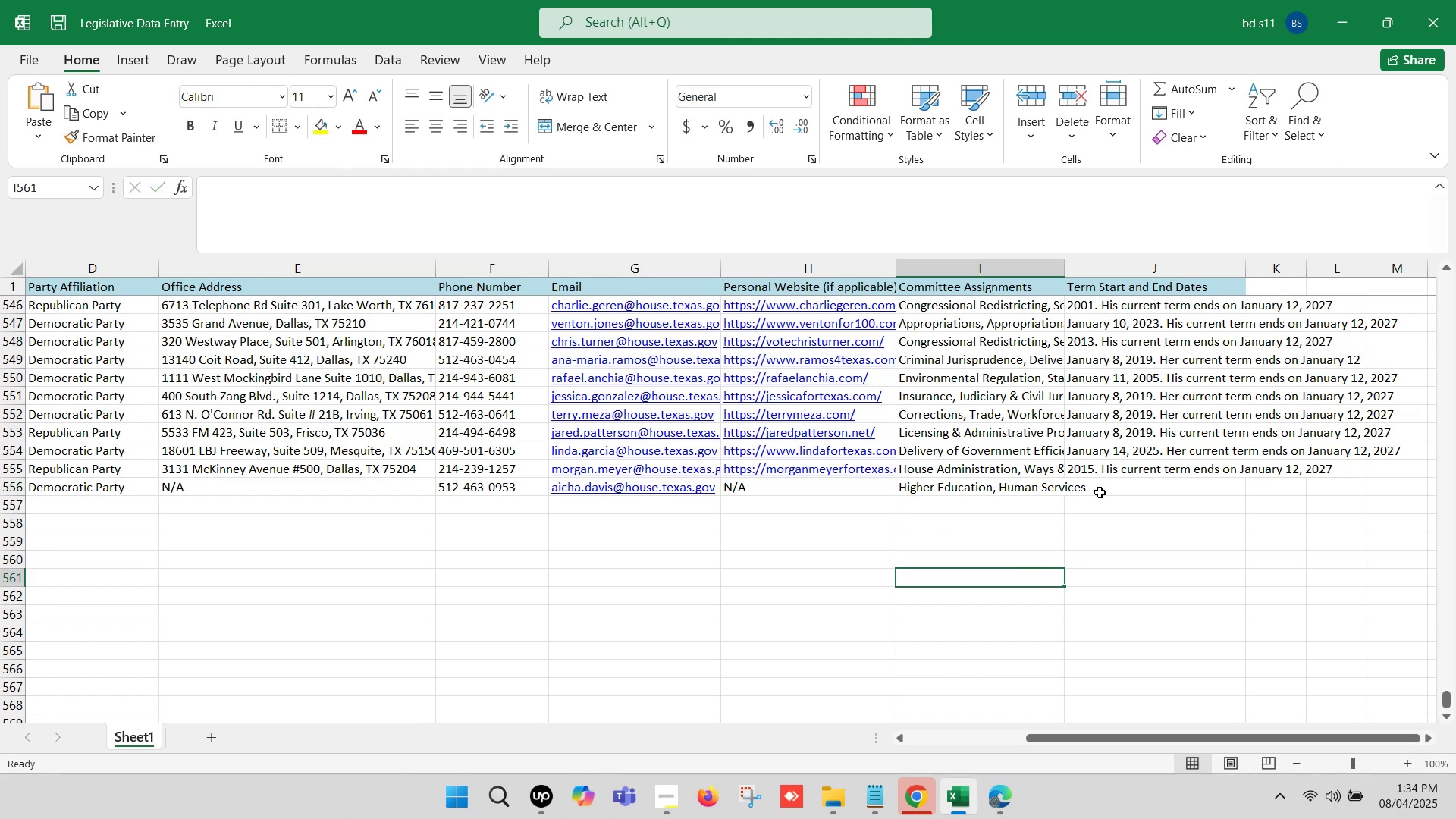 
left_click([1107, 482])
 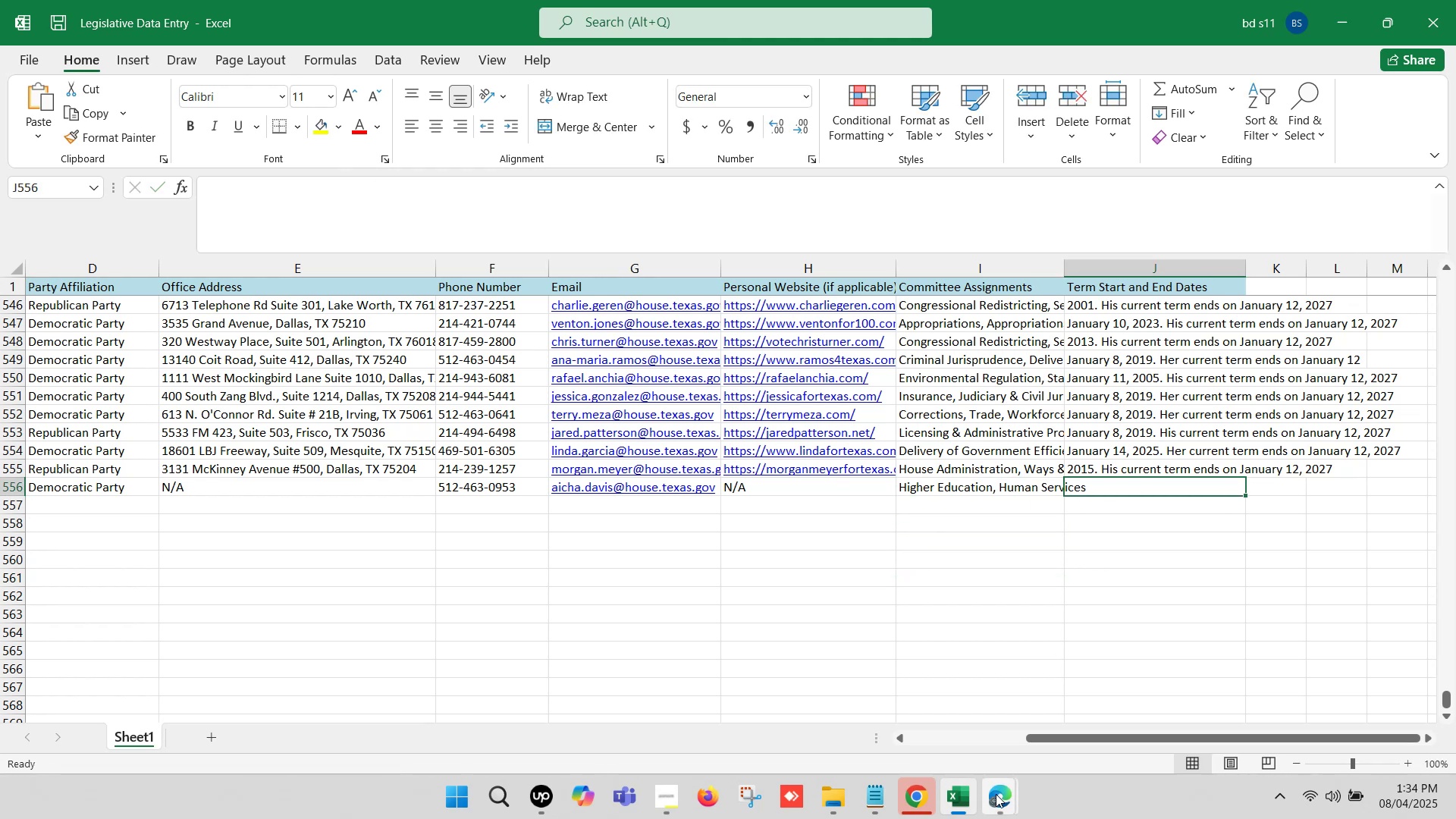 
left_click([998, 799])
 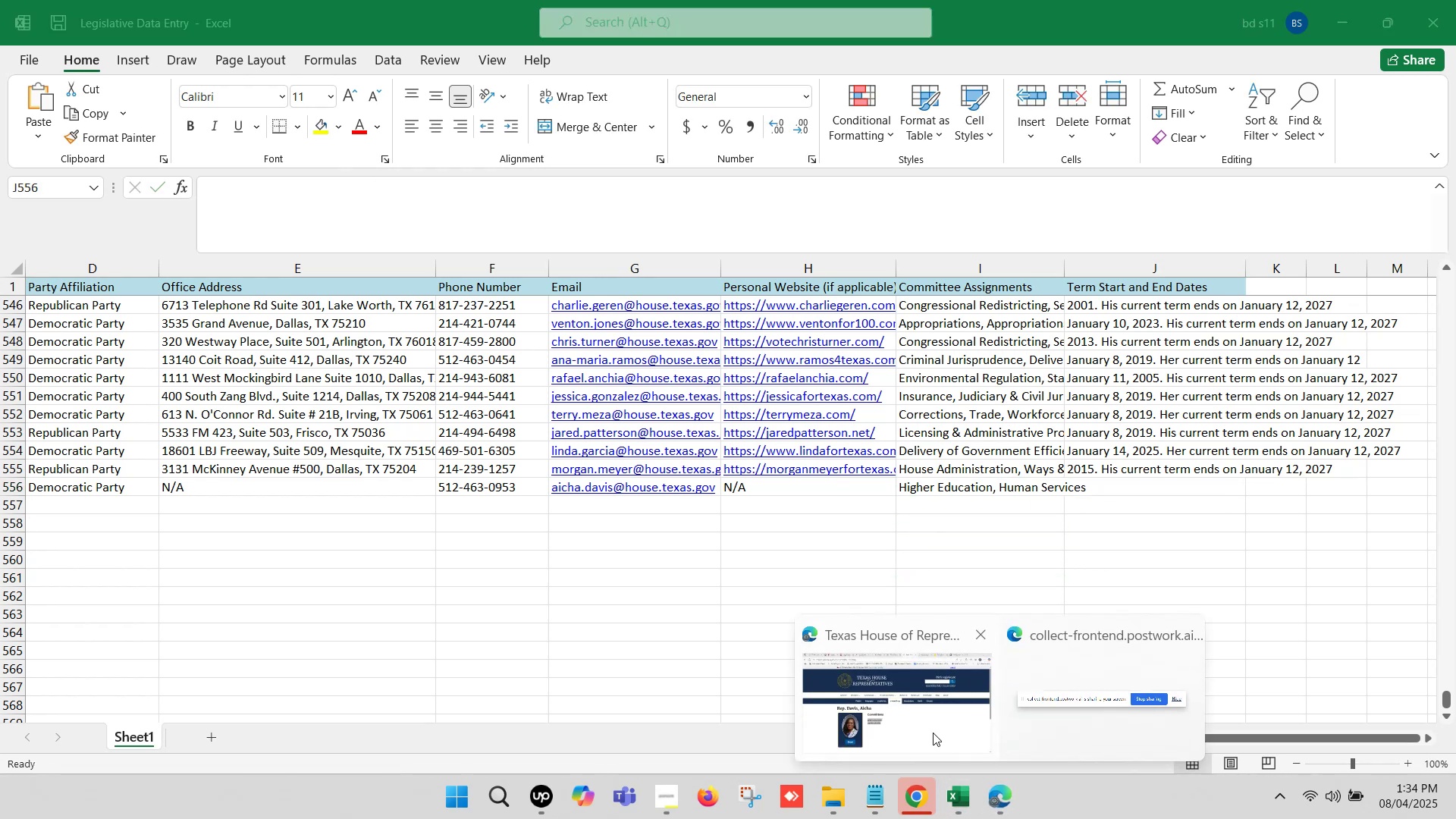 
left_click([922, 724])
 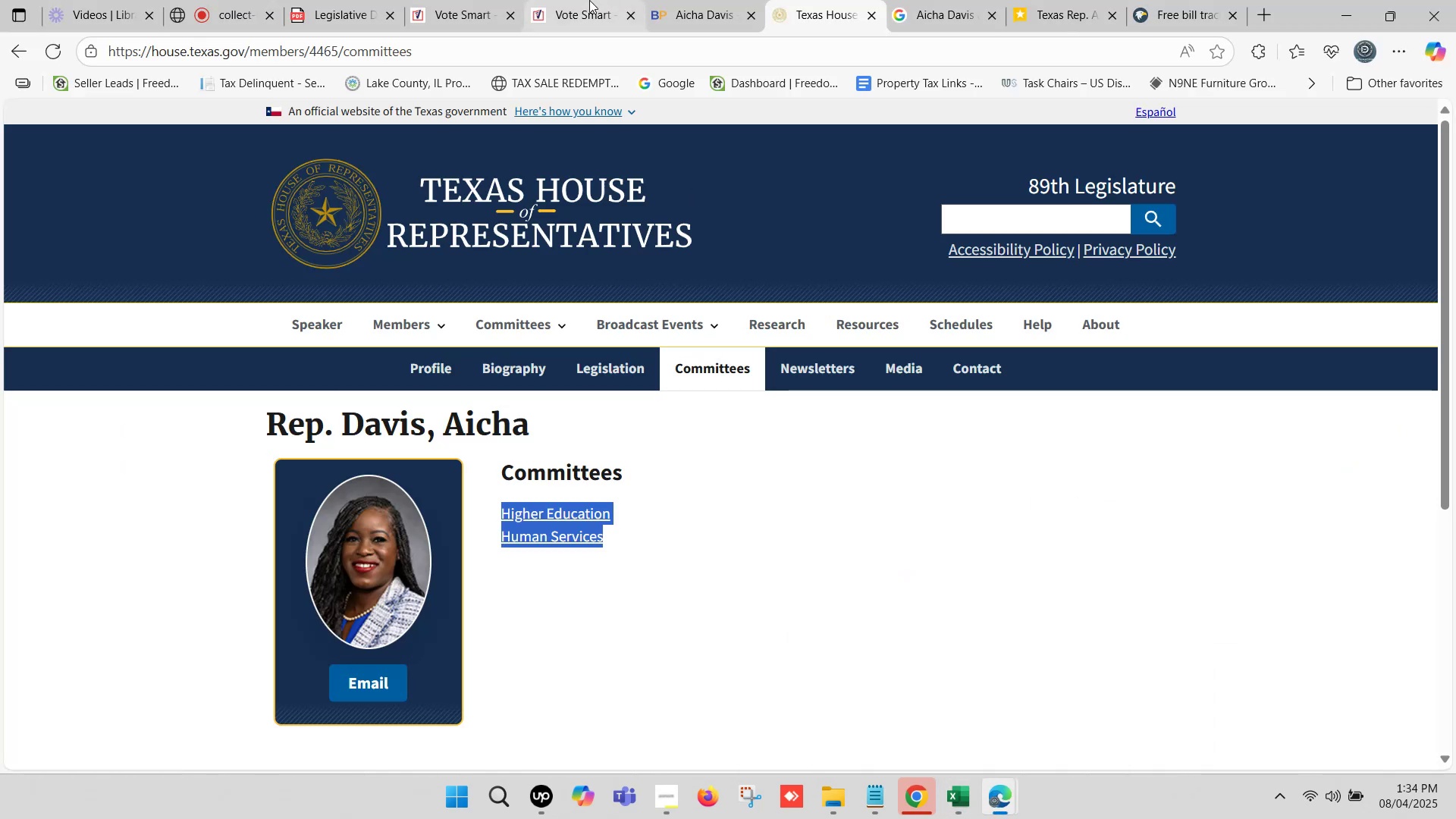 
left_click([582, 0])
 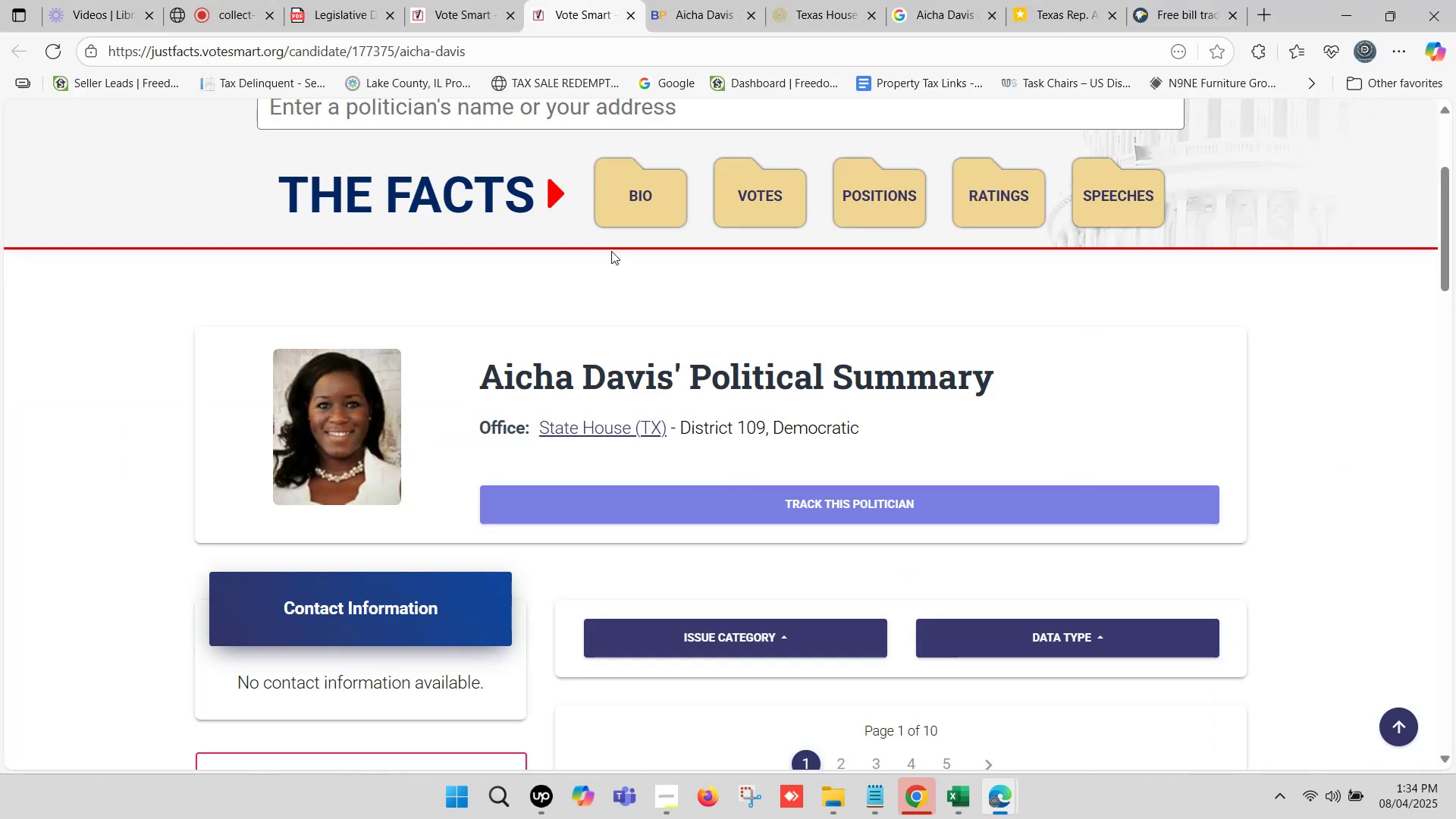 
scroll: coordinate [622, 282], scroll_direction: down, amount: 2.0
 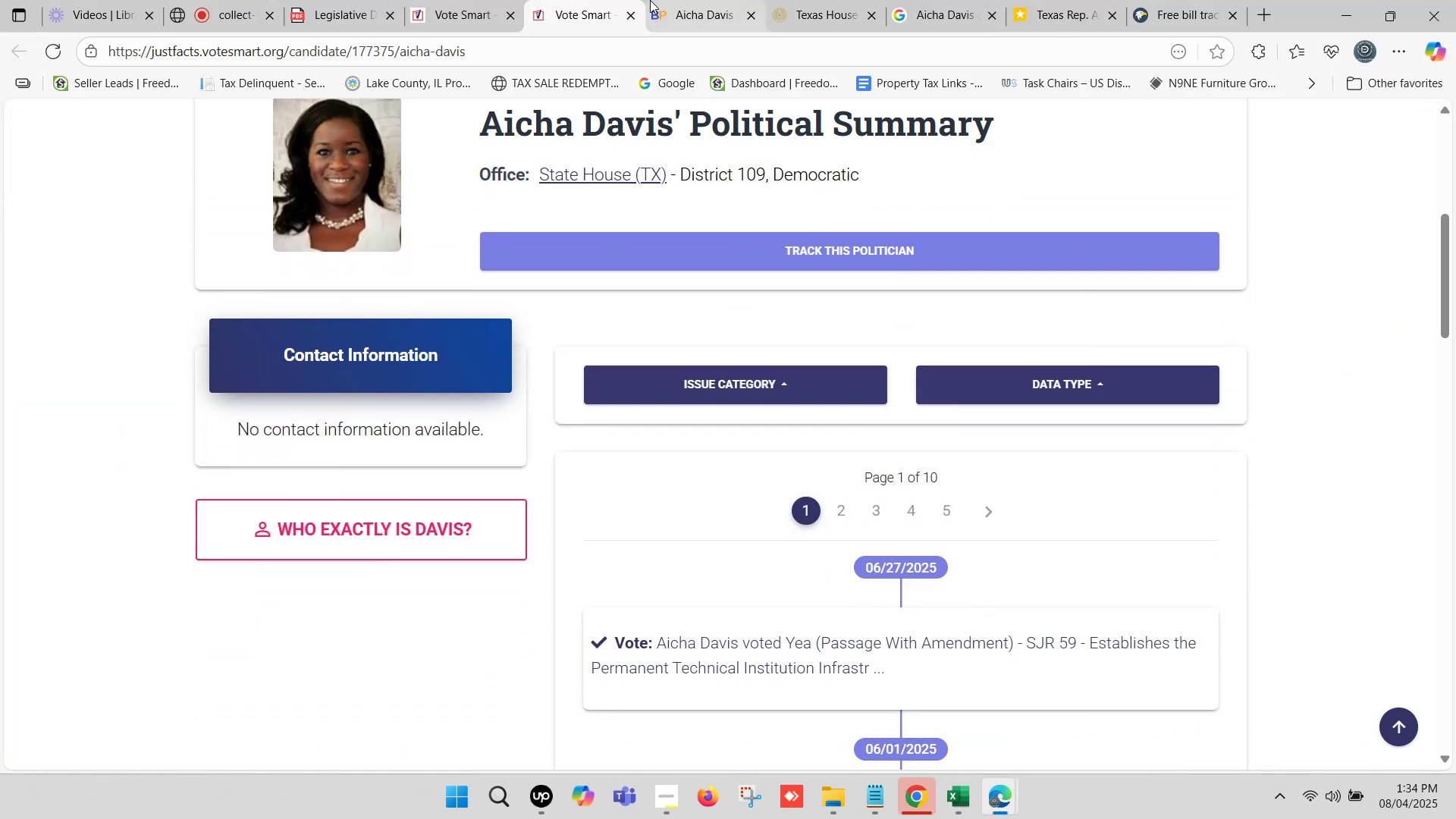 
left_click([682, 0])
 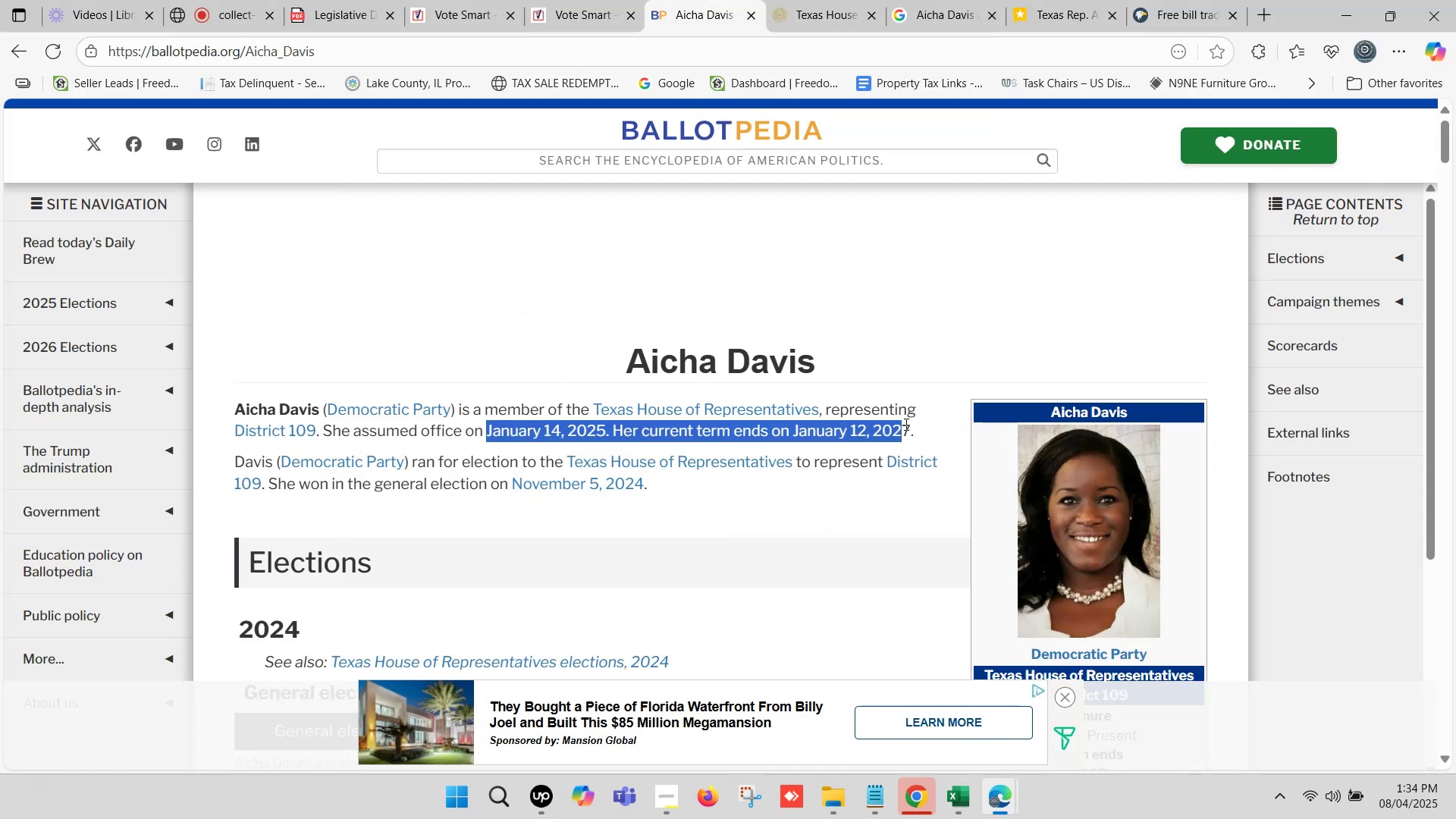 
wait(6.22)
 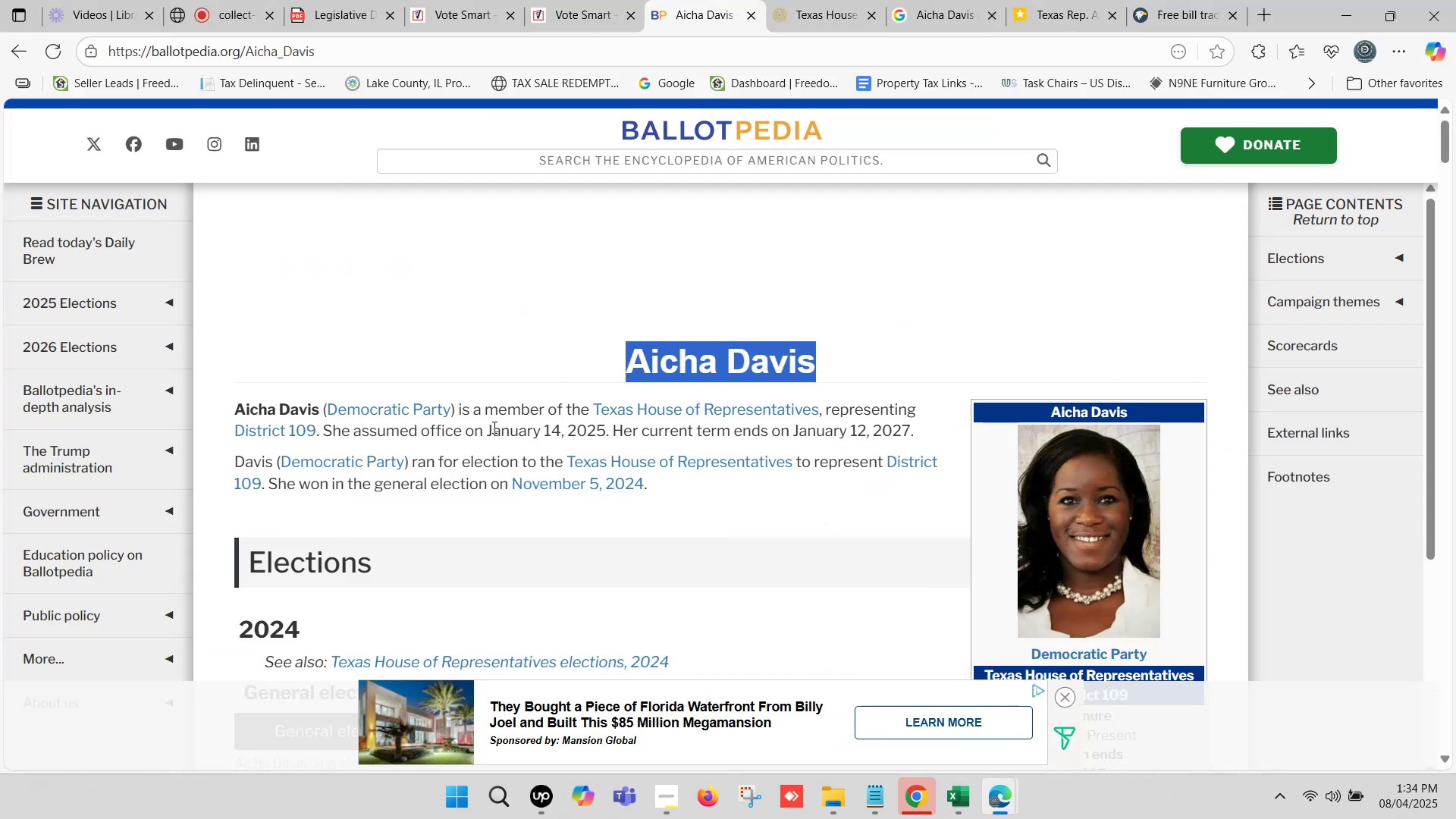 
key(Control+C)
 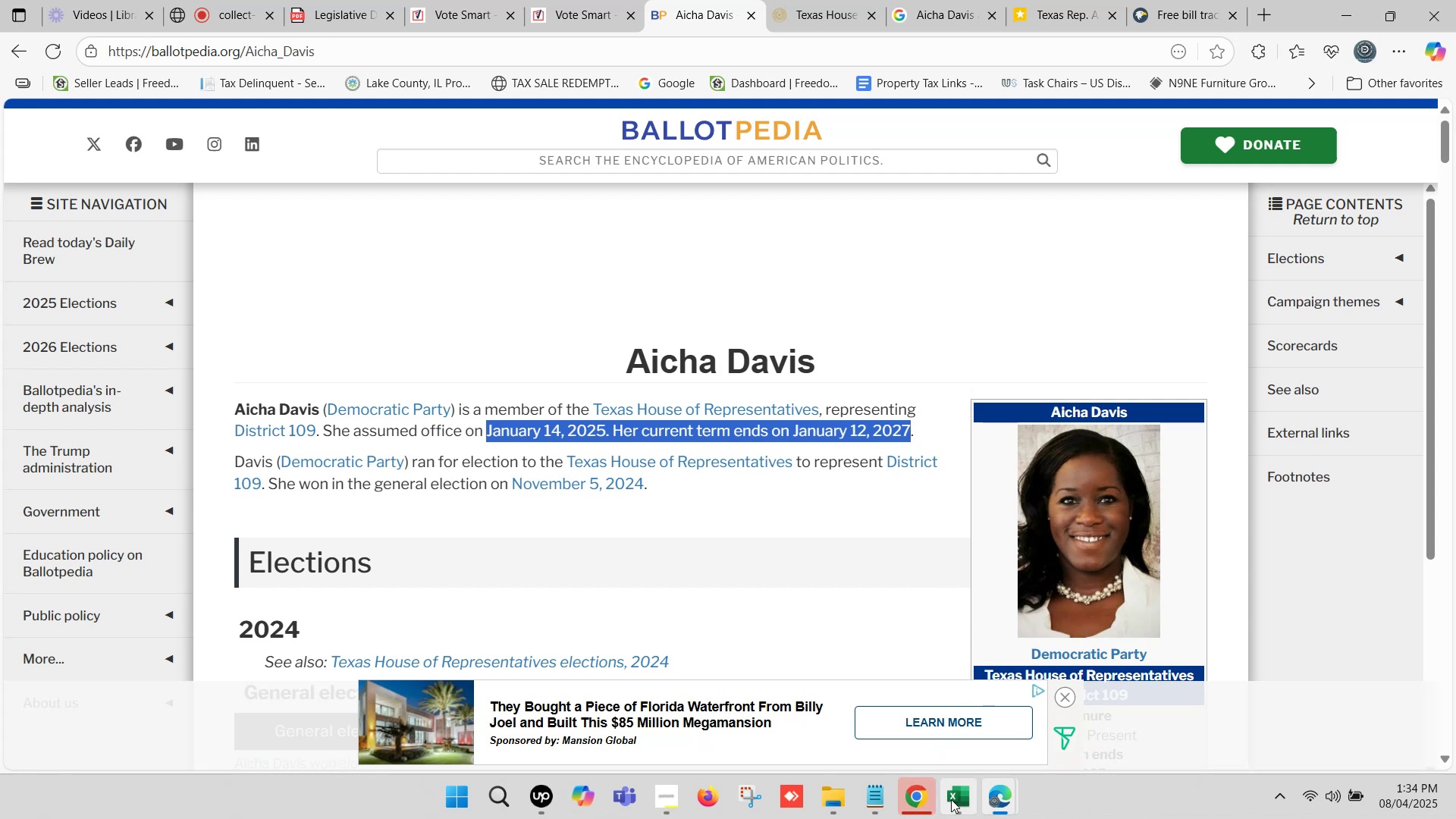 
left_click([952, 799])
 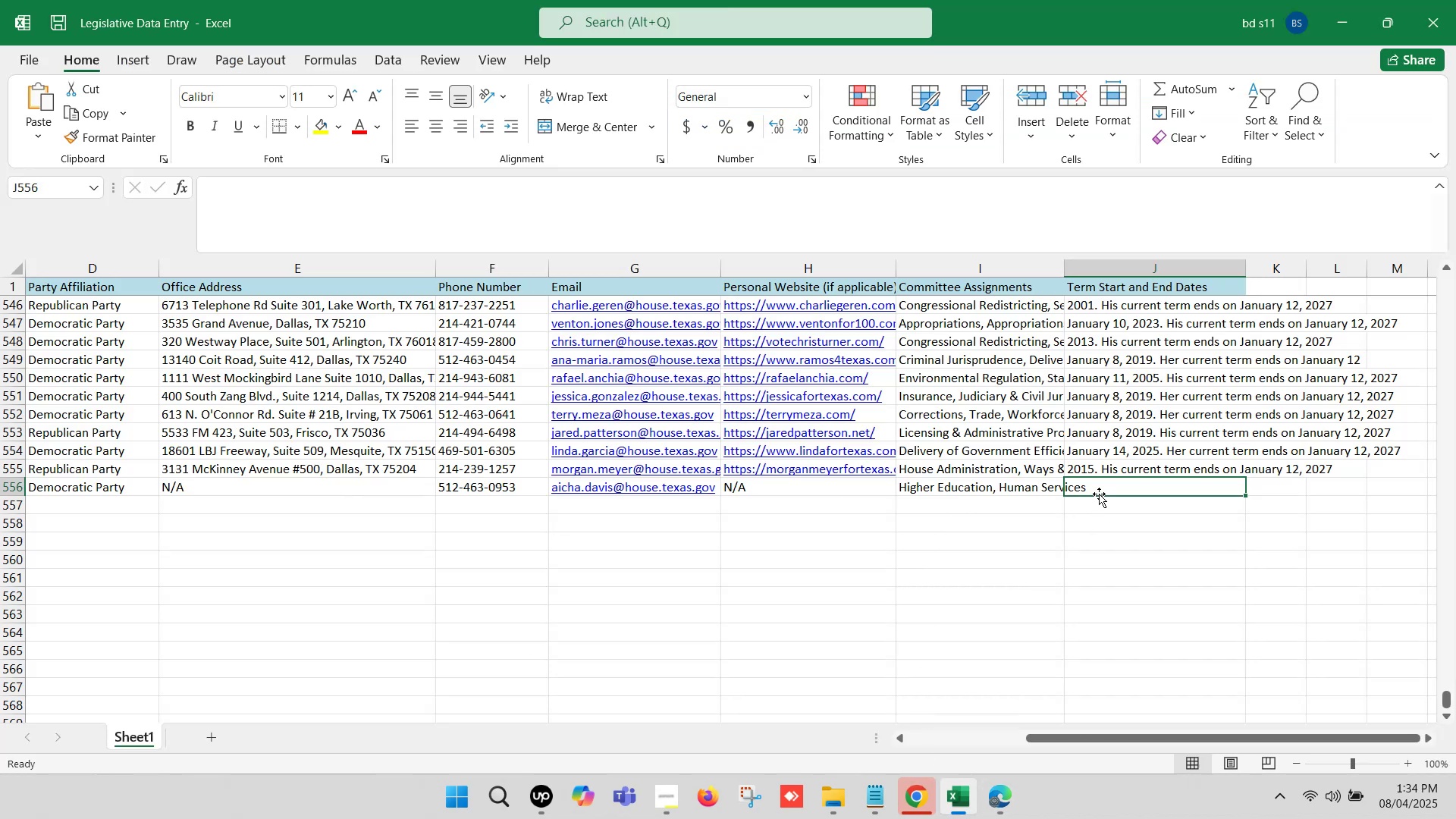 
double_click([1100, 489])
 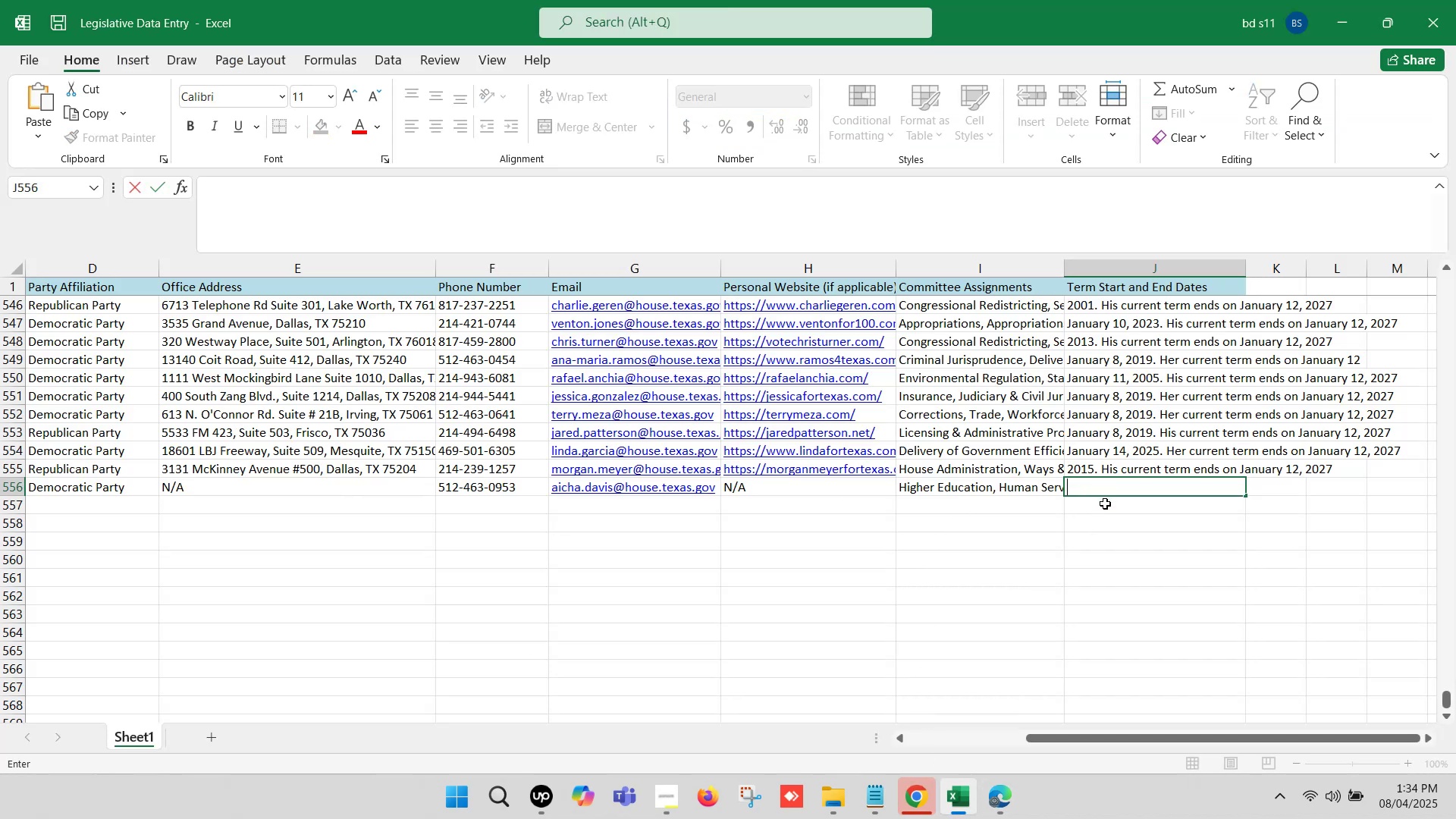 
key(Control+ControlLeft)
 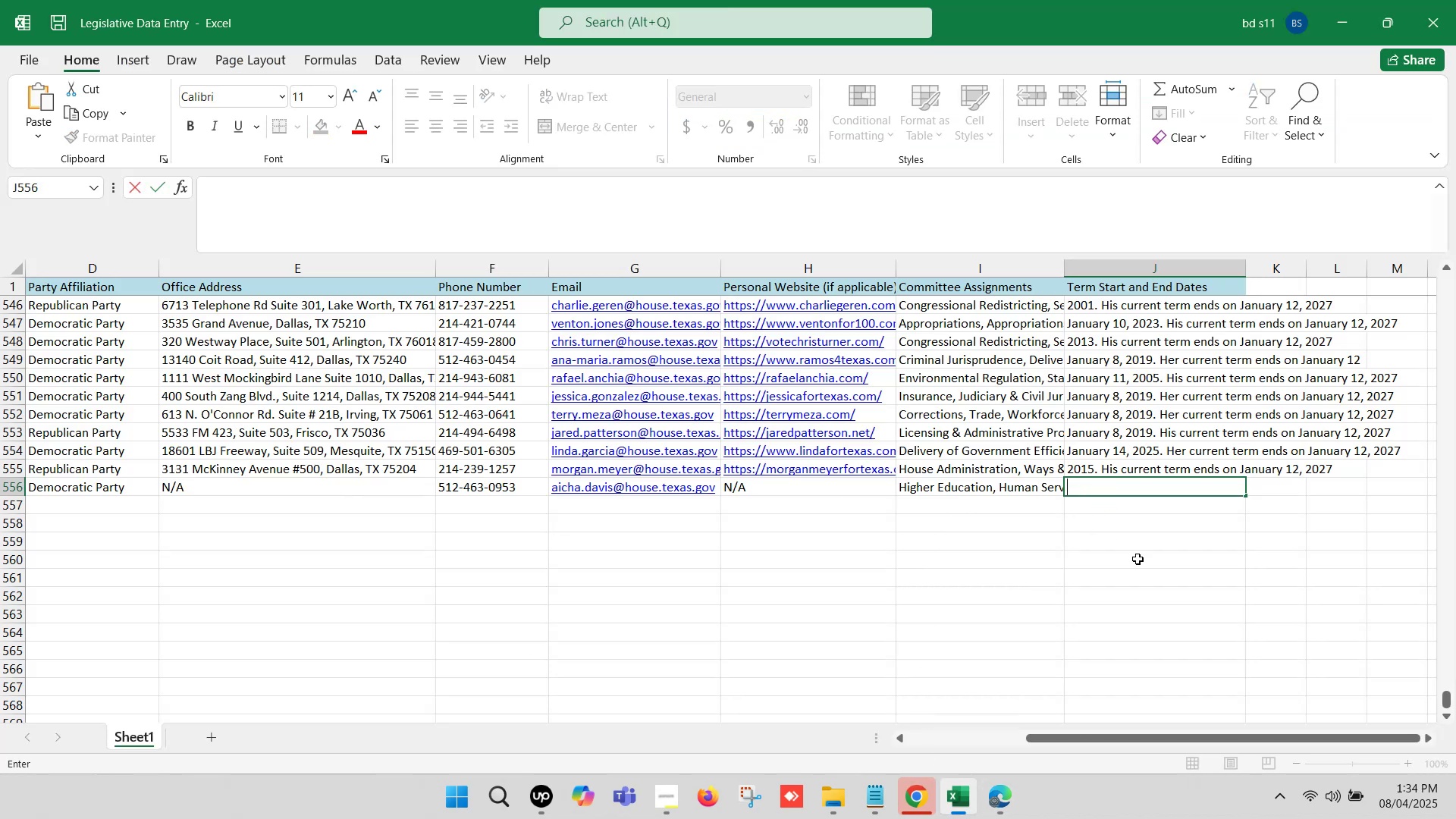 
key(Control+V)
 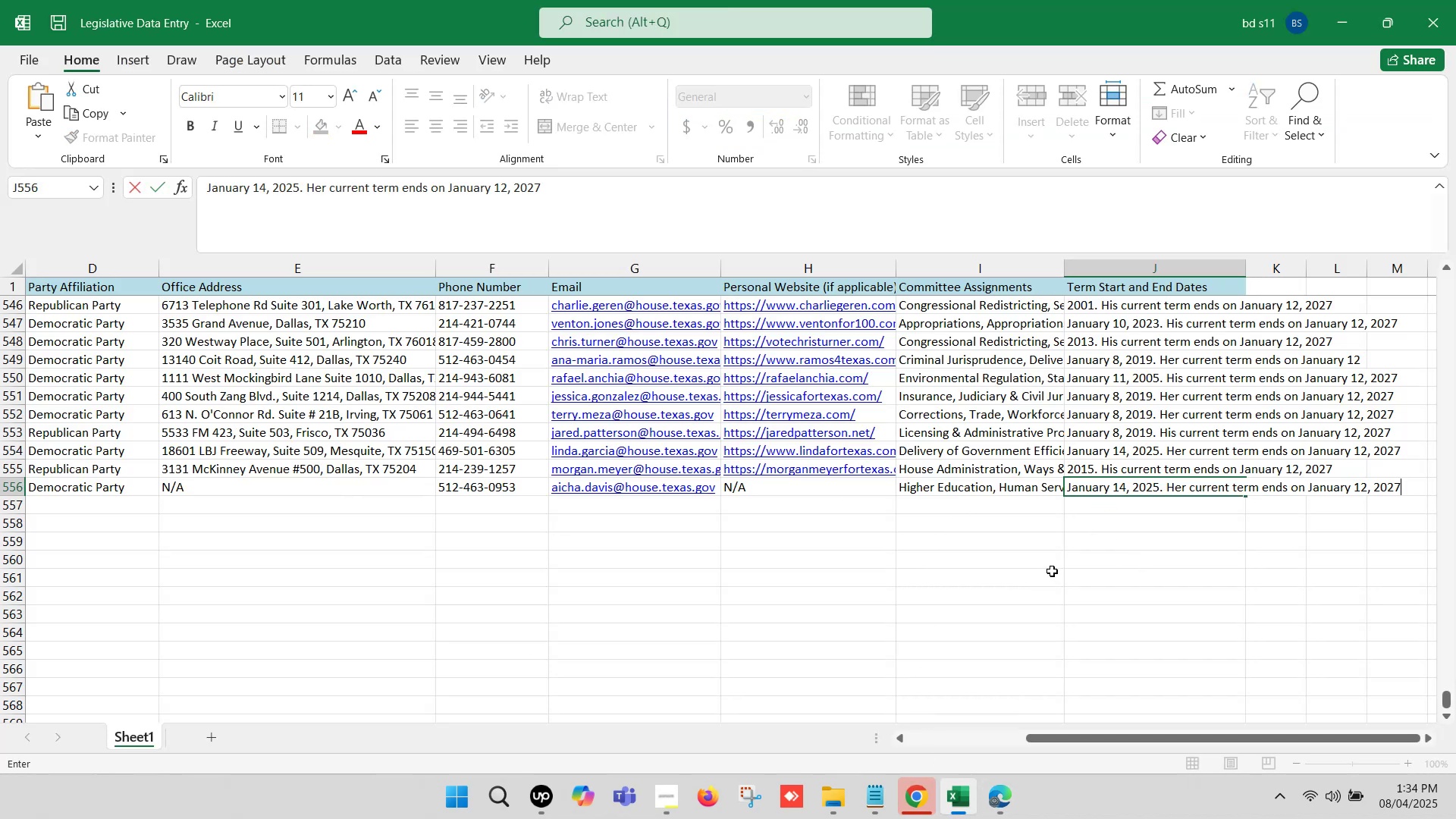 
left_click([1052, 571])
 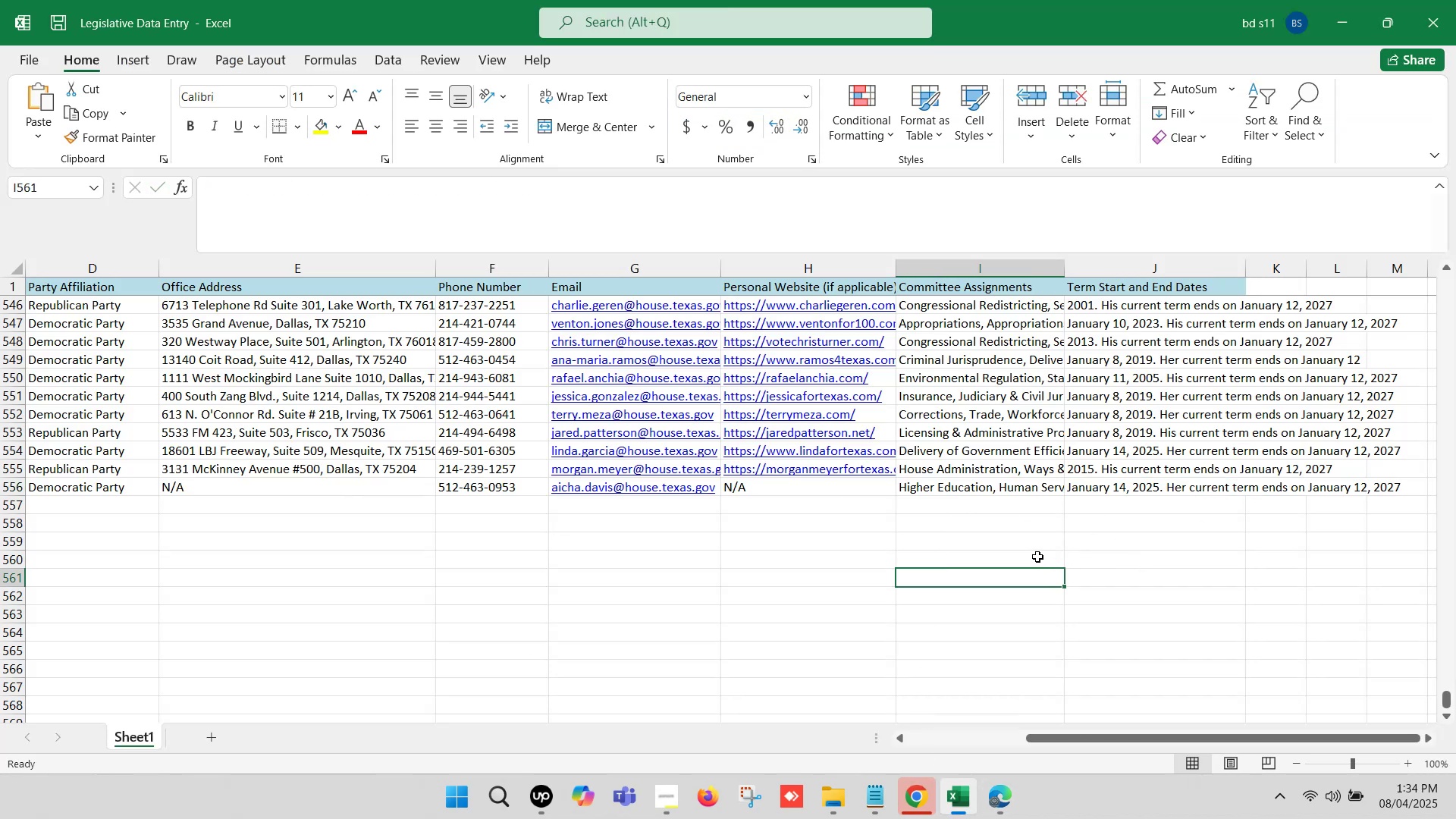 
key(Control+S)
 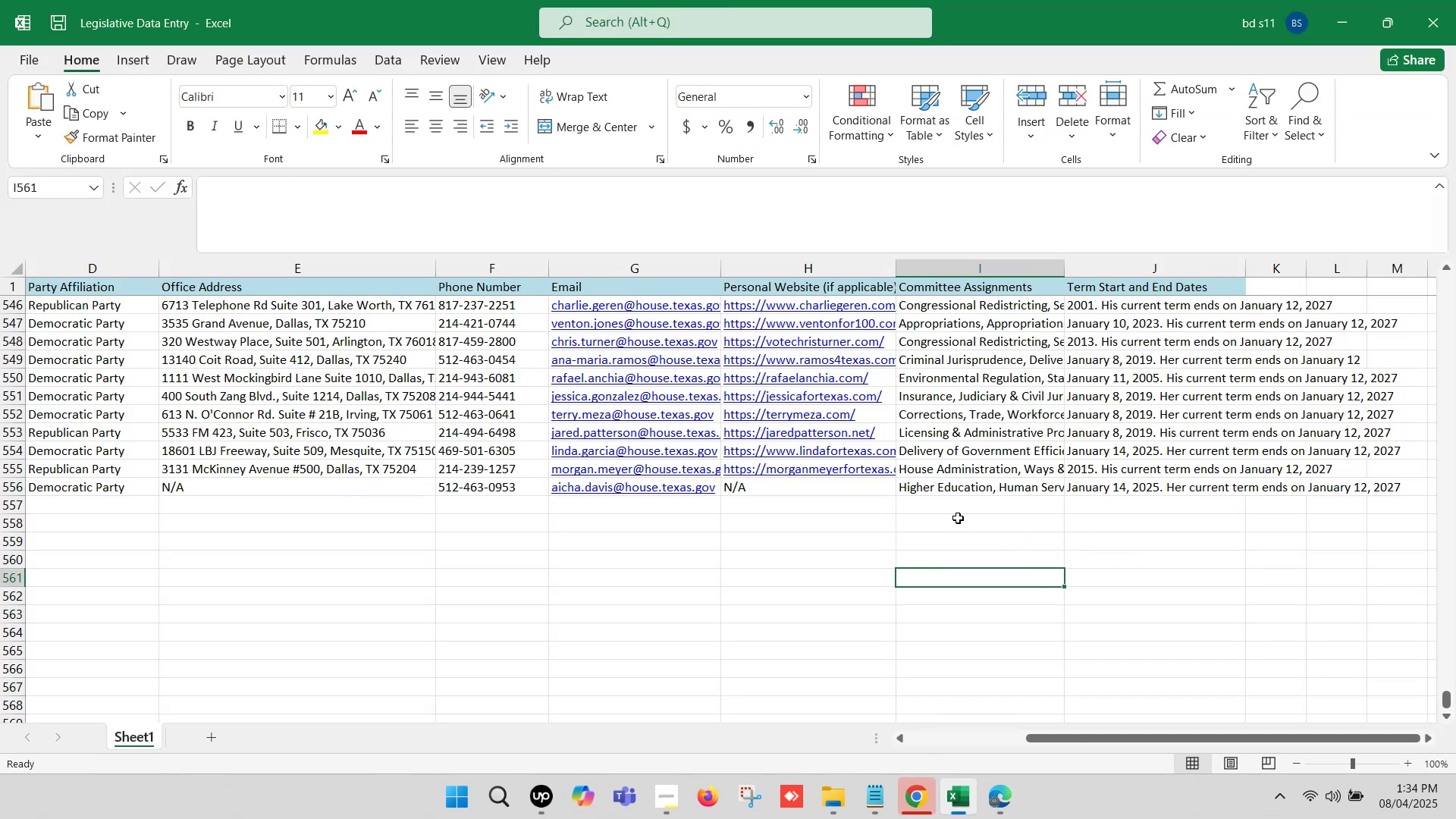 
left_click([953, 510])
 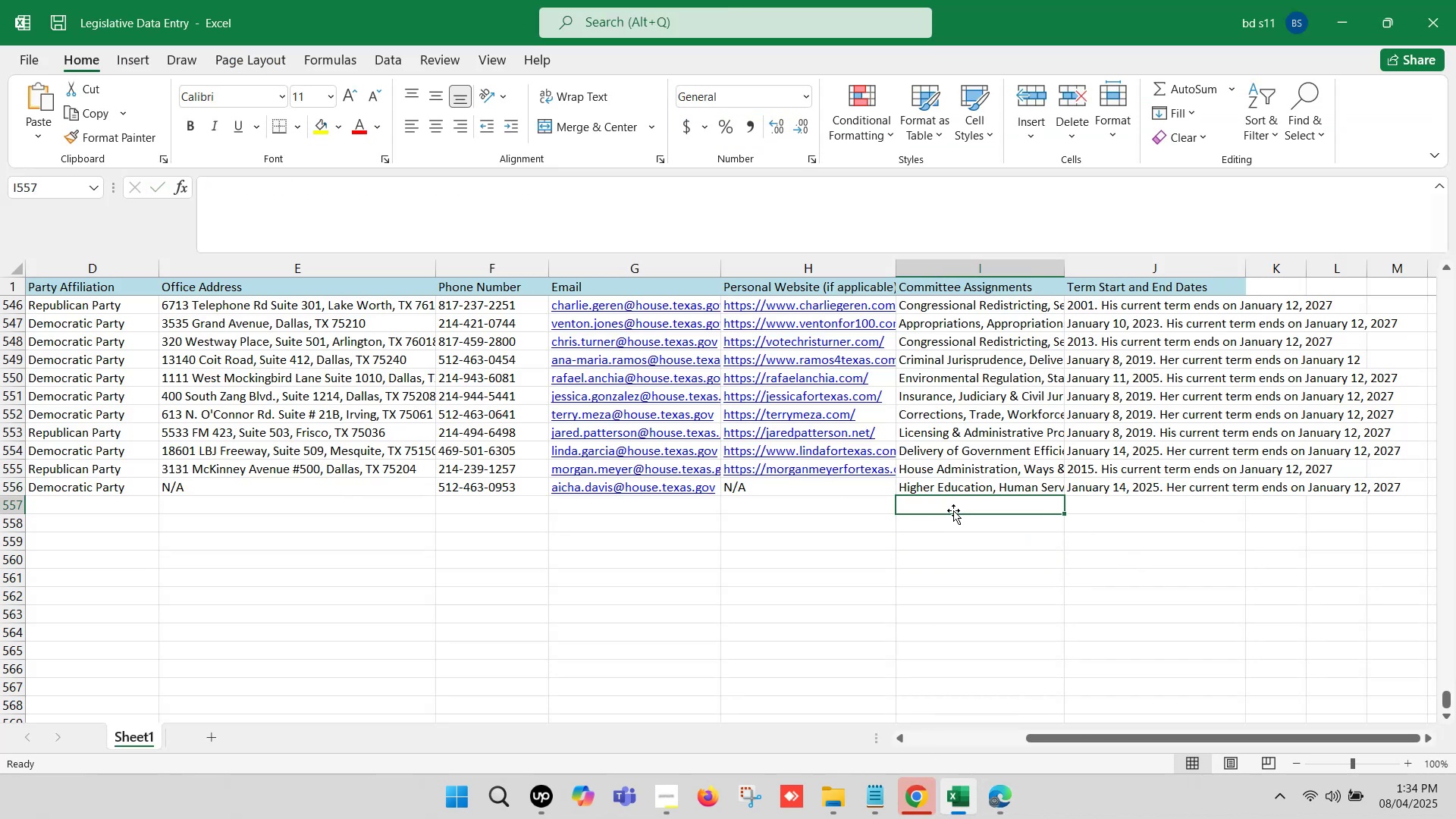 
hold_key(key=ArrowLeft, duration=1.42)
 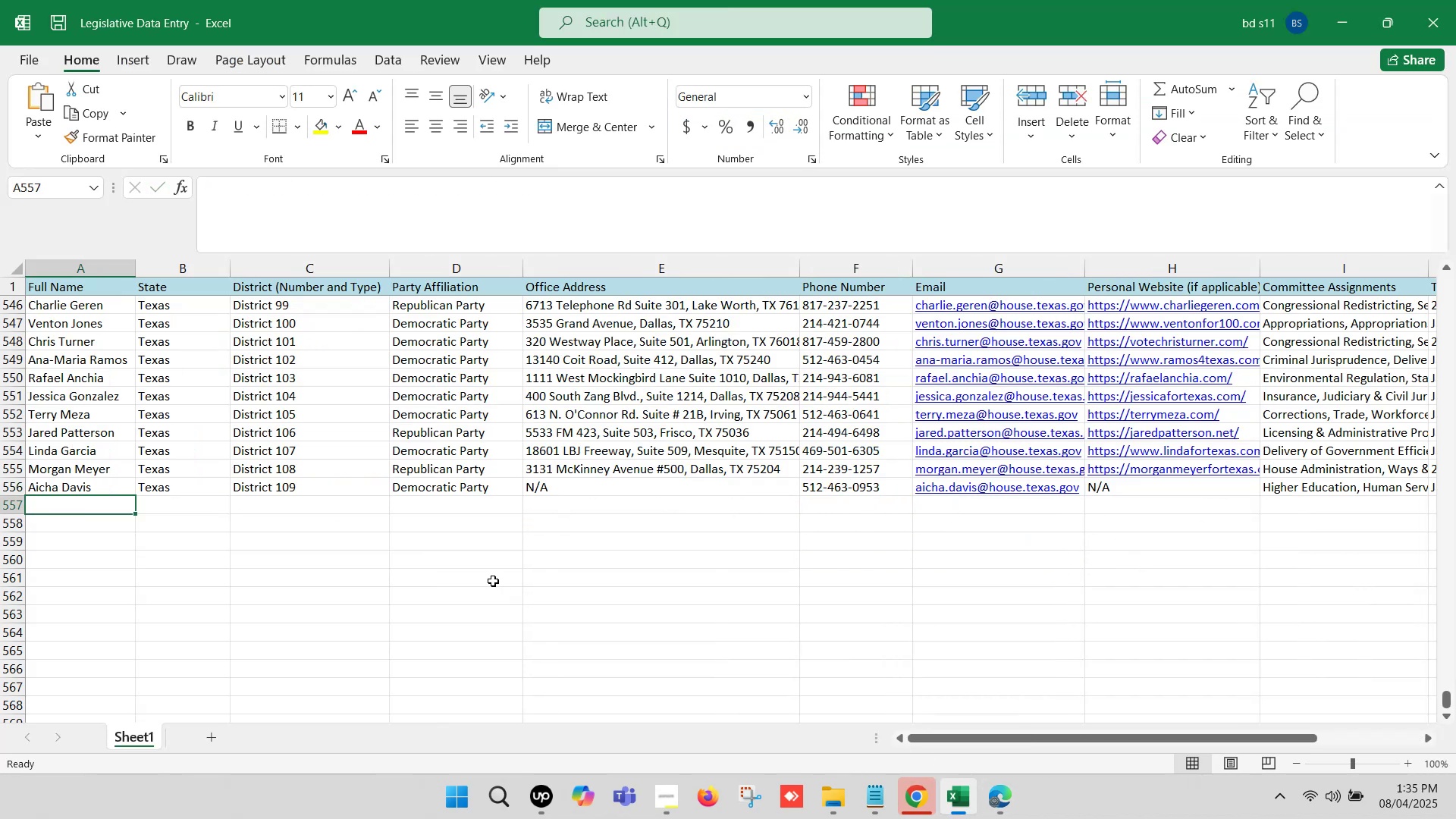 
left_click([491, 579])
 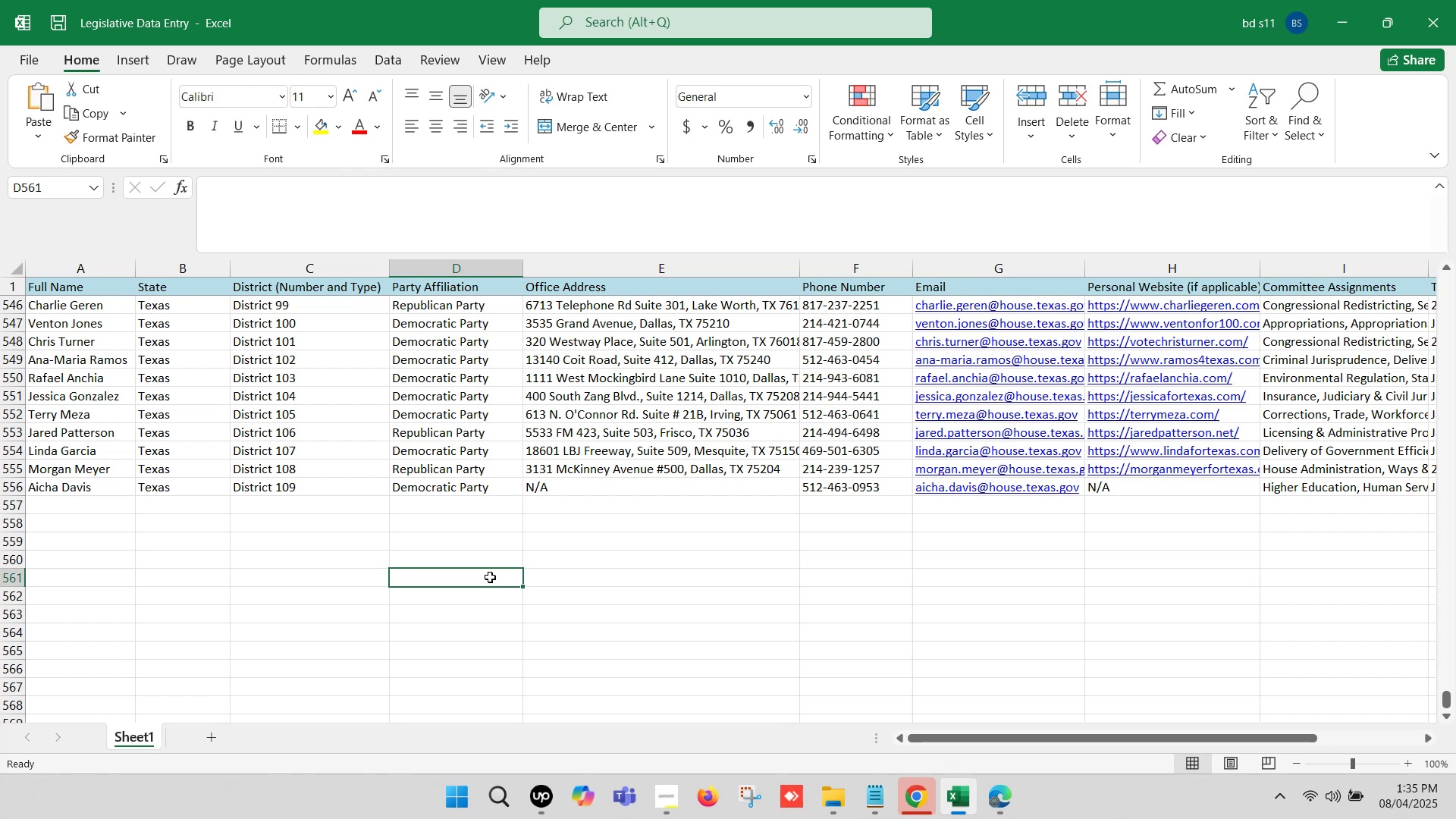 
key(Control+S)
 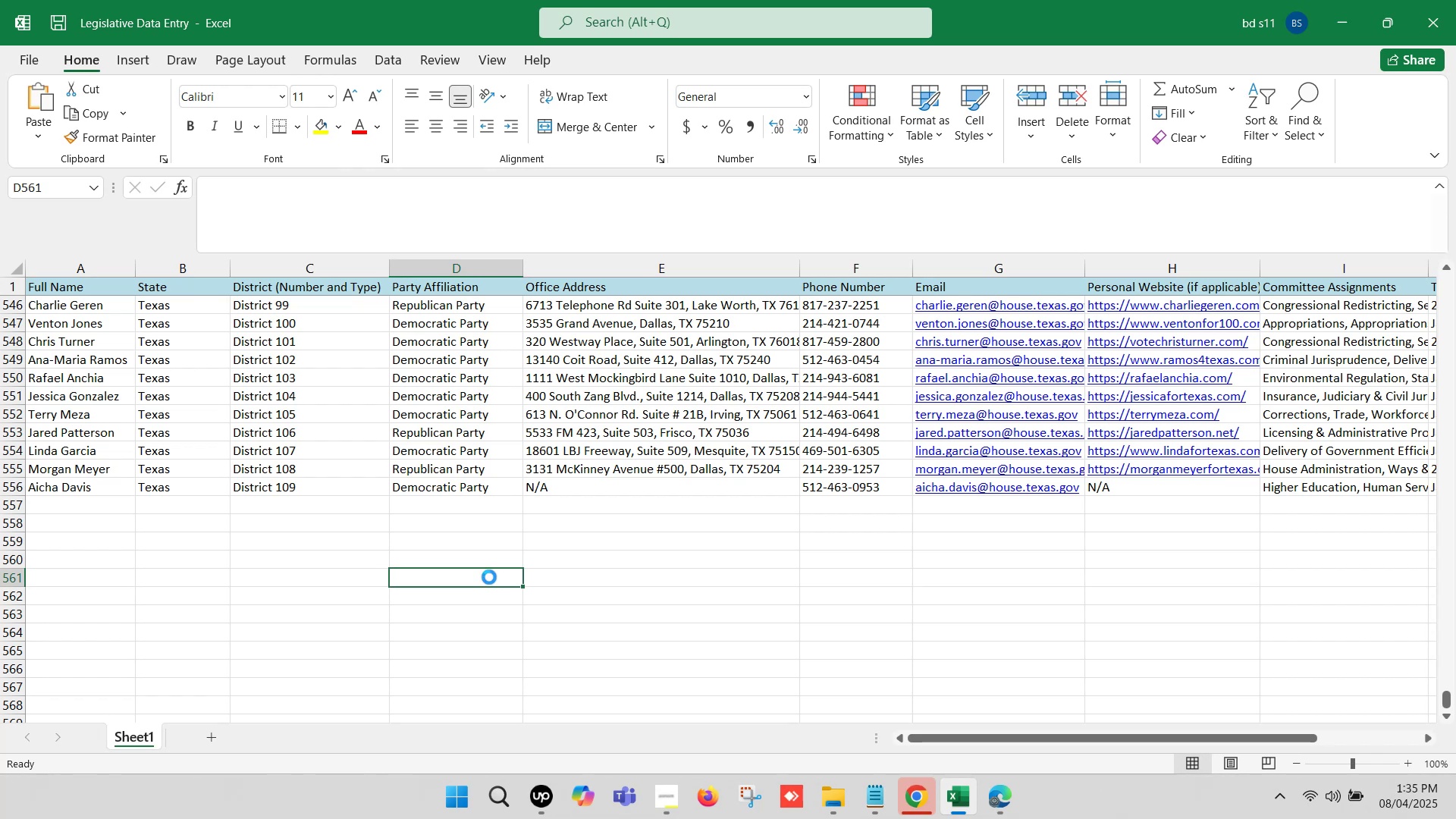 
key(Control+S)
 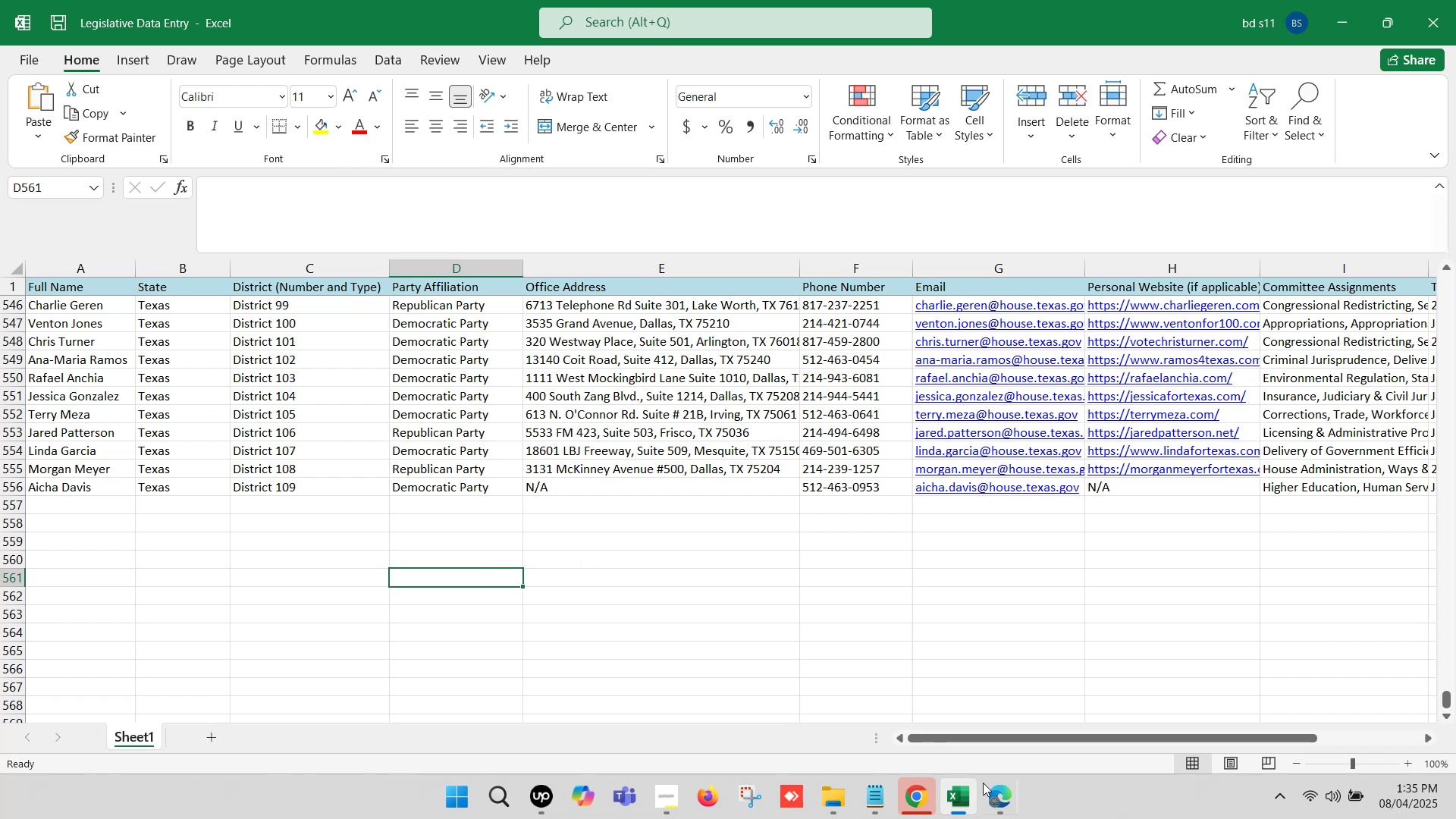 
left_click([987, 787])
 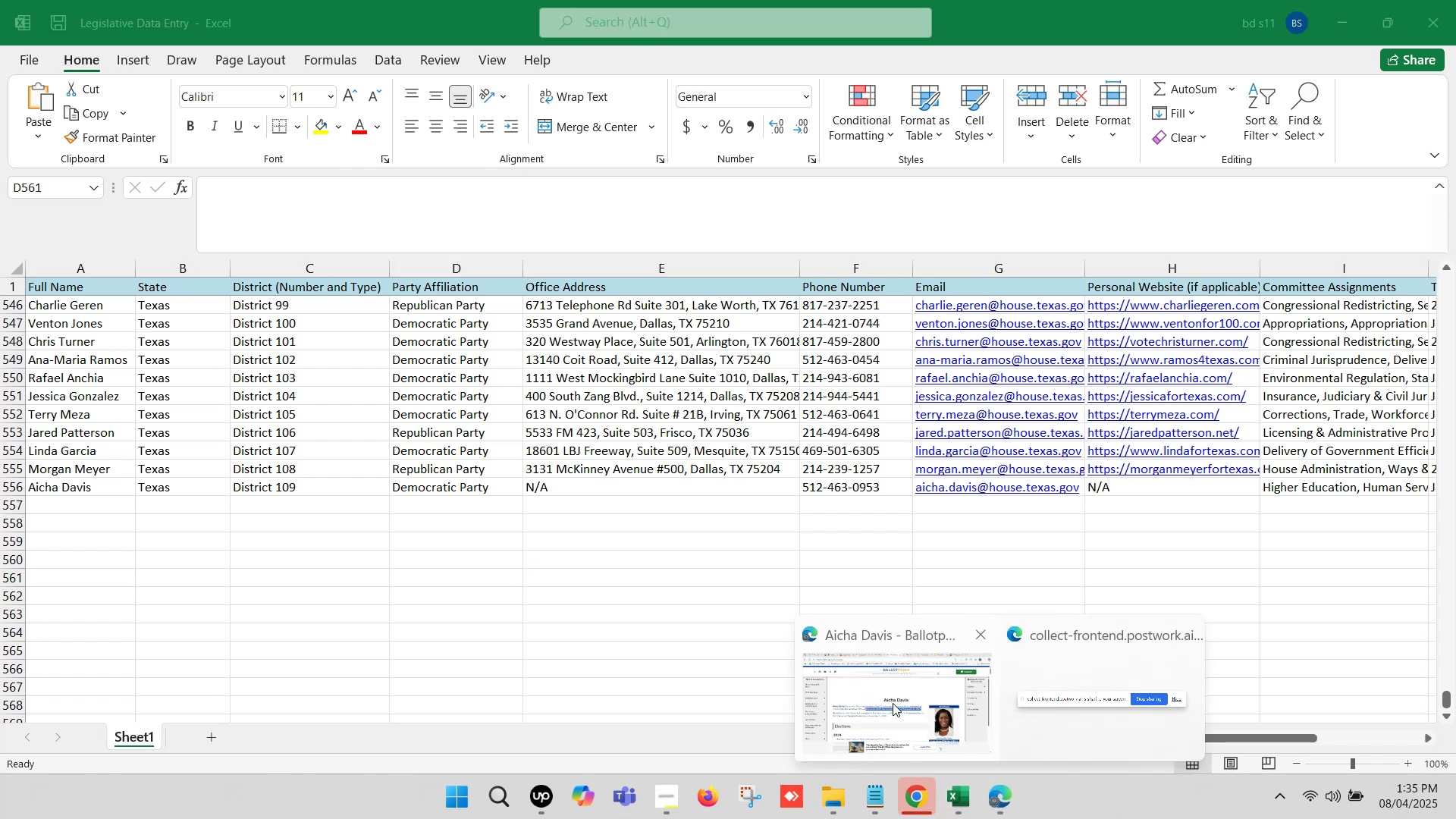 
left_click([887, 700])
 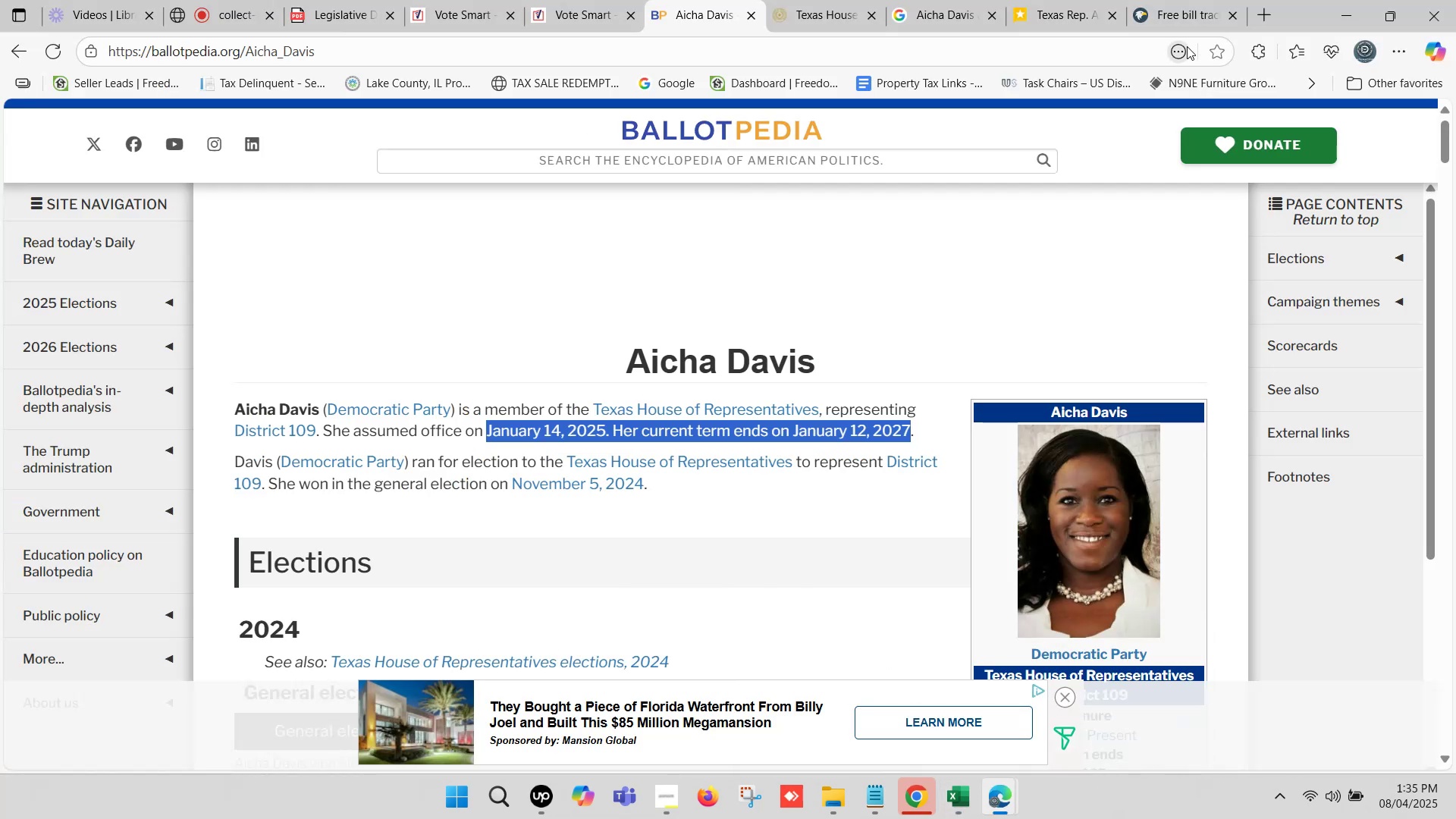 
left_click([1198, 0])
 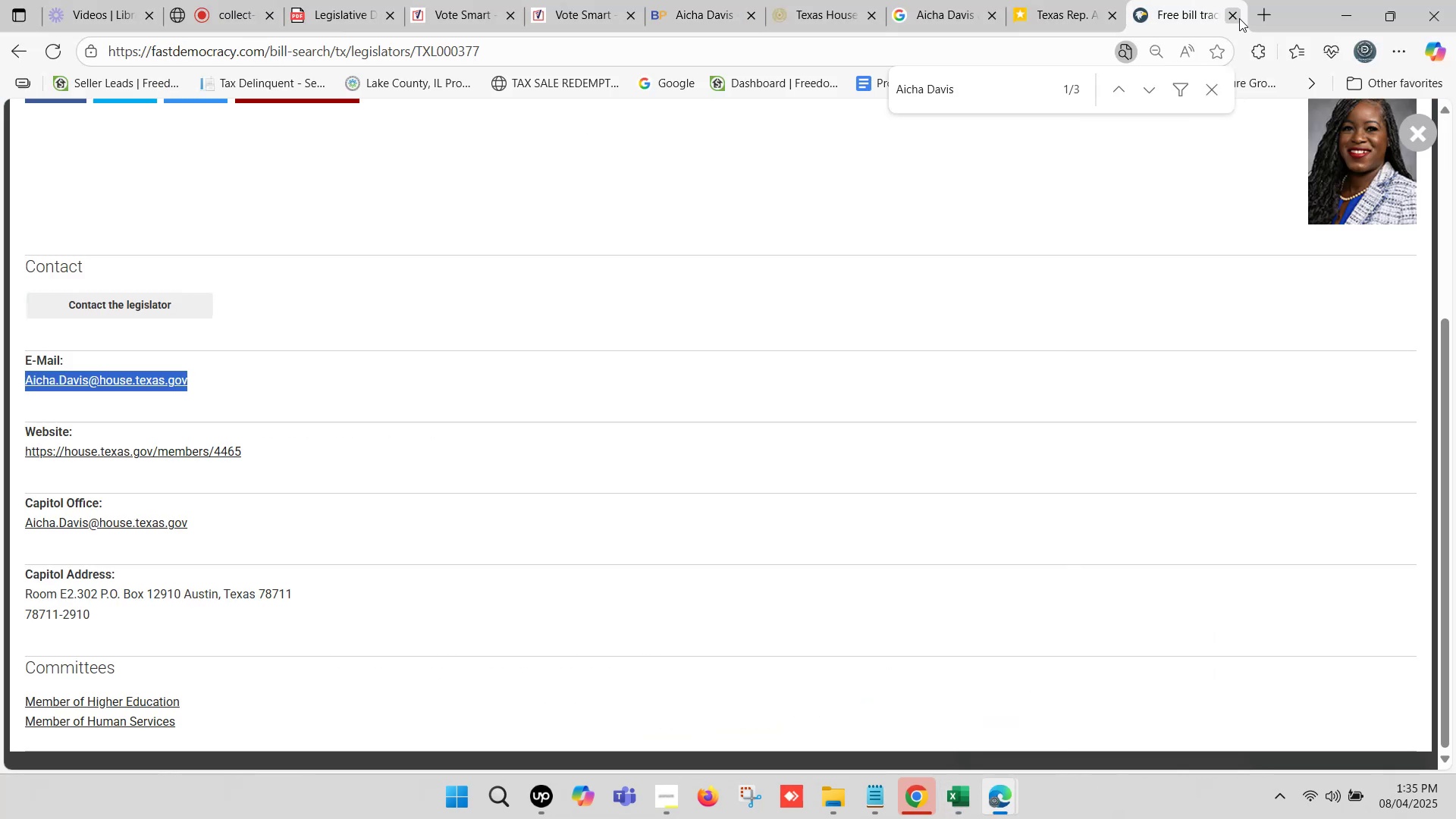 
left_click([1237, 14])
 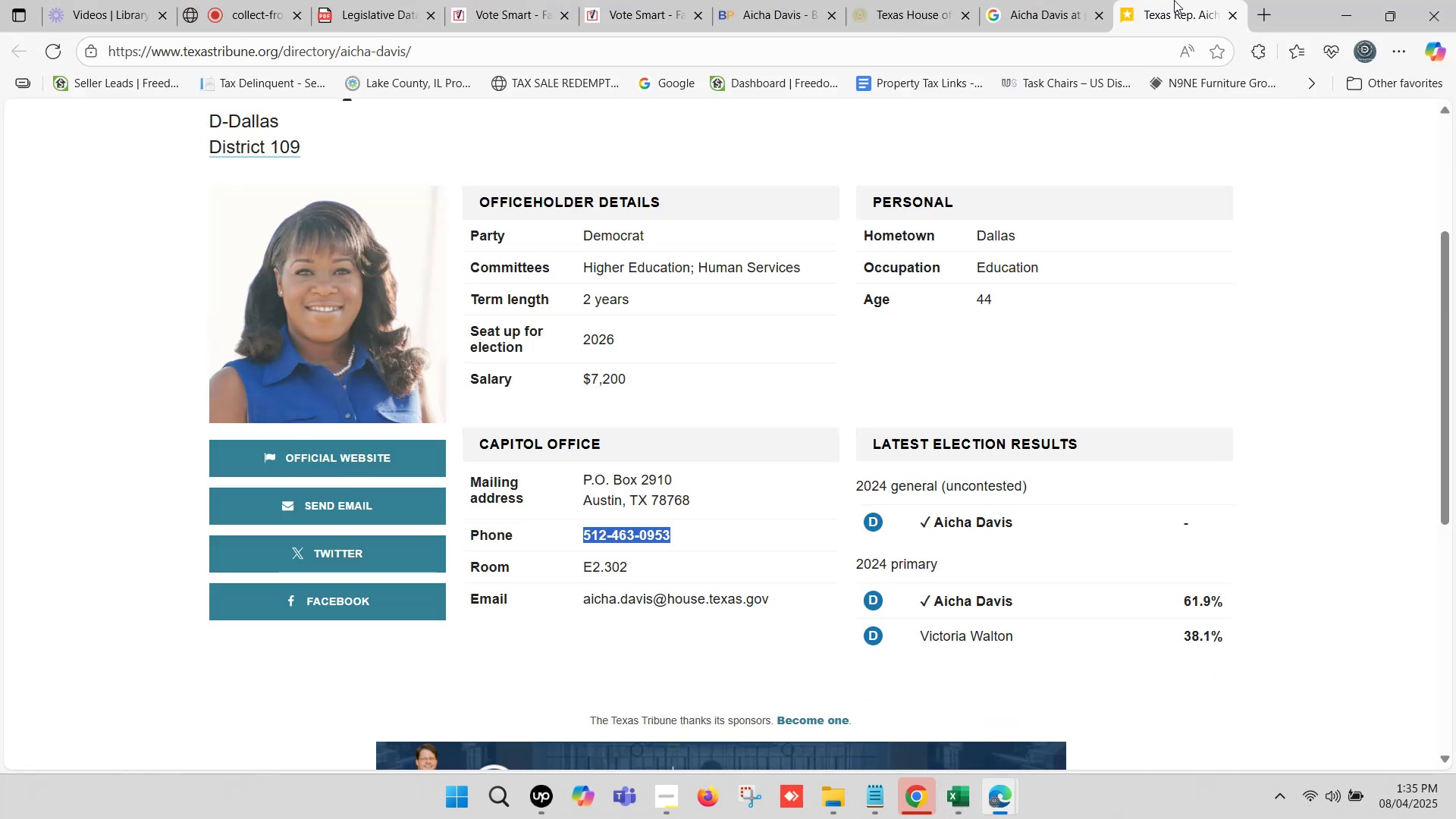 
left_click([1168, 0])
 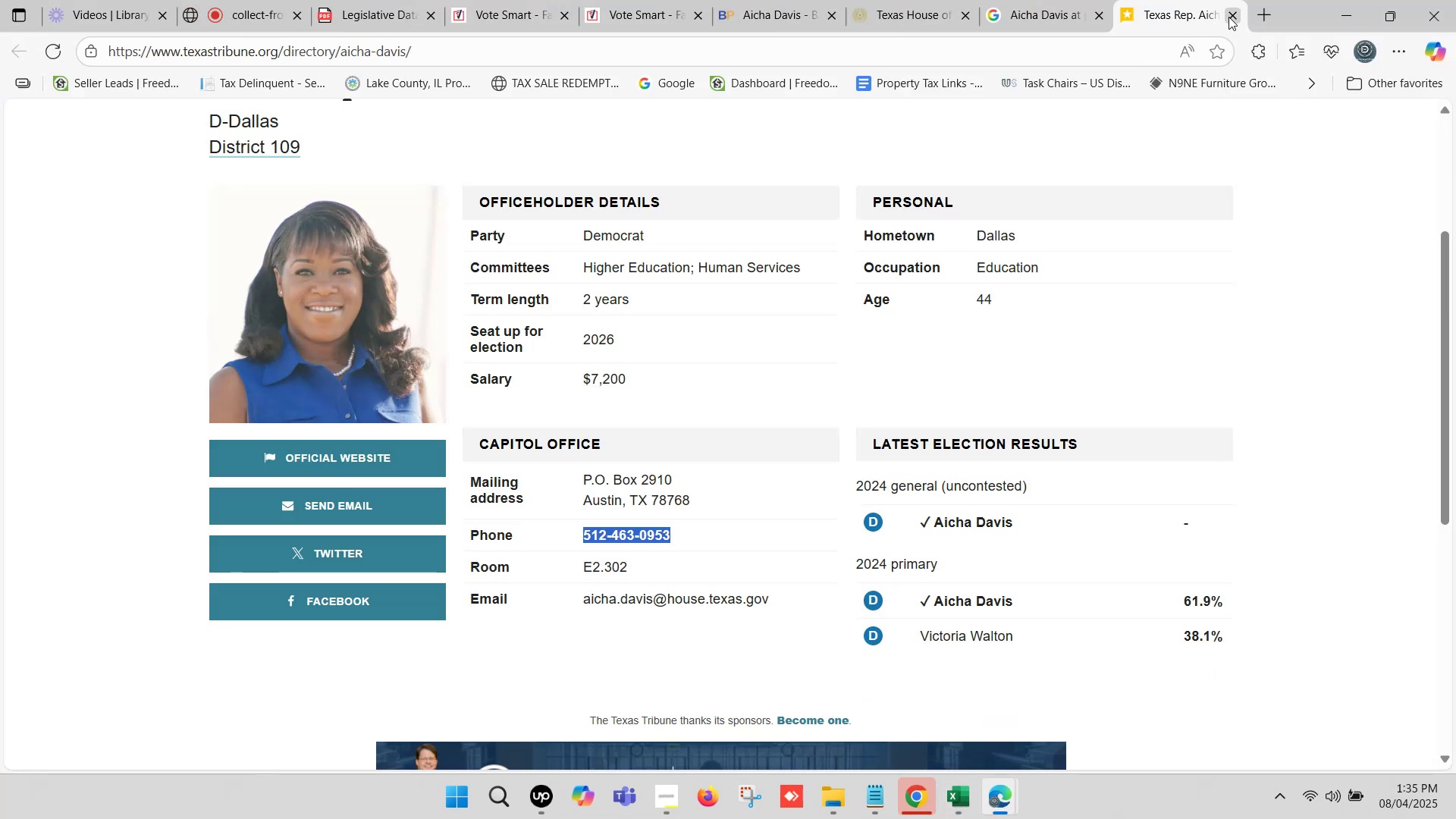 
left_click([1228, 17])
 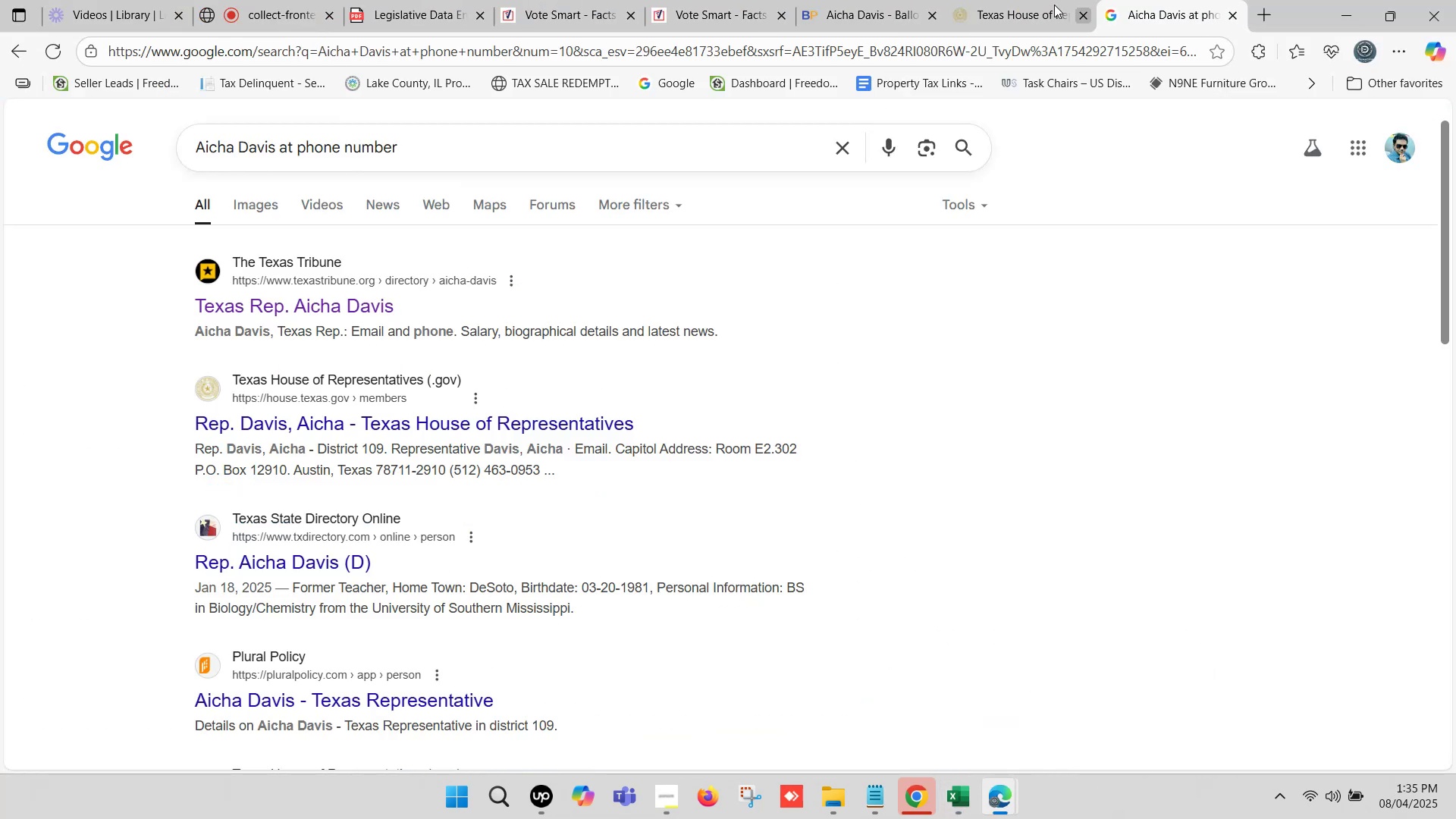 
left_click([1018, 0])
 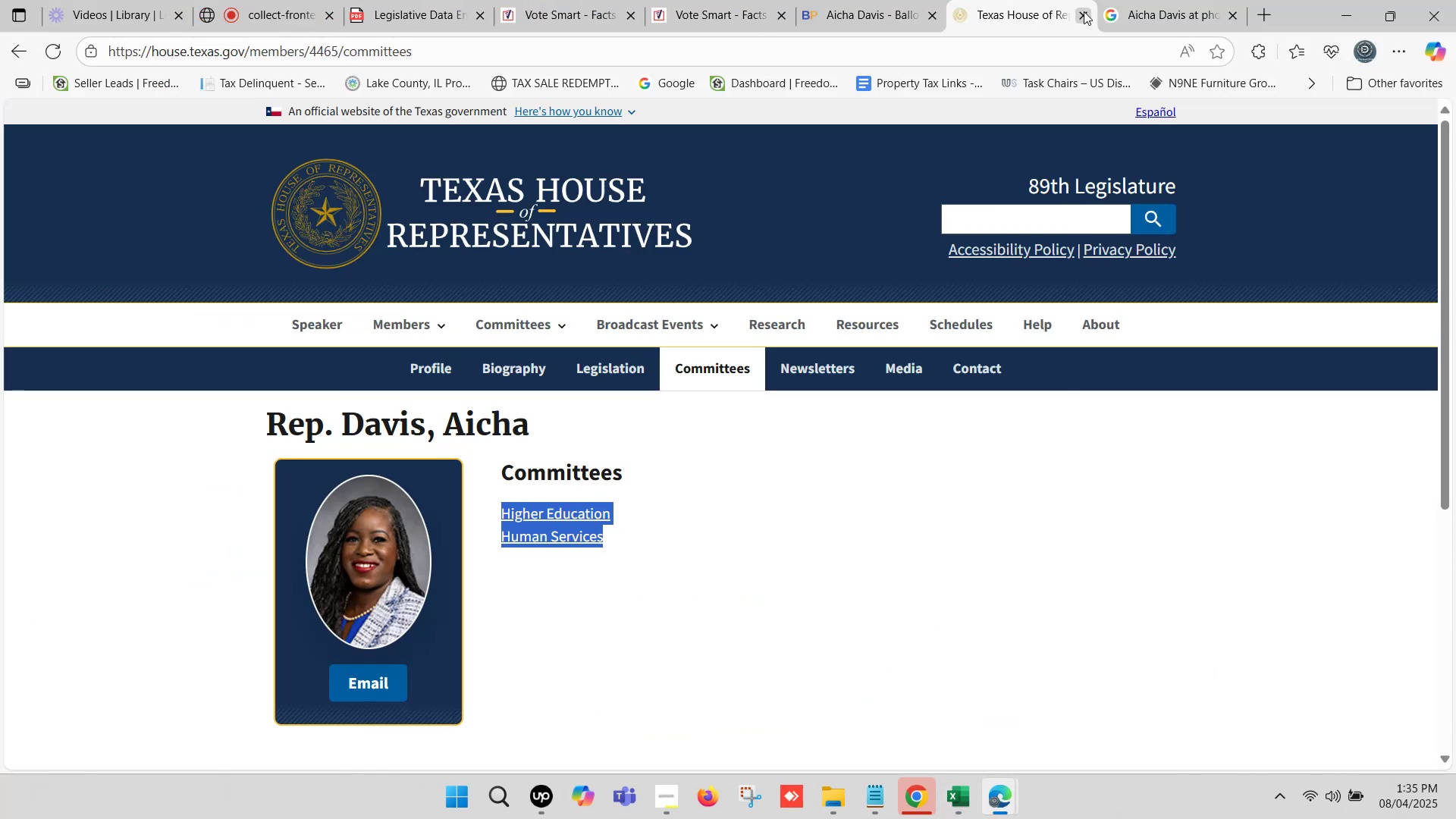 
left_click([1084, 11])
 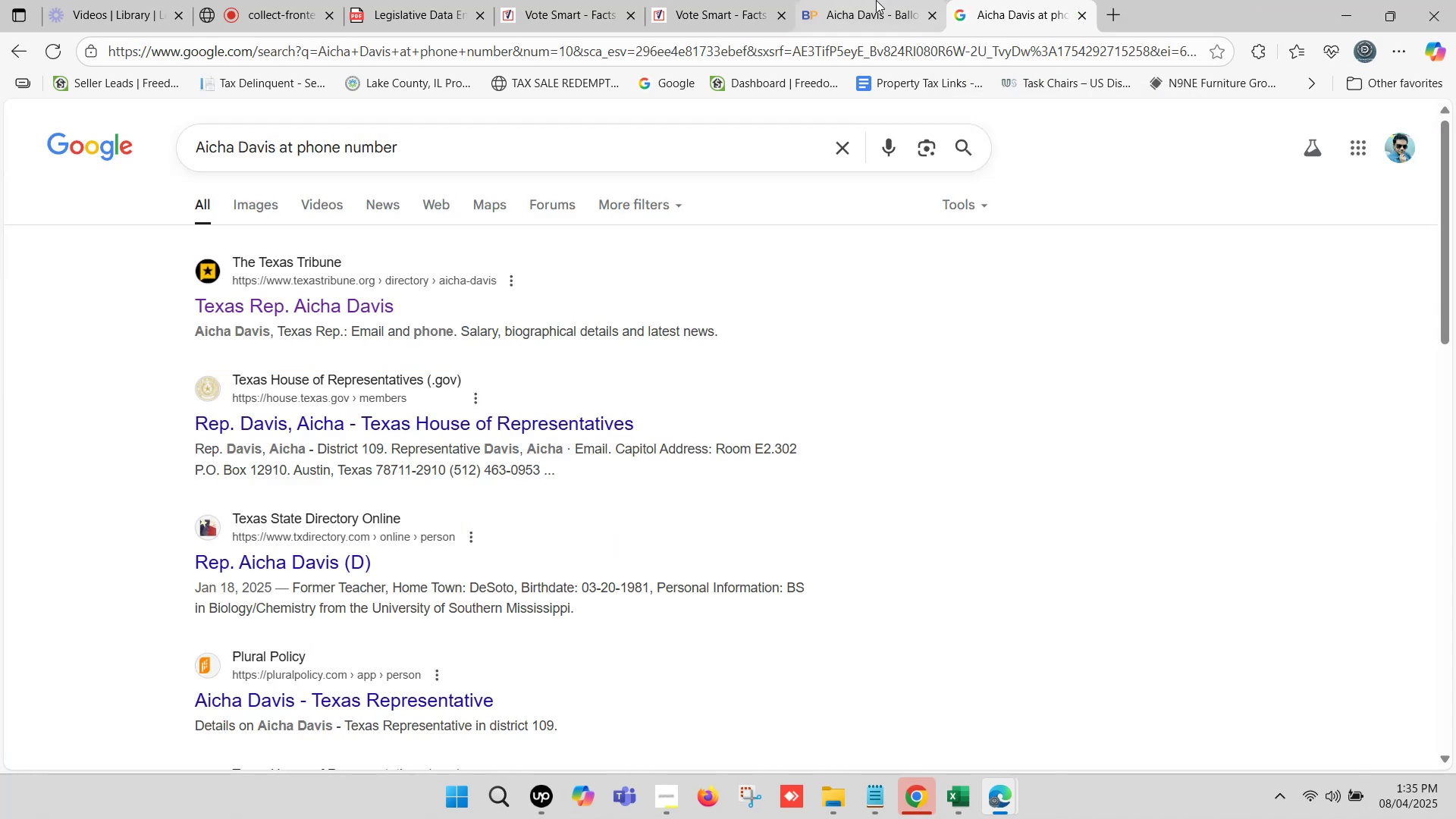 
left_click([876, 0])
 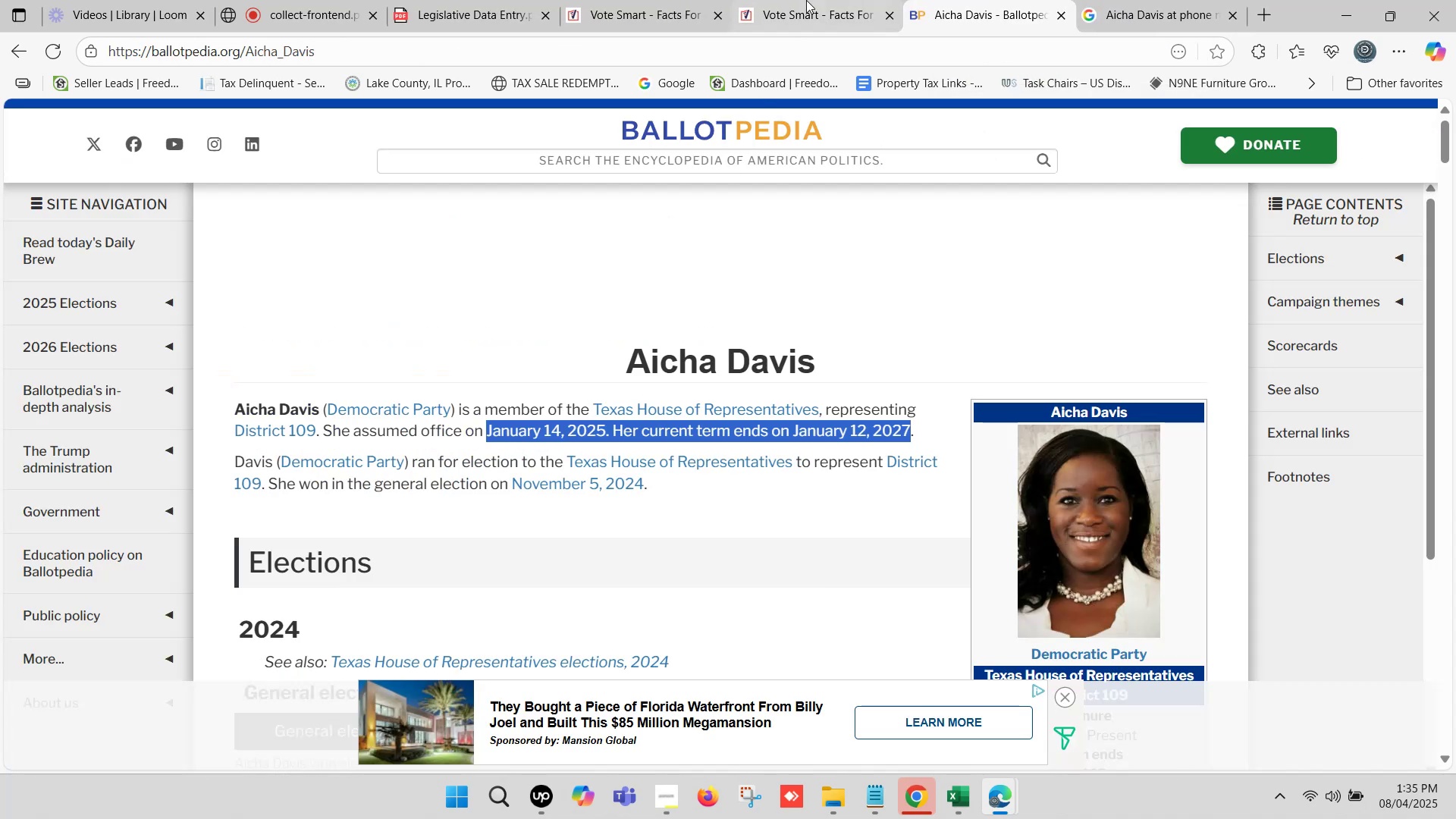 
left_click([819, 0])
 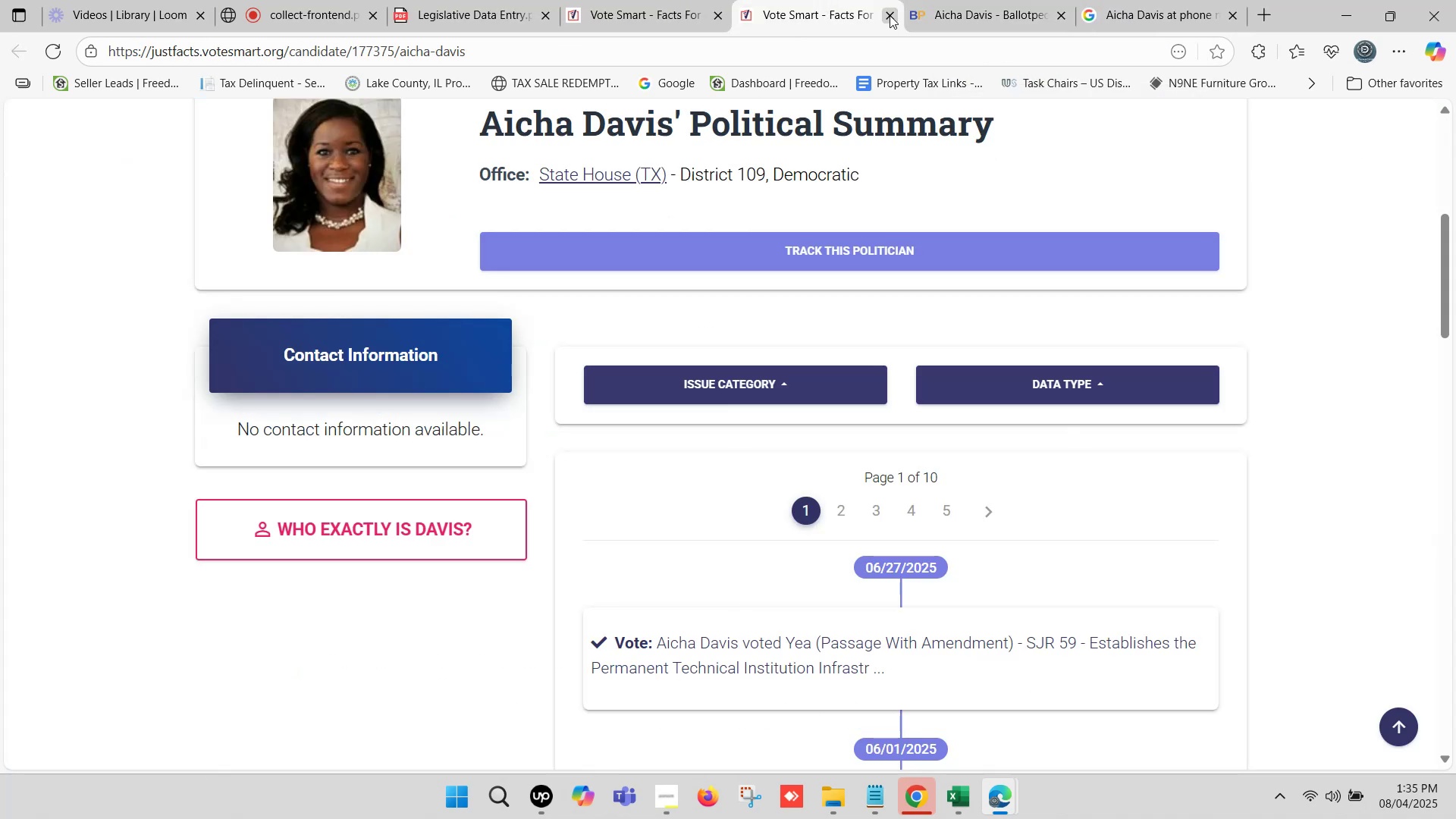 
left_click([890, 14])
 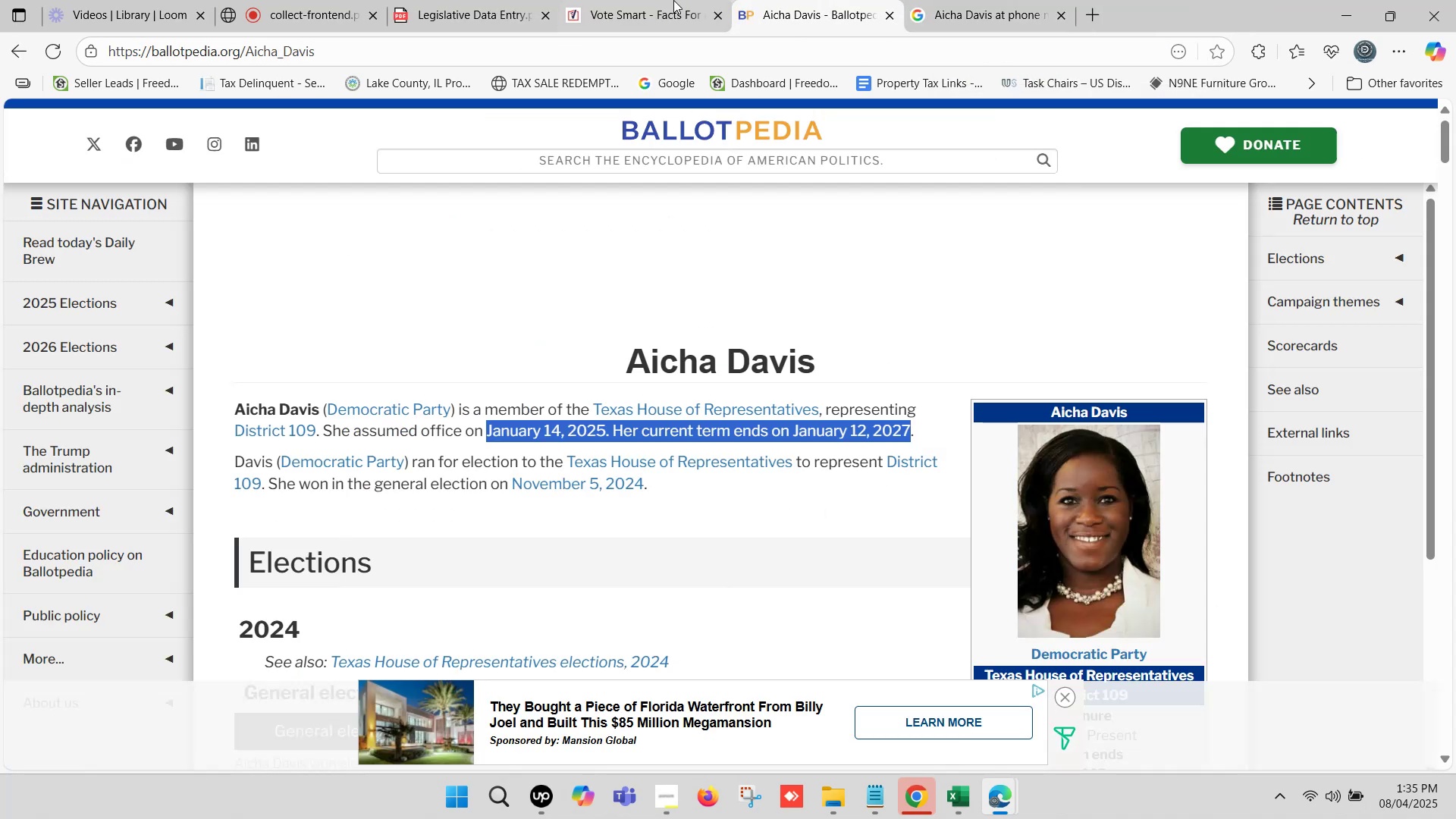 
left_click([645, 0])
 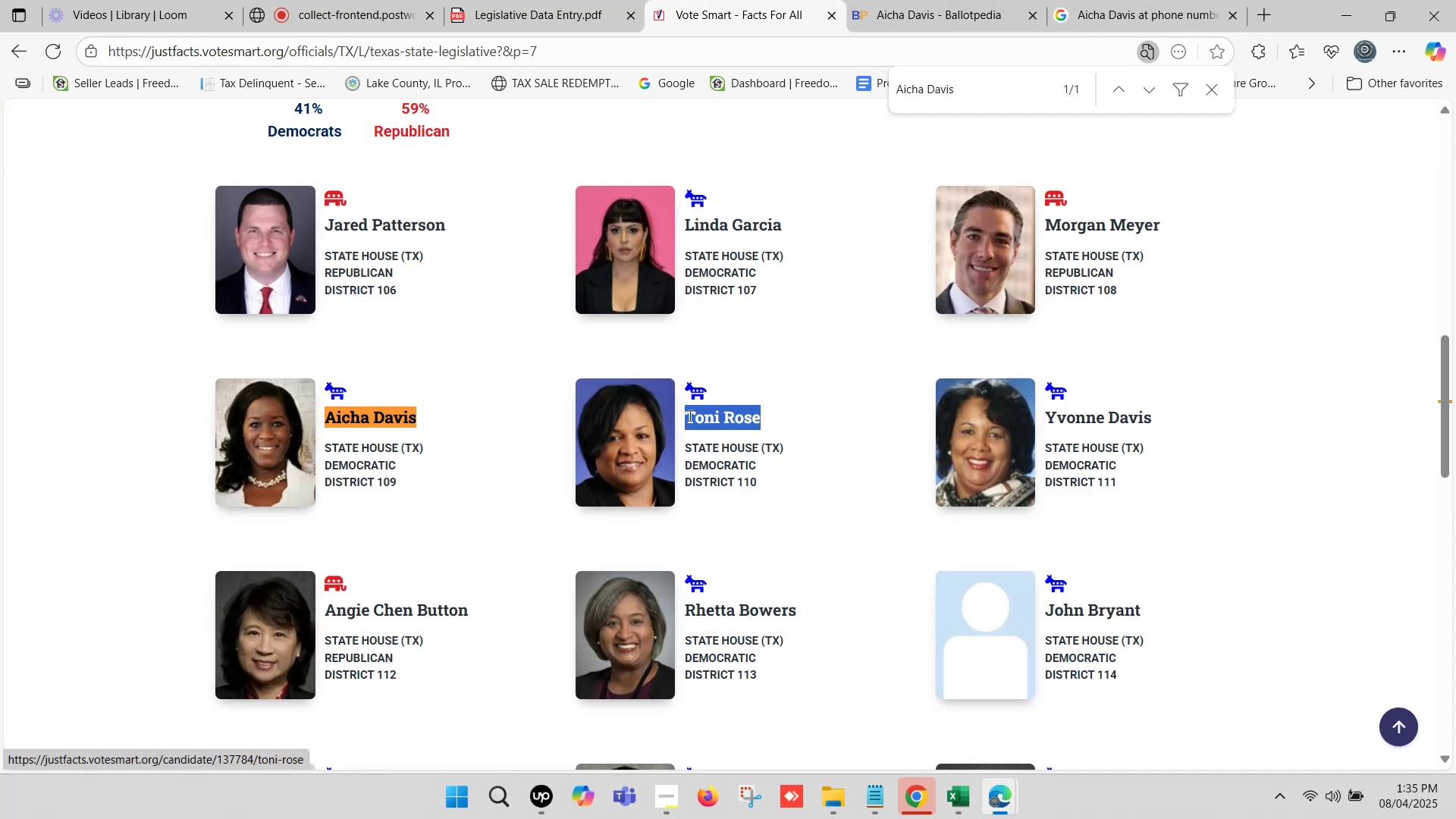 
key(Control+C)
 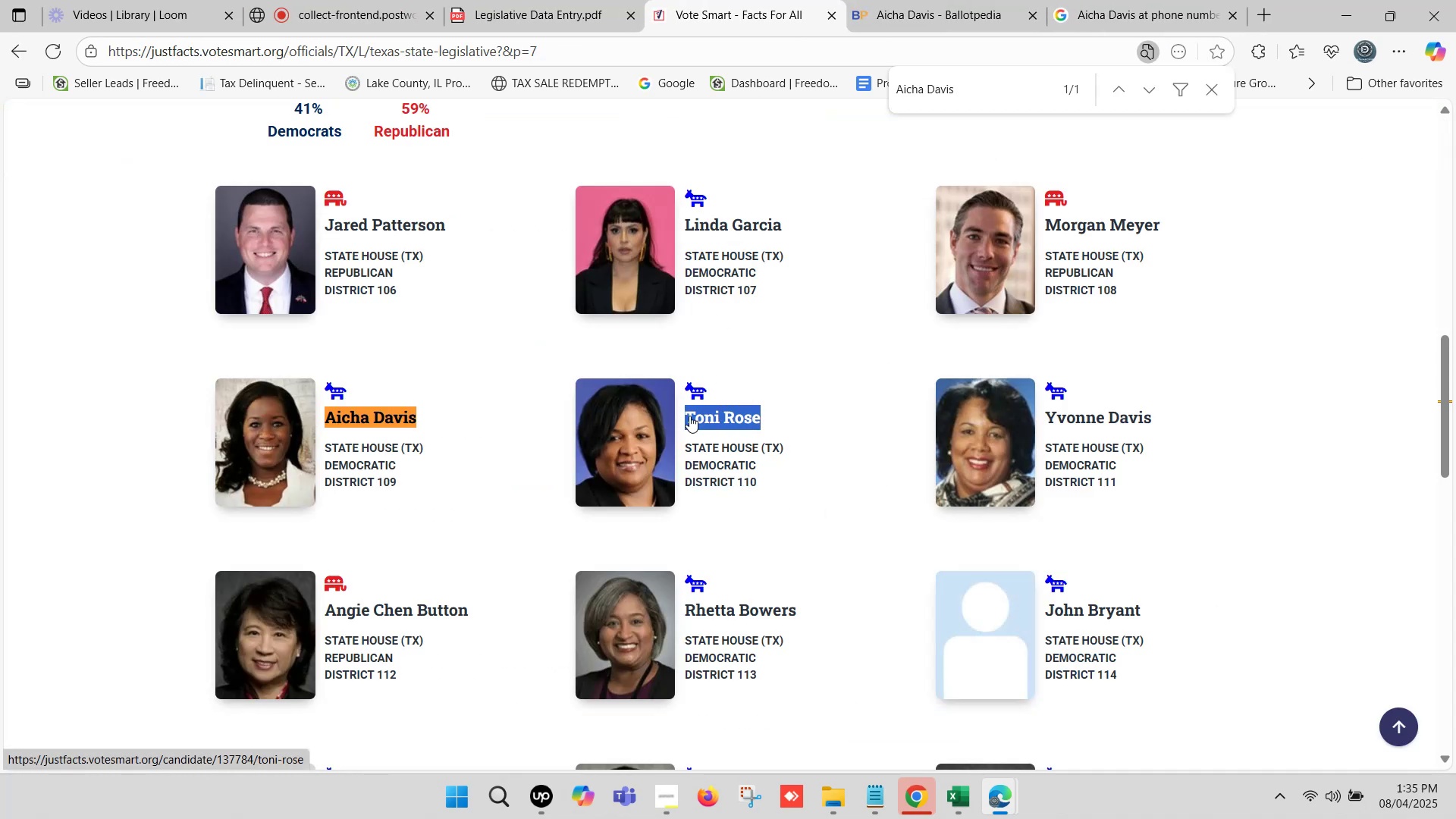 
key(Control+F)
 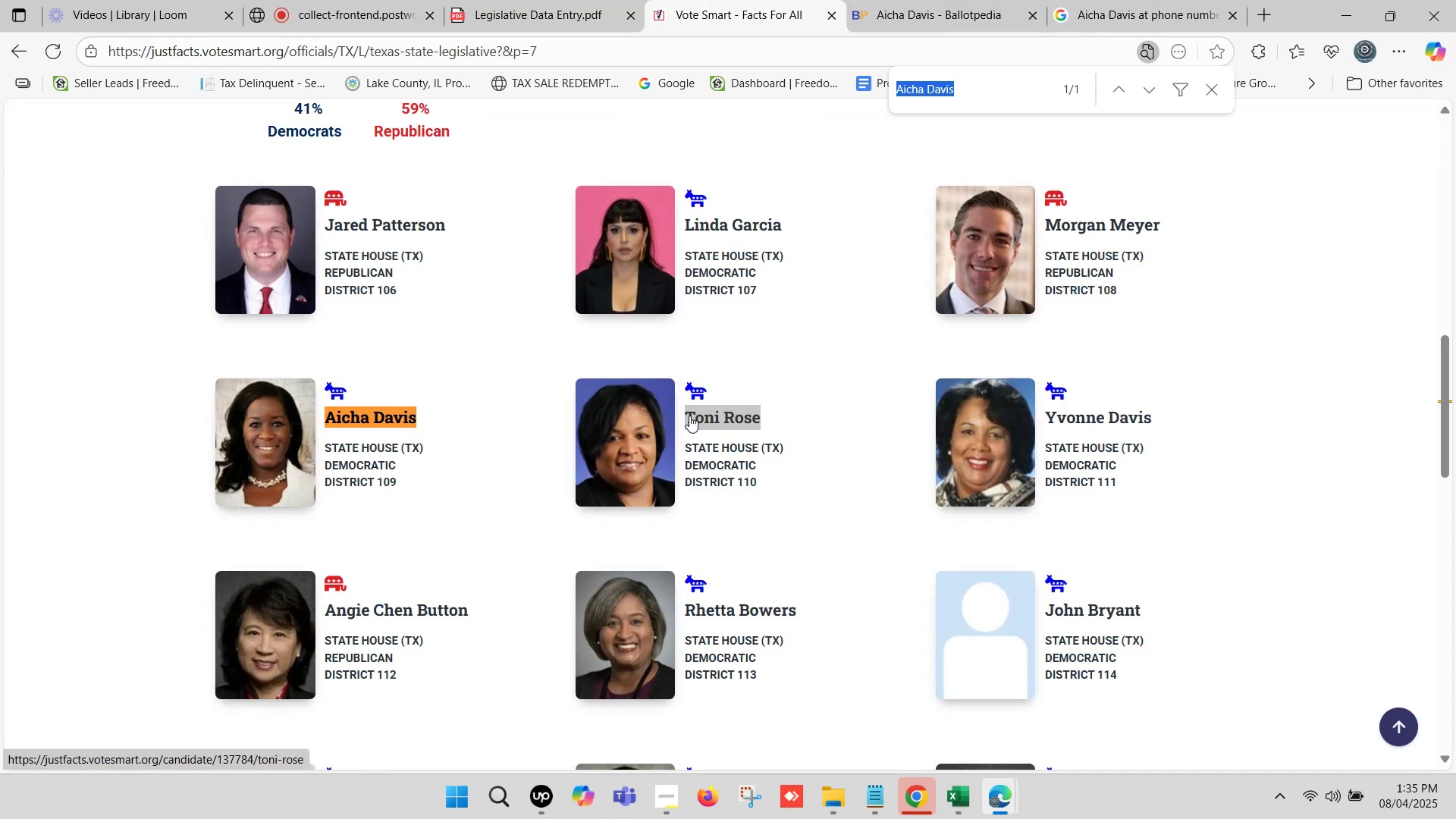 
key(Control+V)
 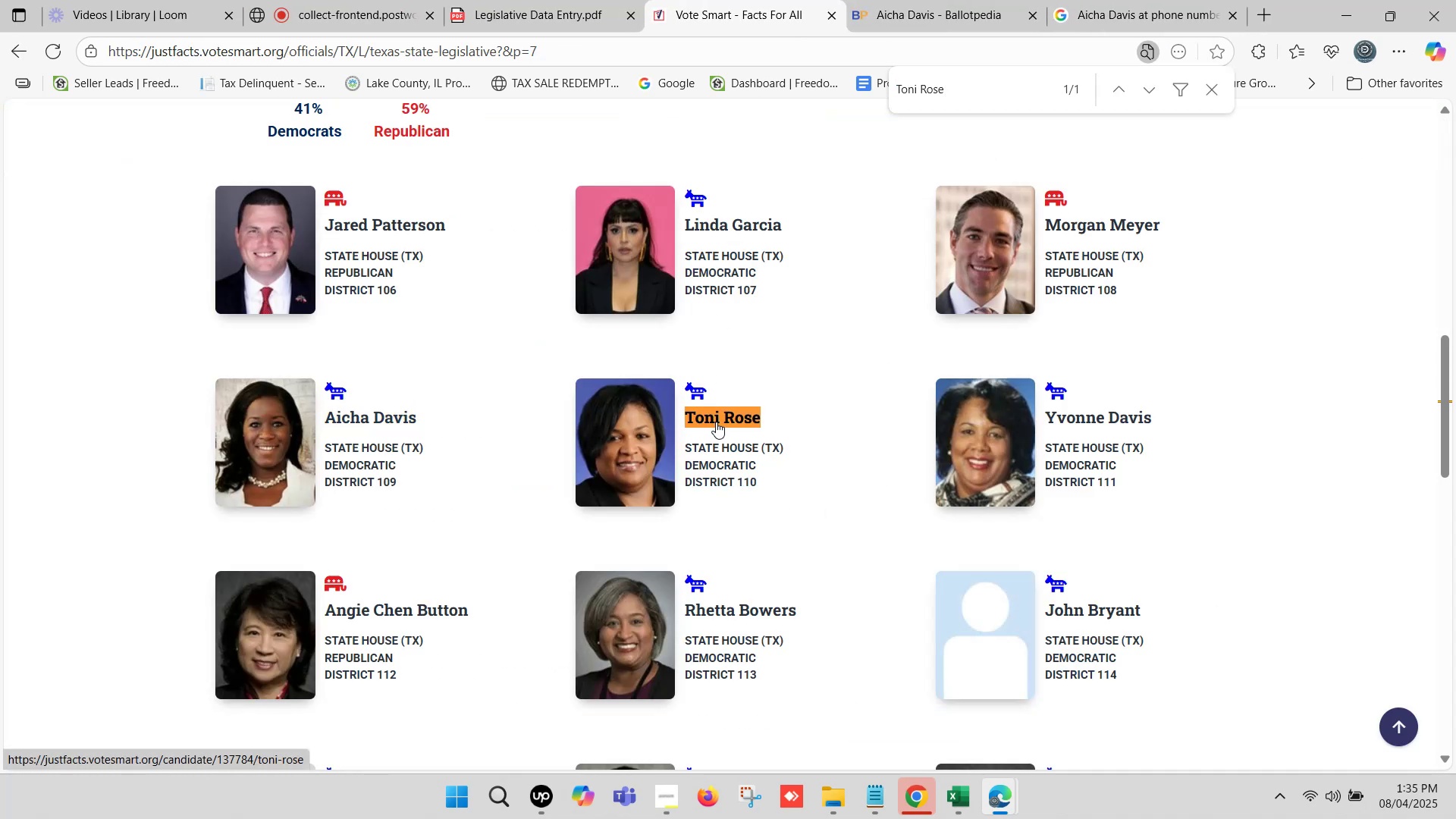 
right_click([717, 418])
 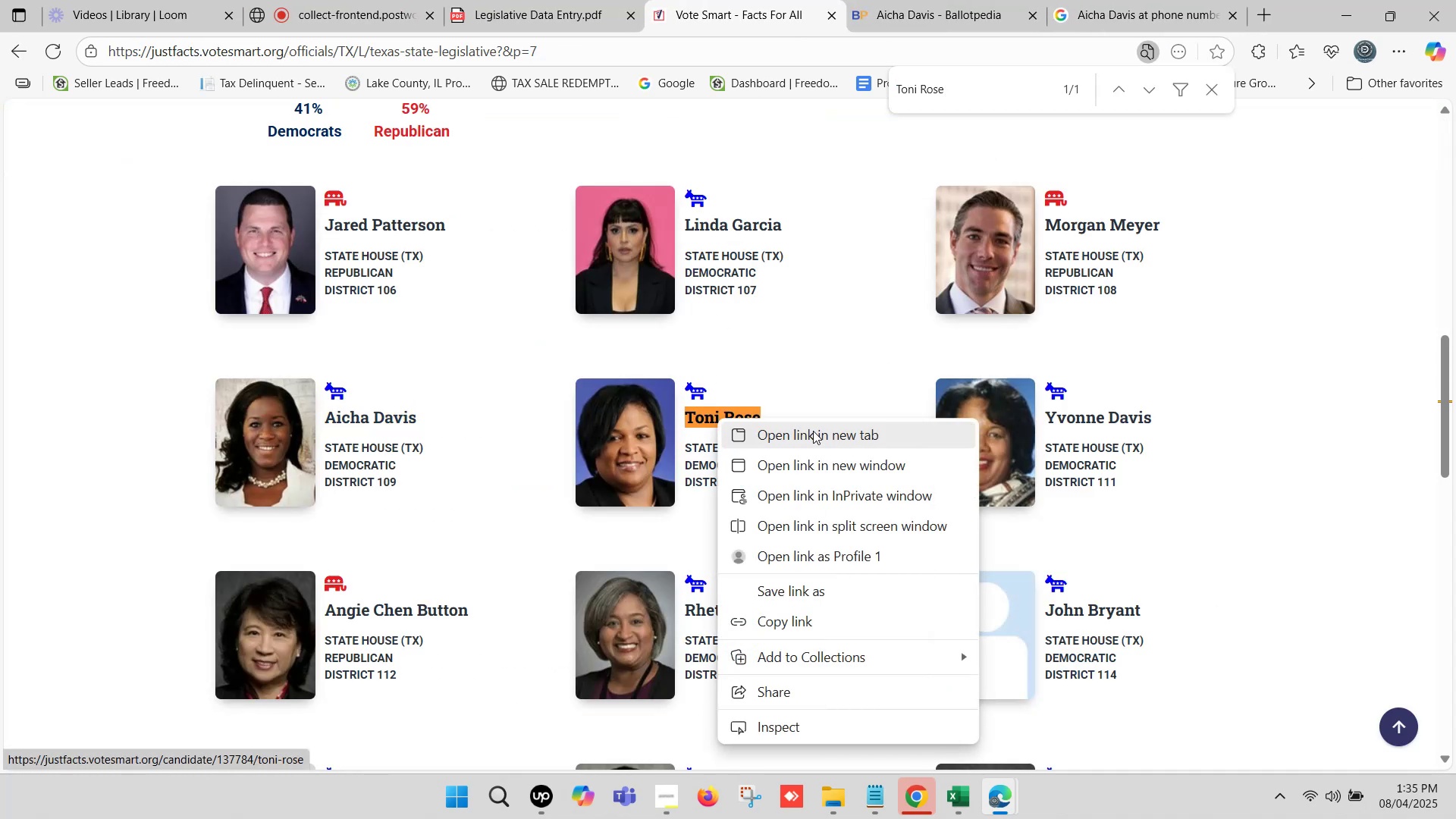 
left_click([813, 431])
 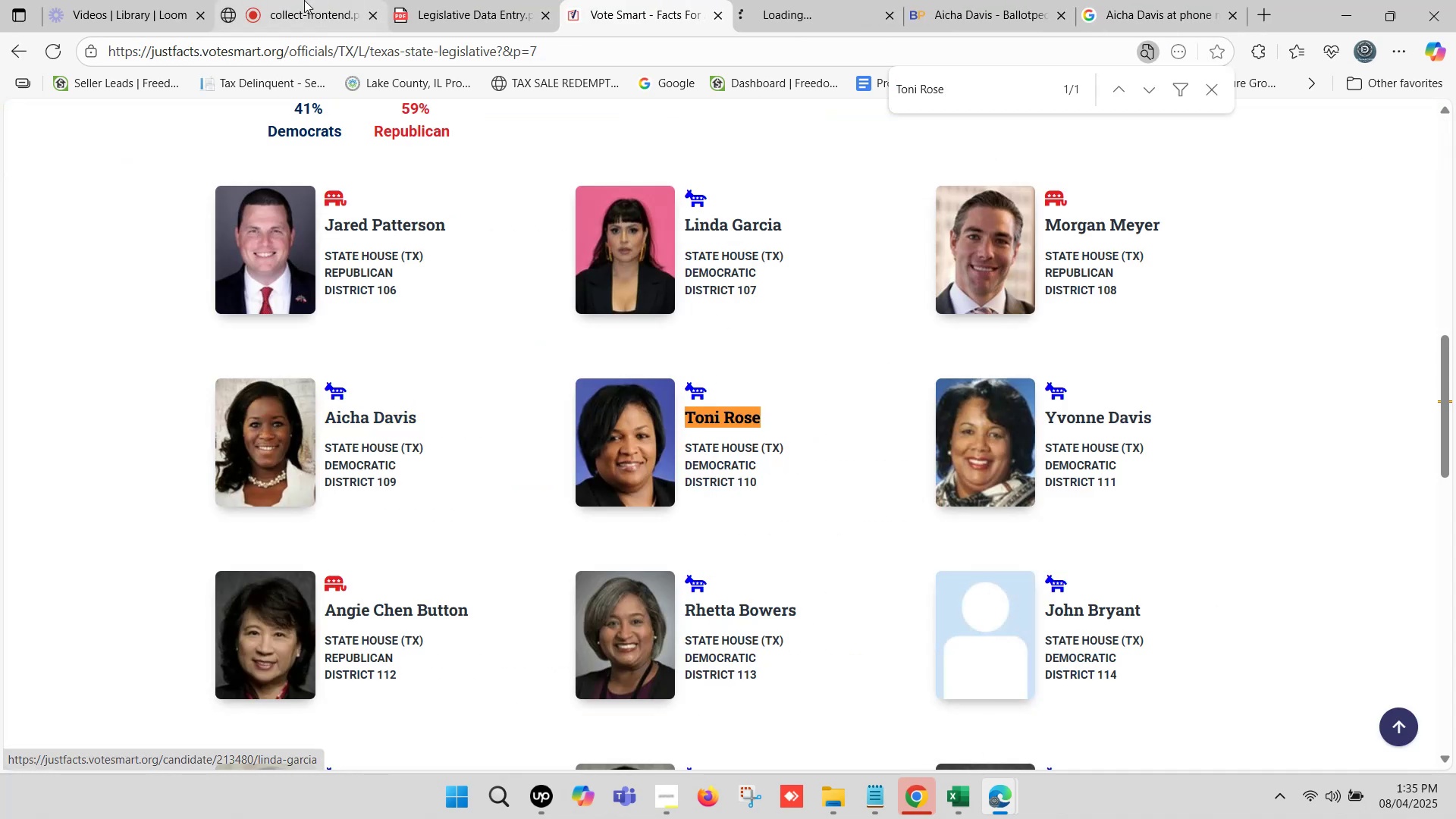 
left_click([302, 0])
 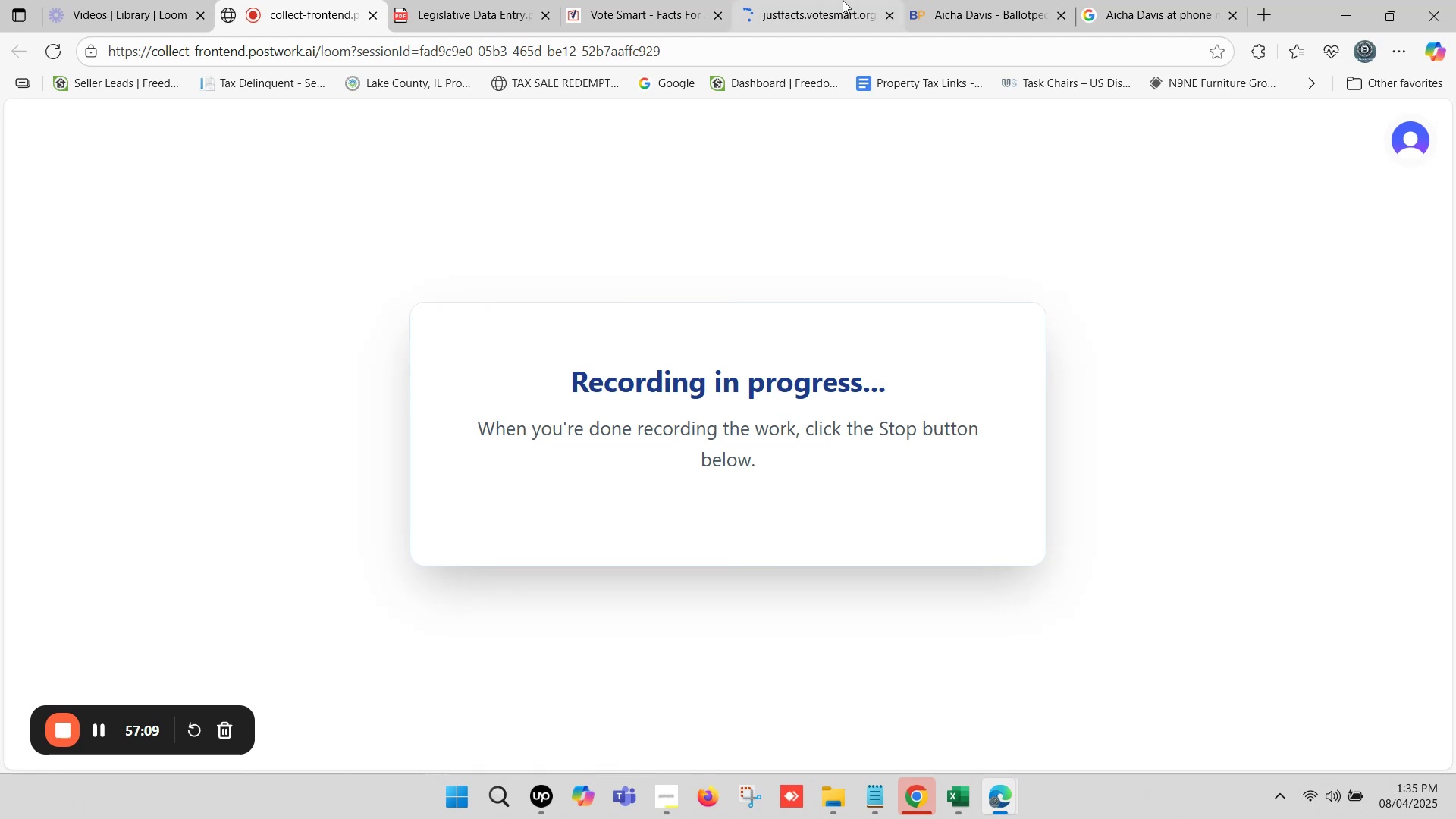 
left_click([890, 0])
 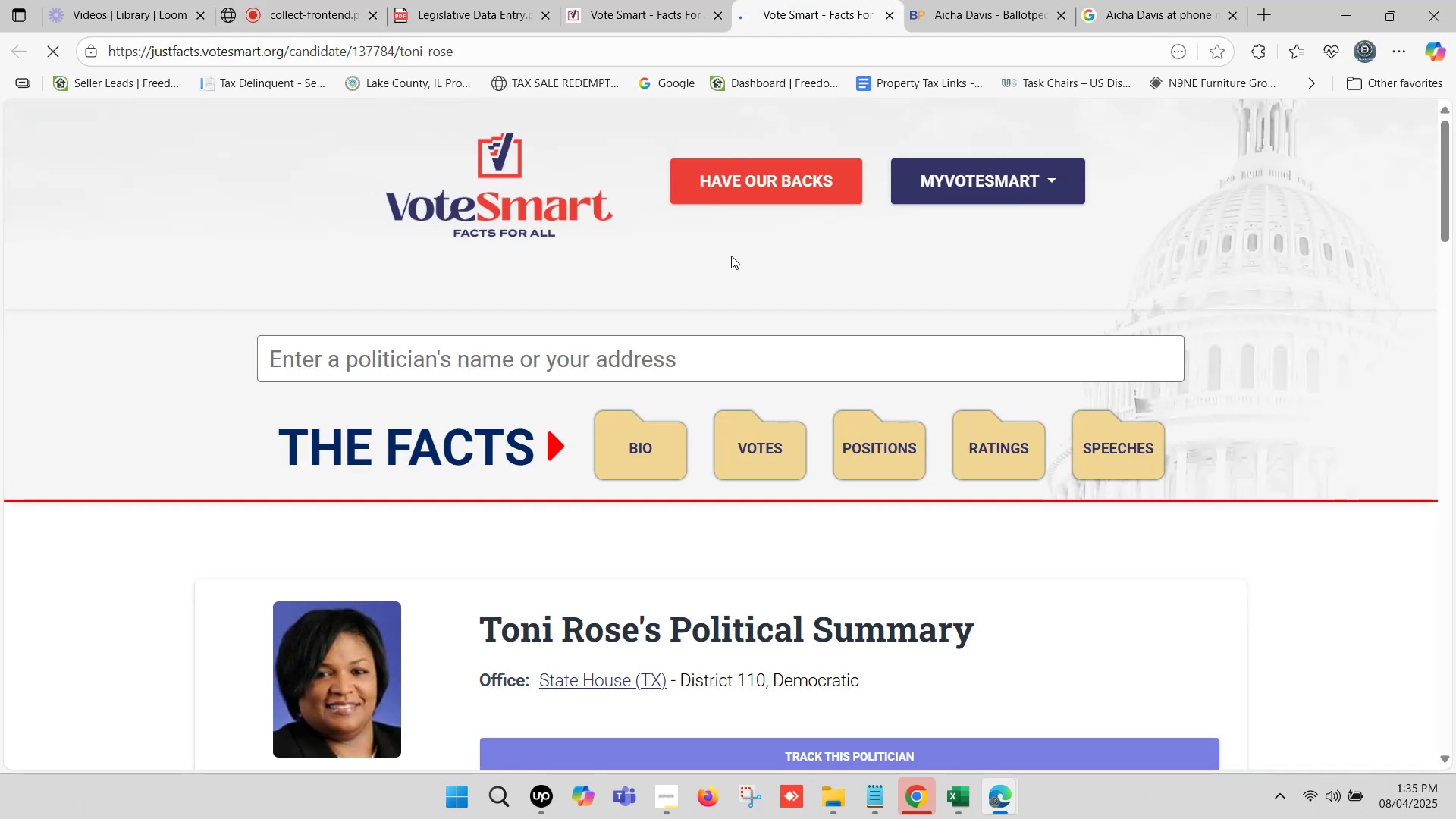 
scroll: coordinate [653, 298], scroll_direction: down, amount: 1.0
 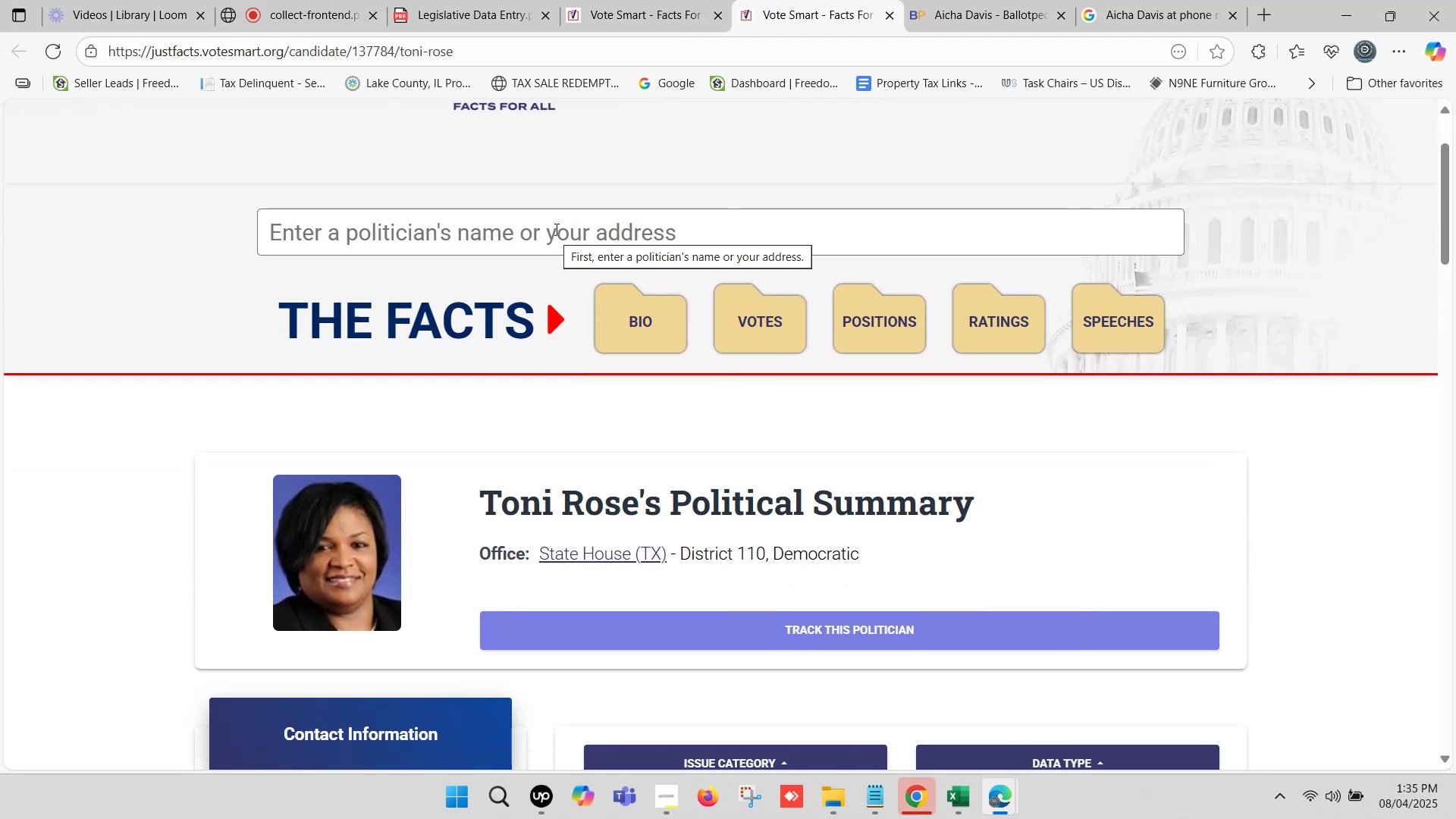 
left_click([555, 228])
 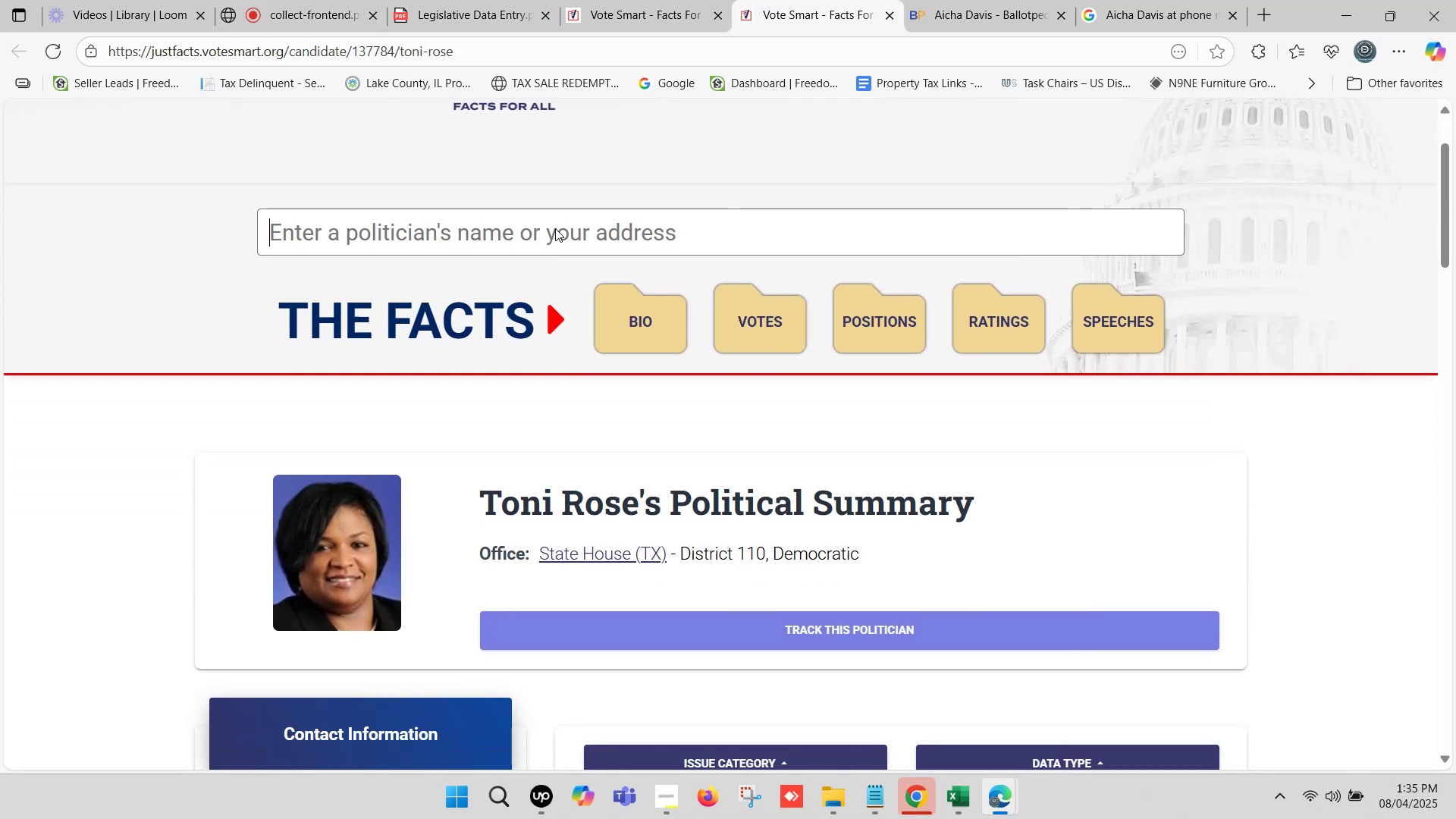 
key(Control+V)
 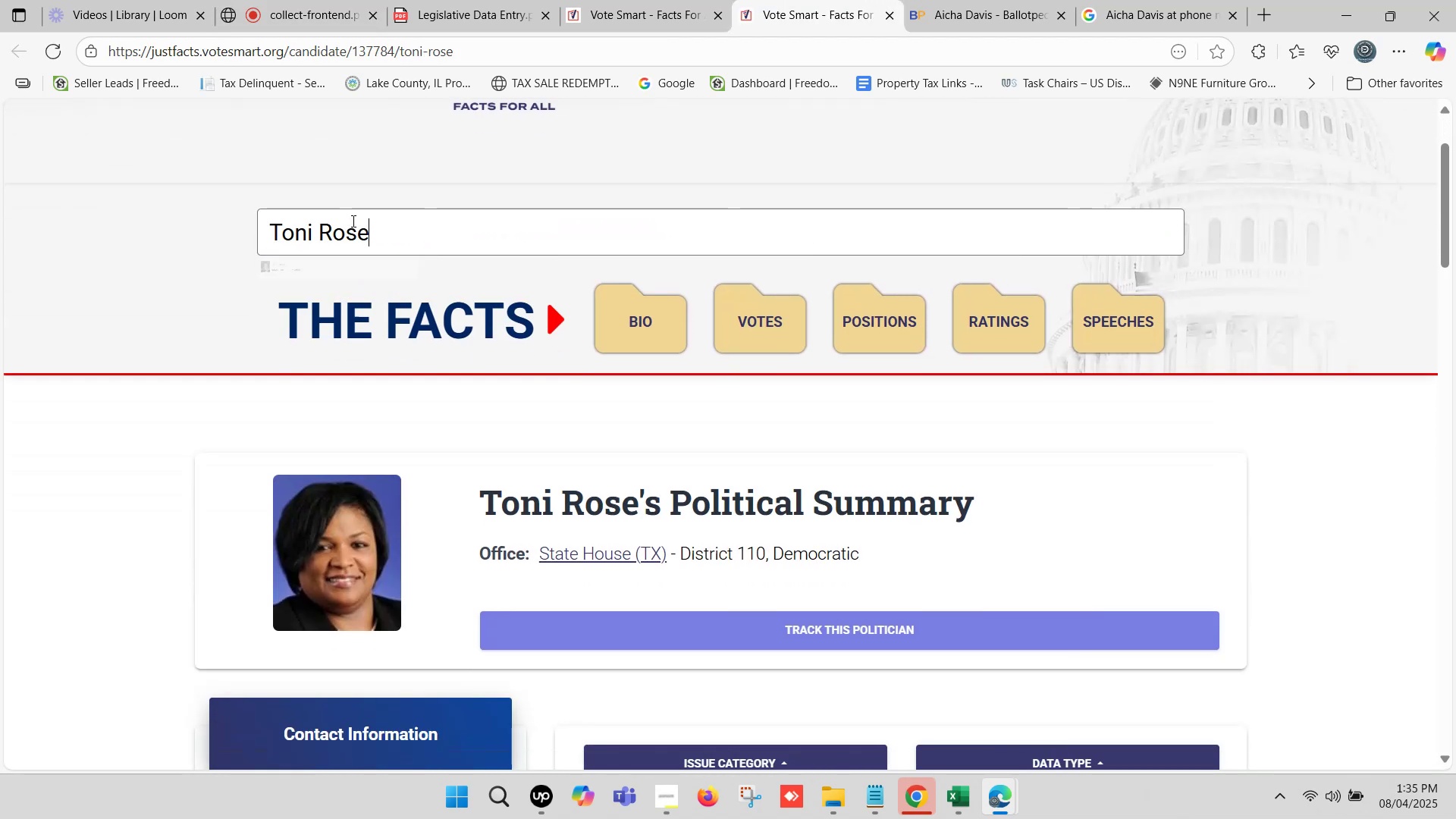 
key(Backspace)
 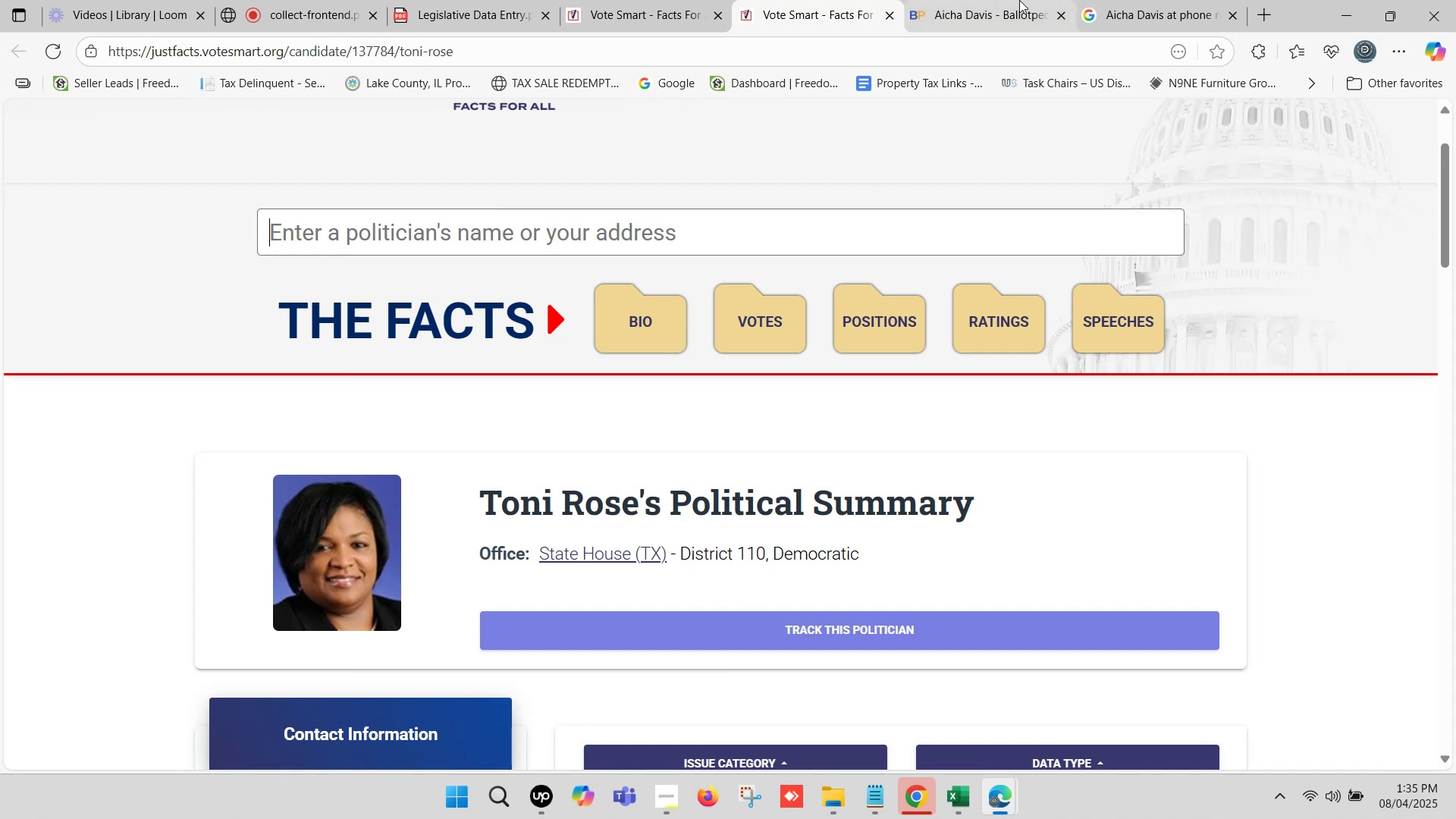 
left_click([1019, 0])
 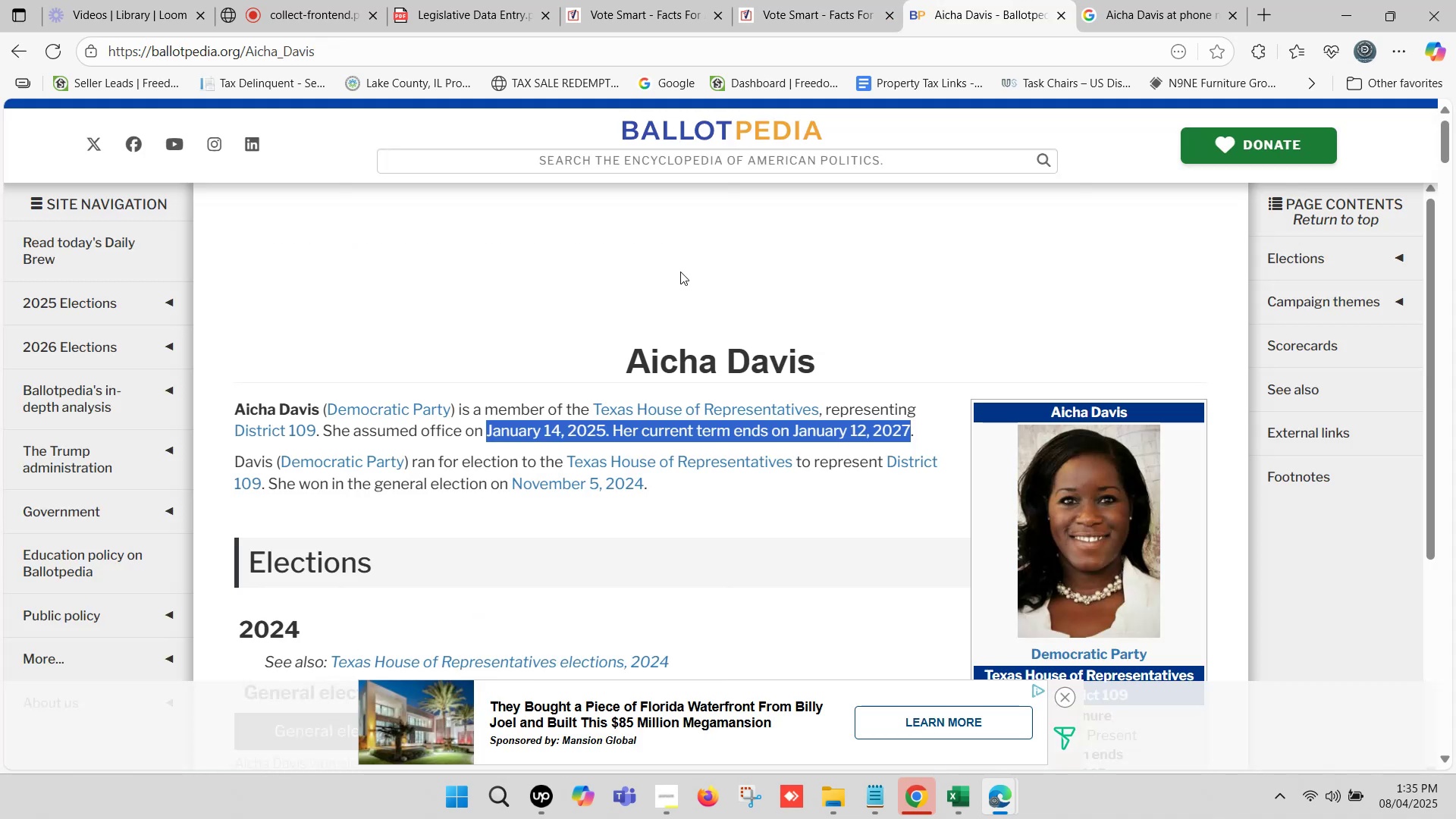 
scroll: coordinate [676, 287], scroll_direction: up, amount: 1.0
 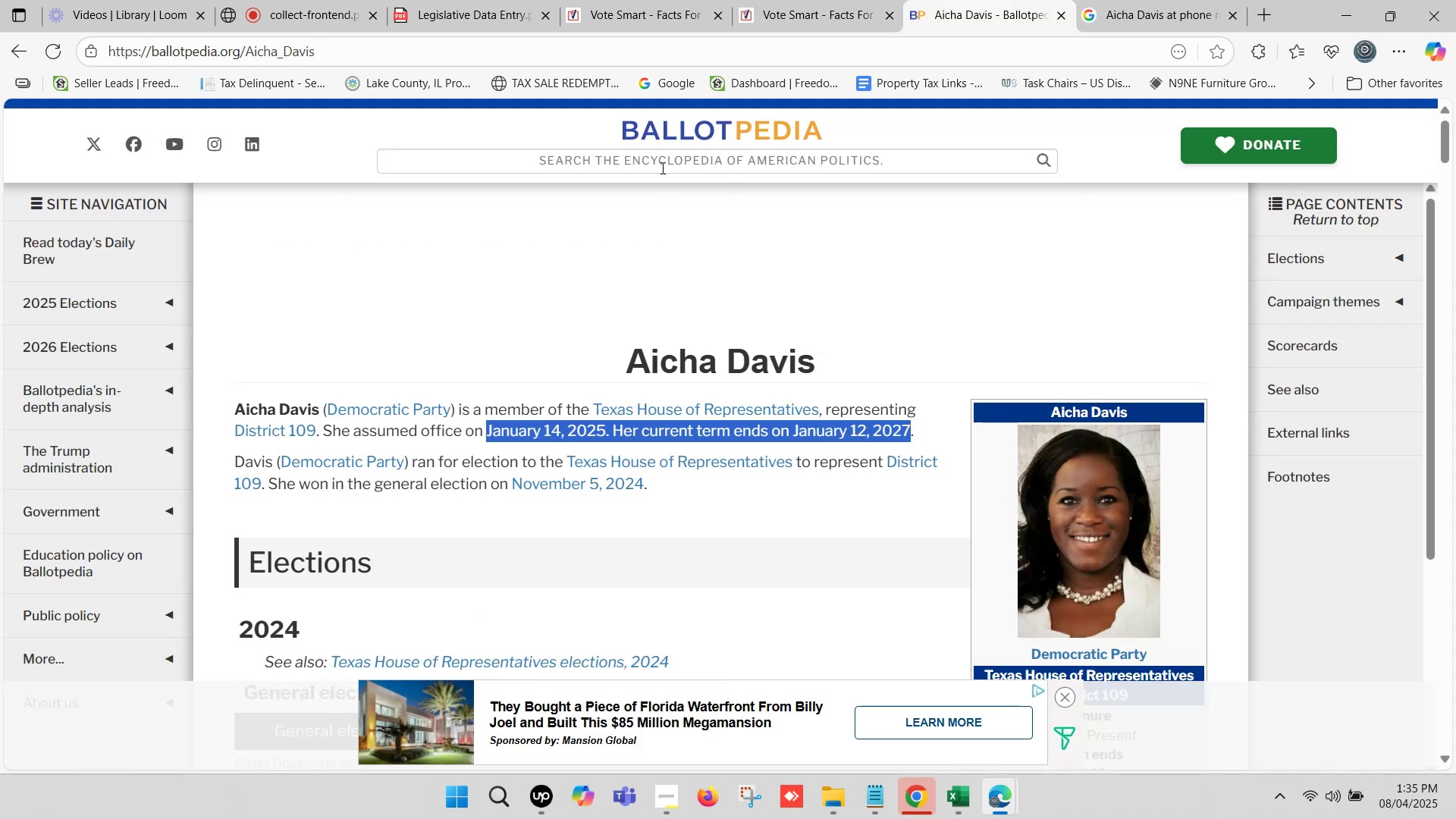 
left_click([661, 168])
 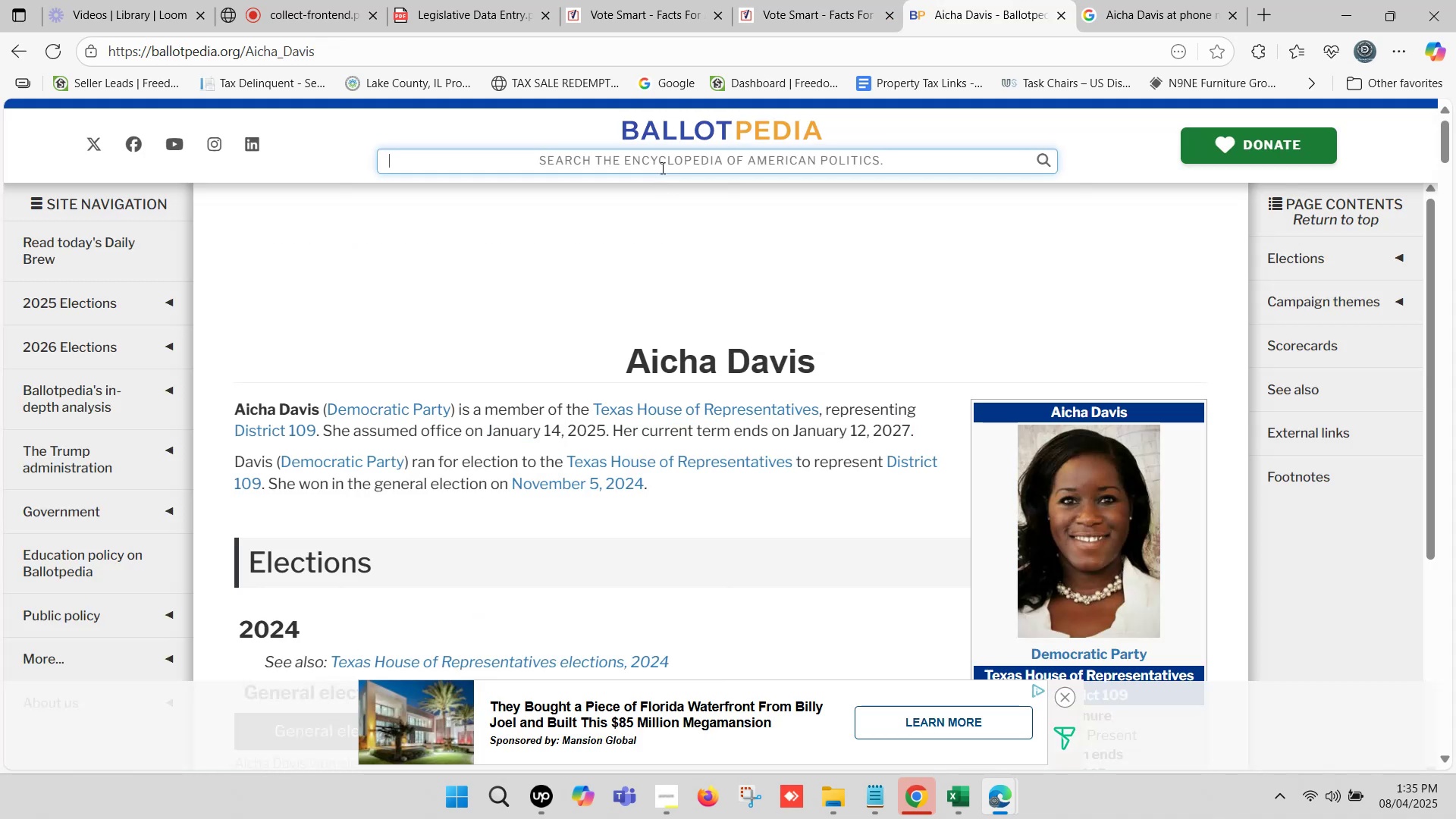 
key(Control+V)
 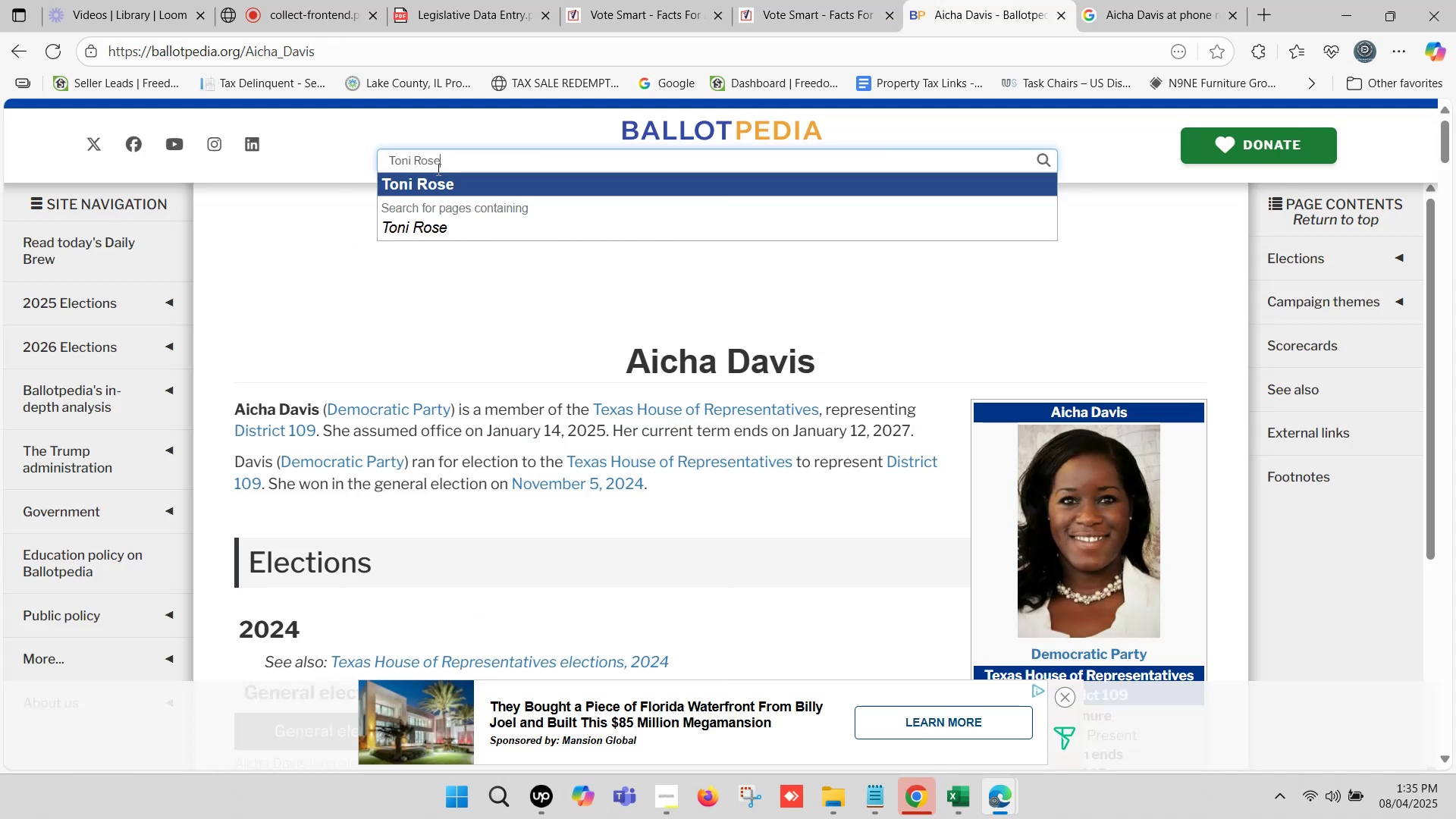 
left_click([425, 180])
 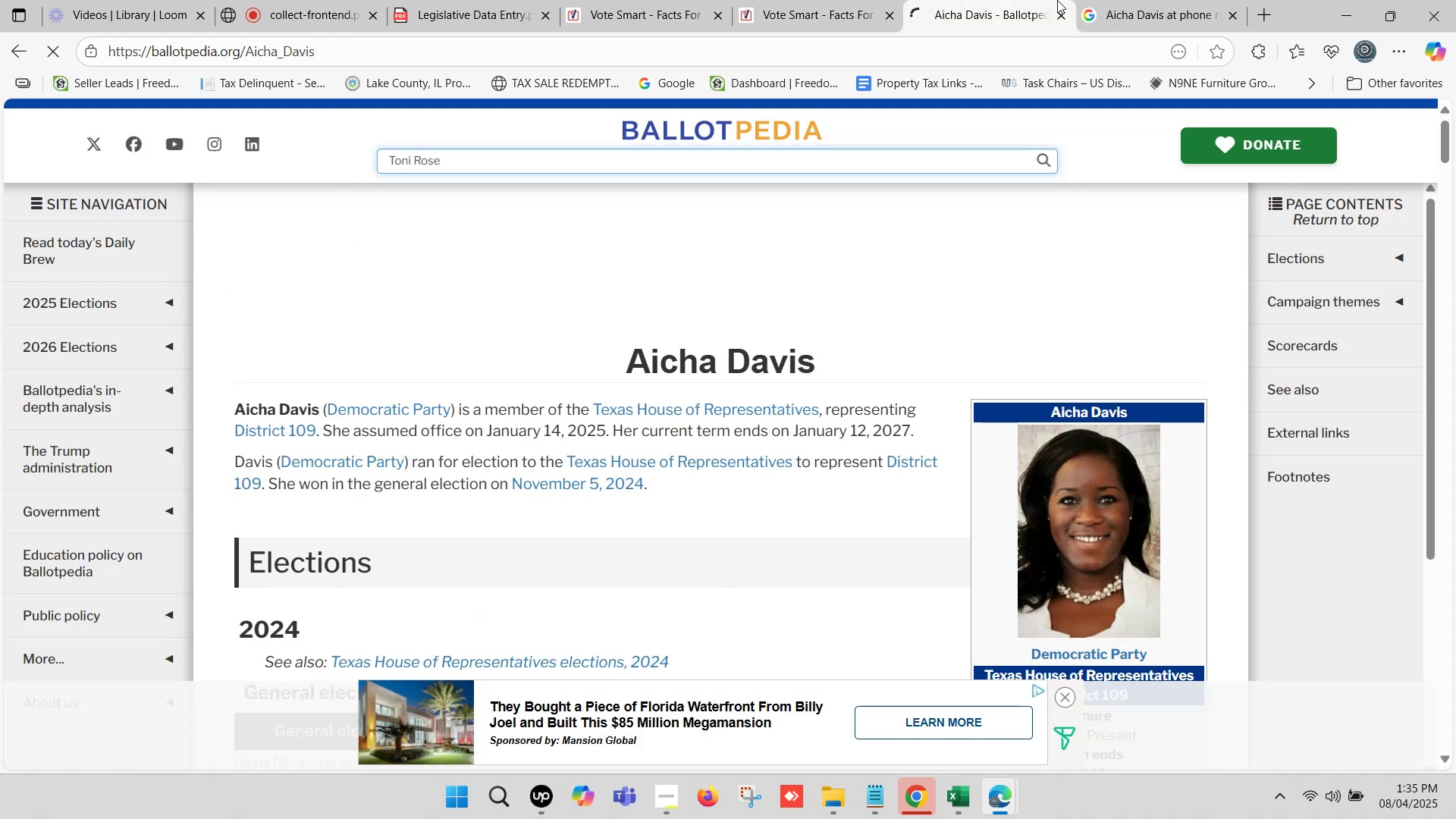 
left_click([1146, 0])
 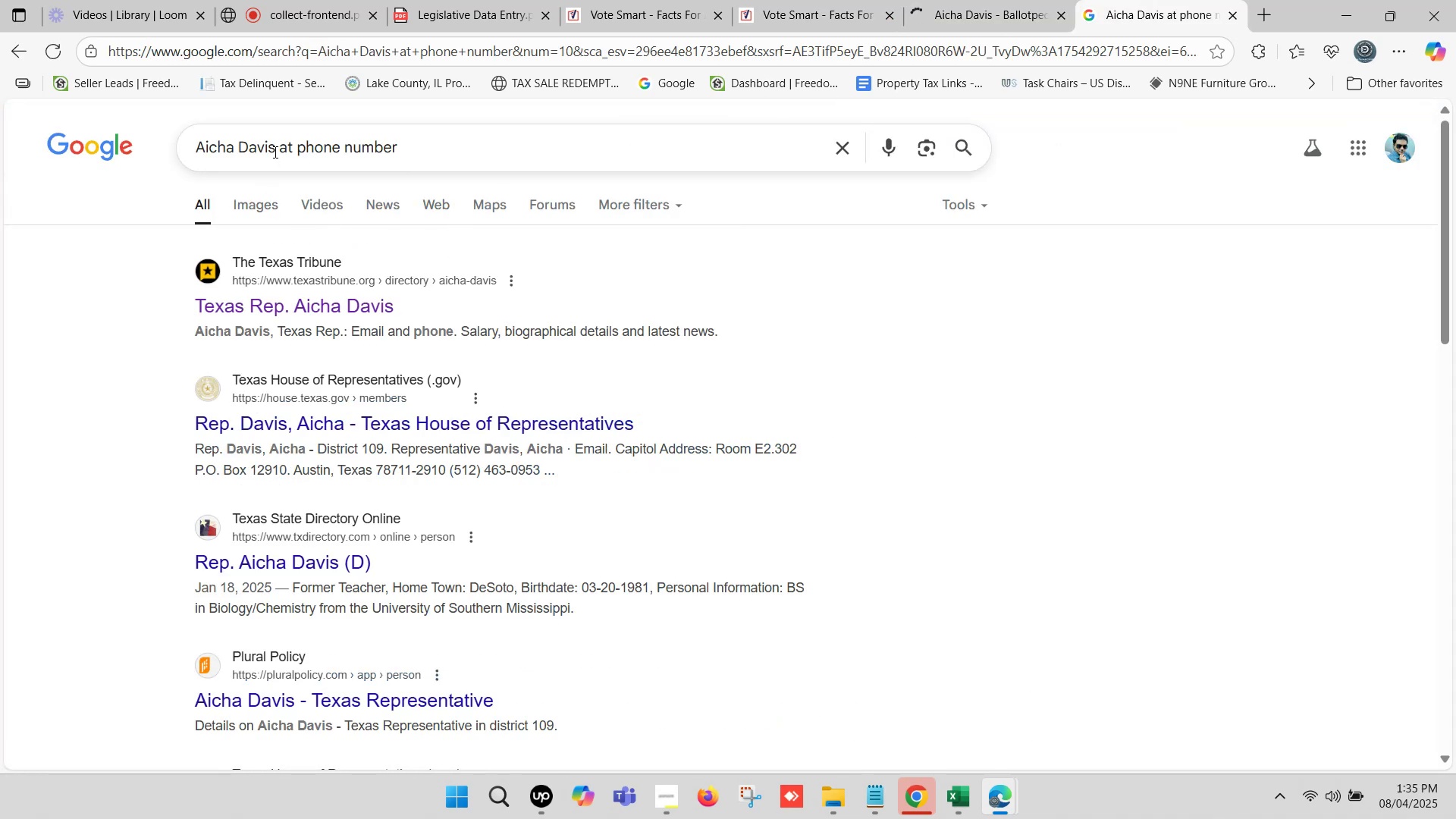 
key(Control+ControlLeft)
 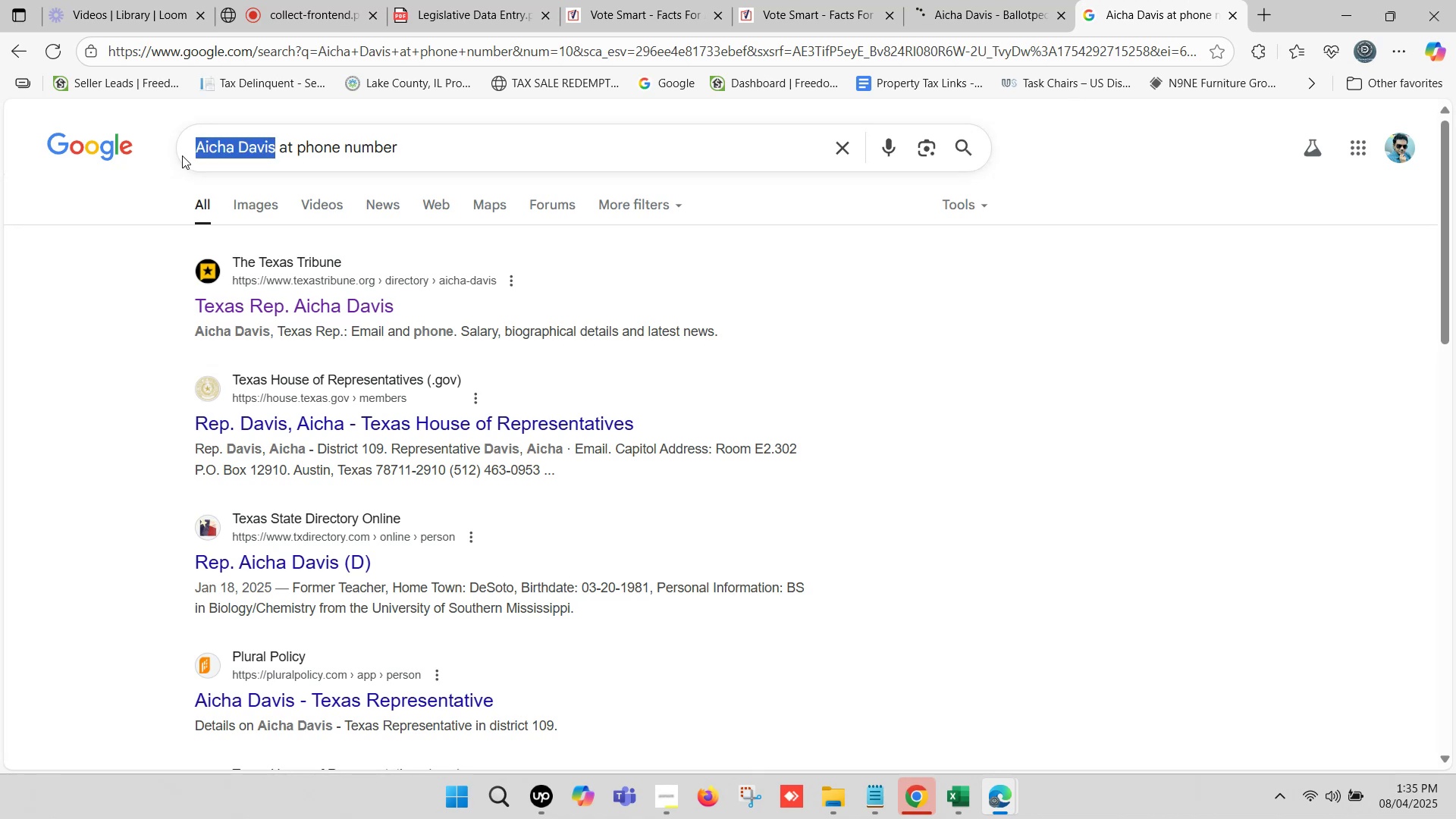 
key(Control+V)
 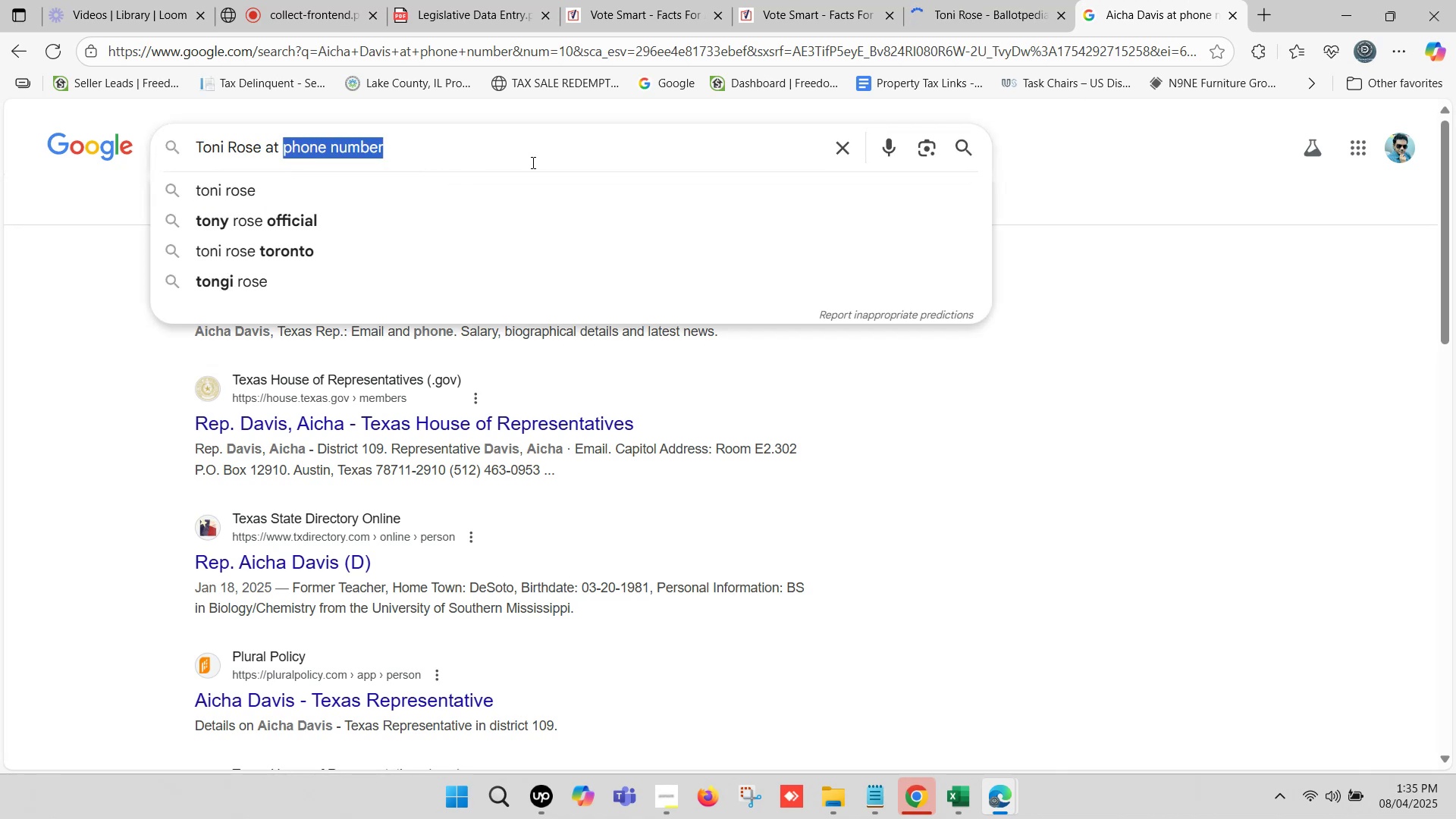 
type(fast)
 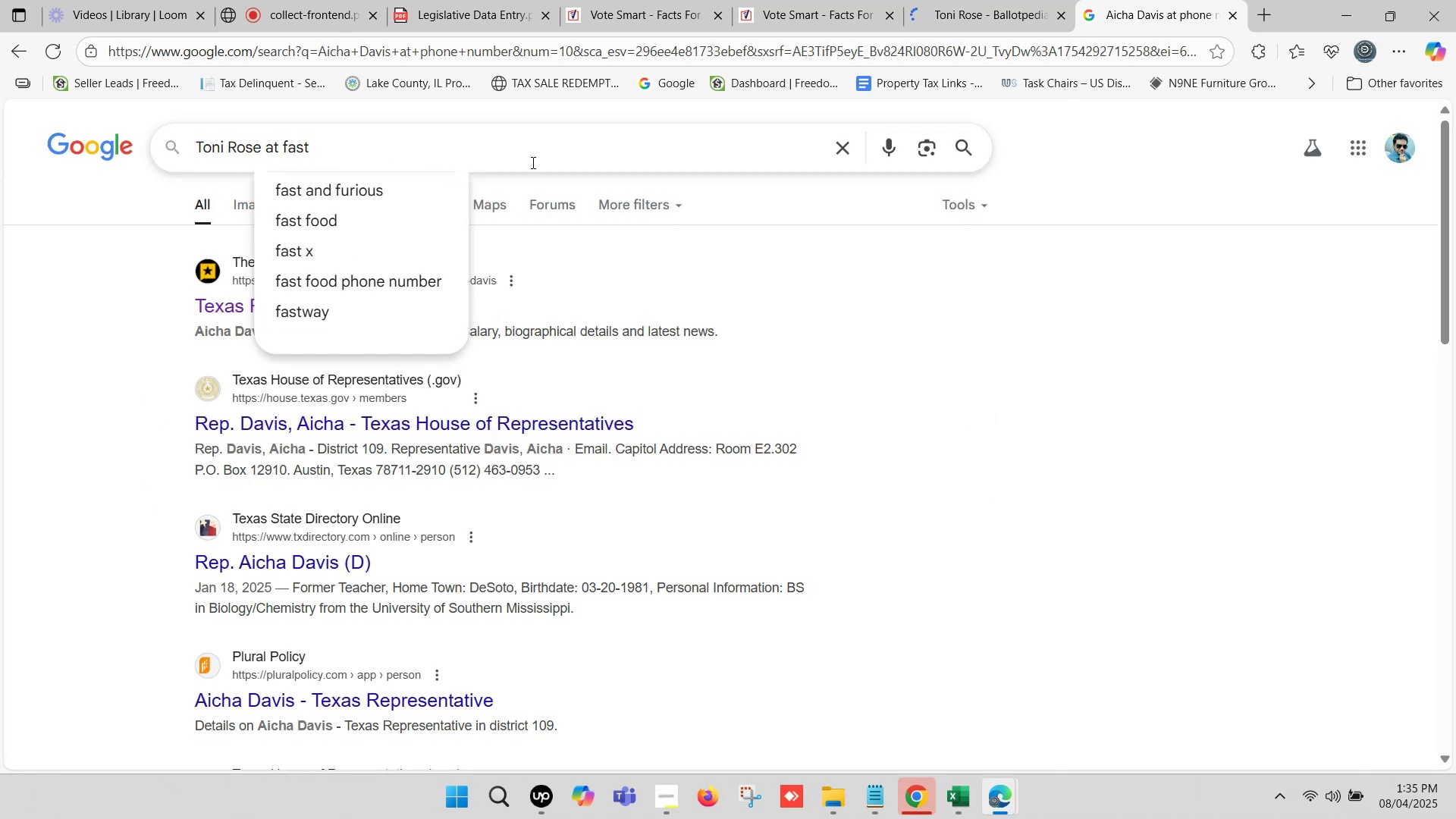 
type(dremo)
 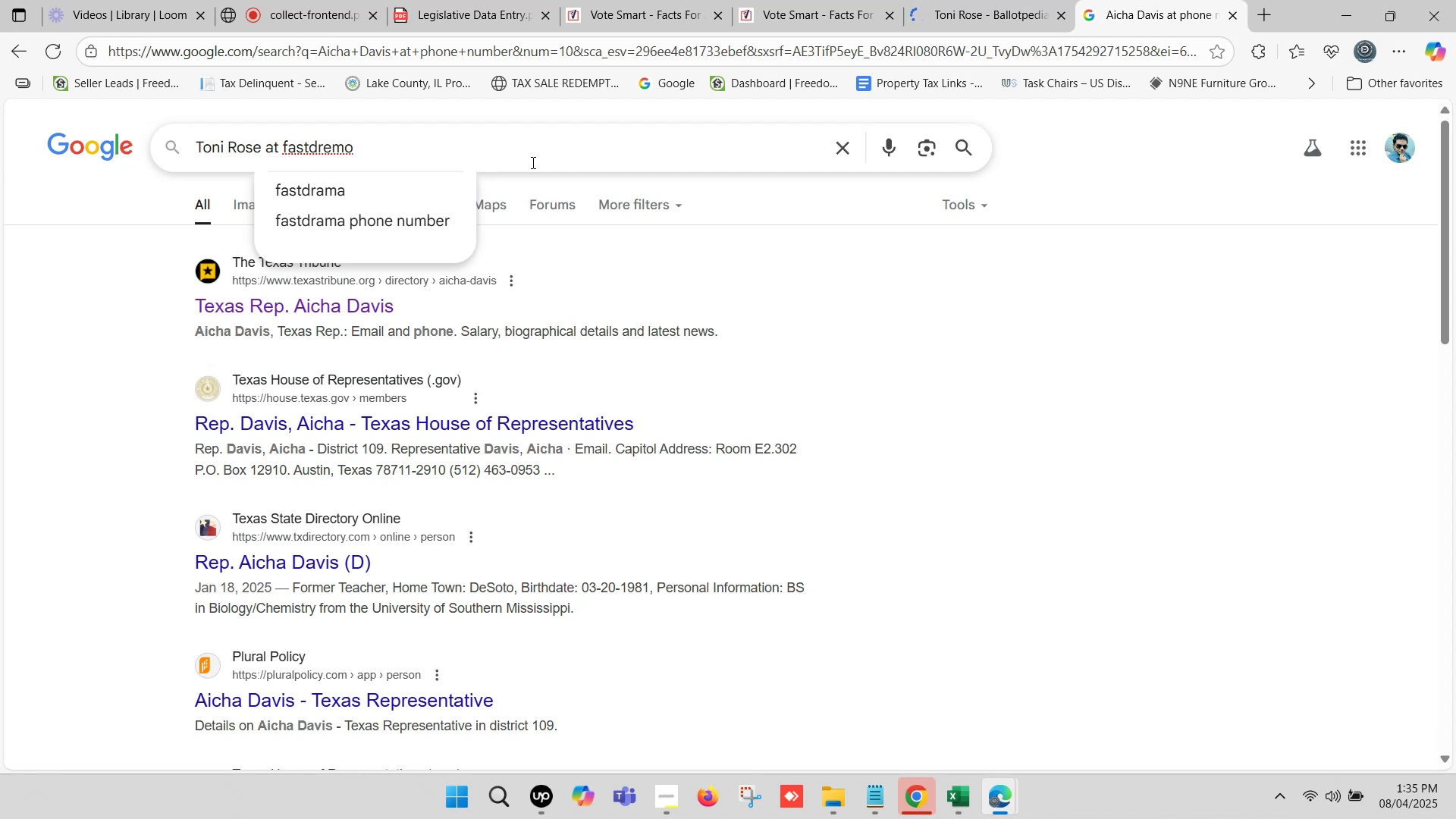 
type(cracy)
 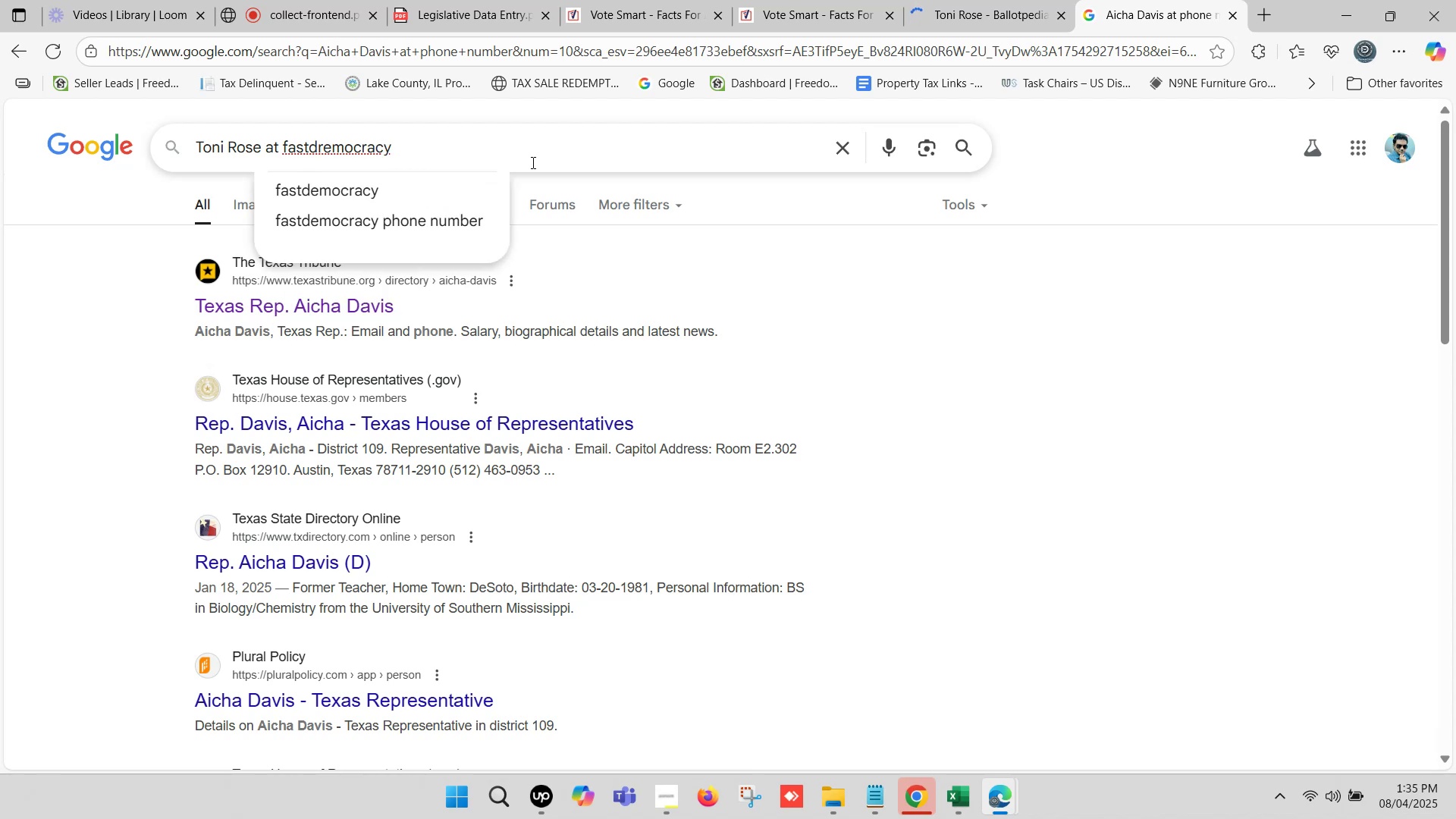 
key(Enter)
 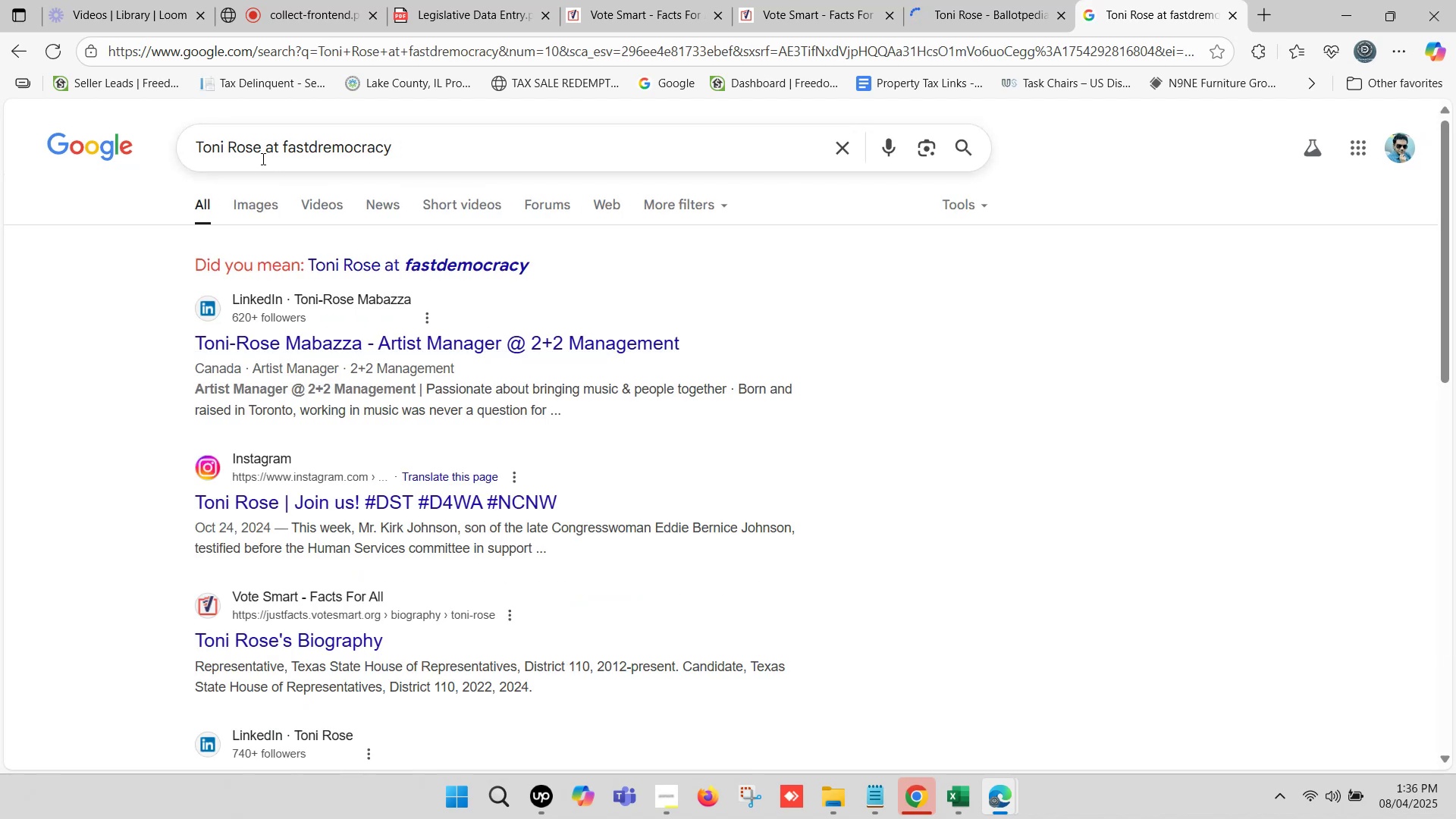 
scroll: coordinate [253, 155], scroll_direction: down, amount: 1.0
 